 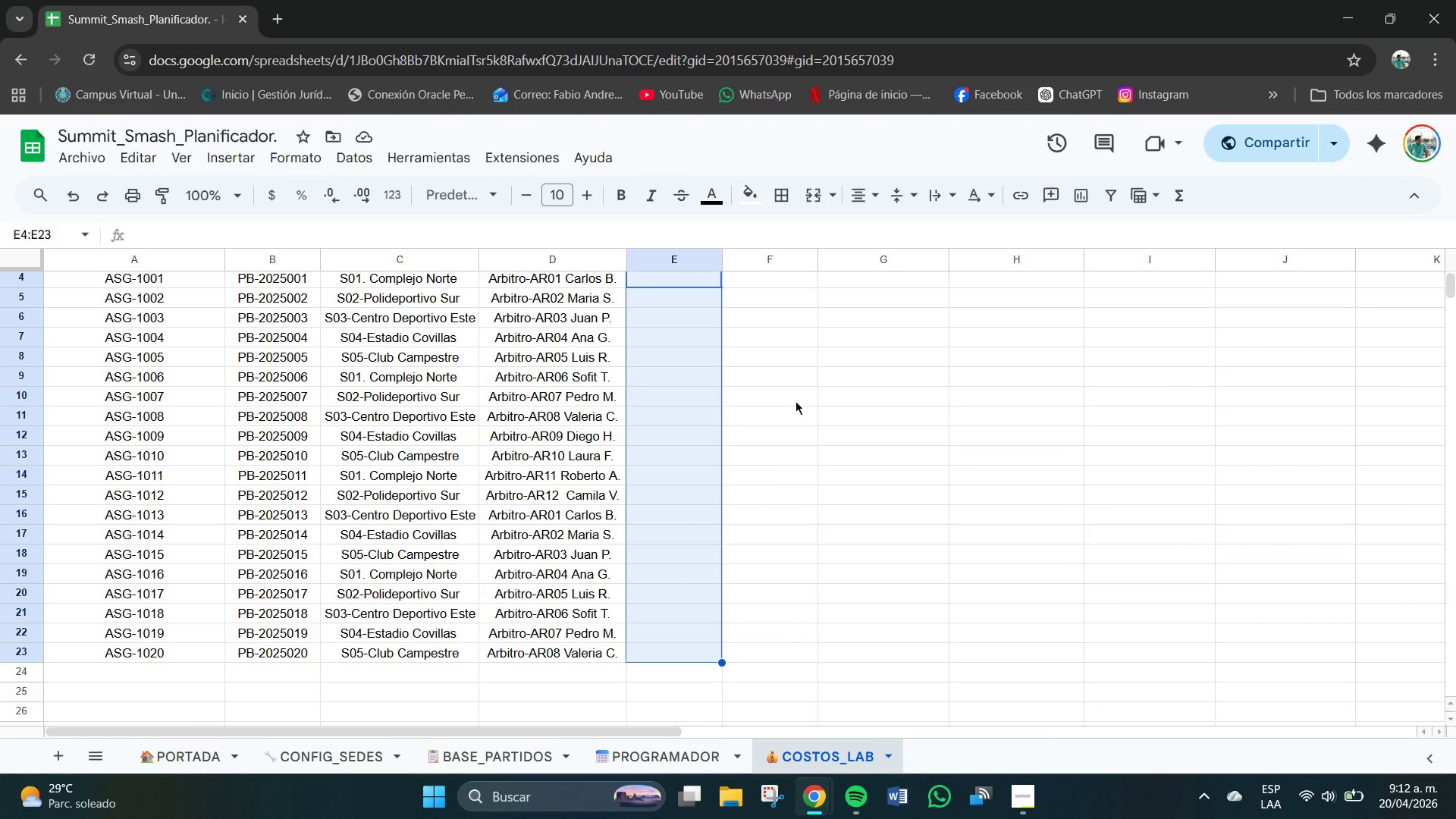 
scroll: coordinate [754, 344], scroll_direction: up, amount: 2.0
 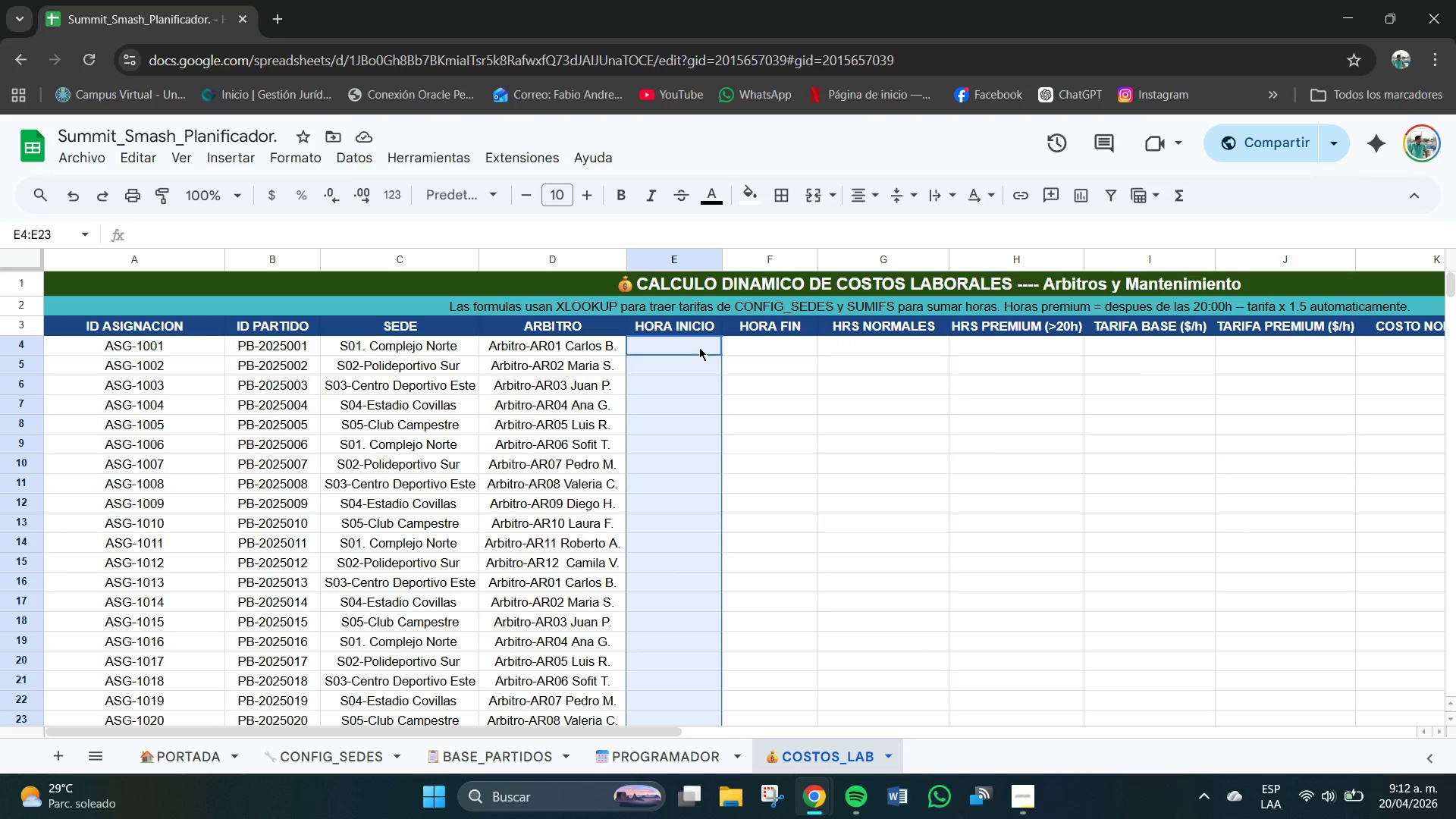 
double_click([698, 347])
 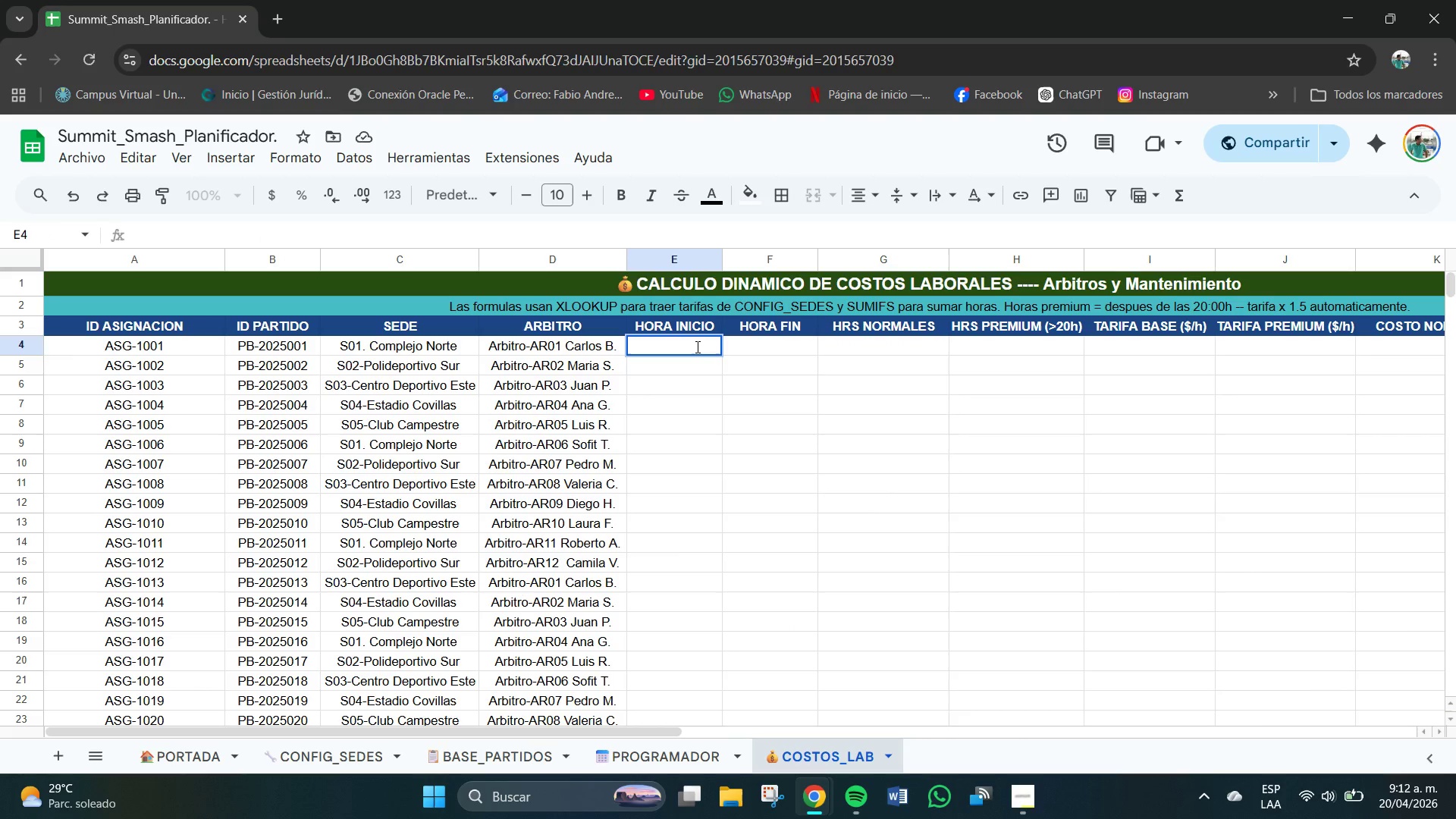 
key(Numpad7)
 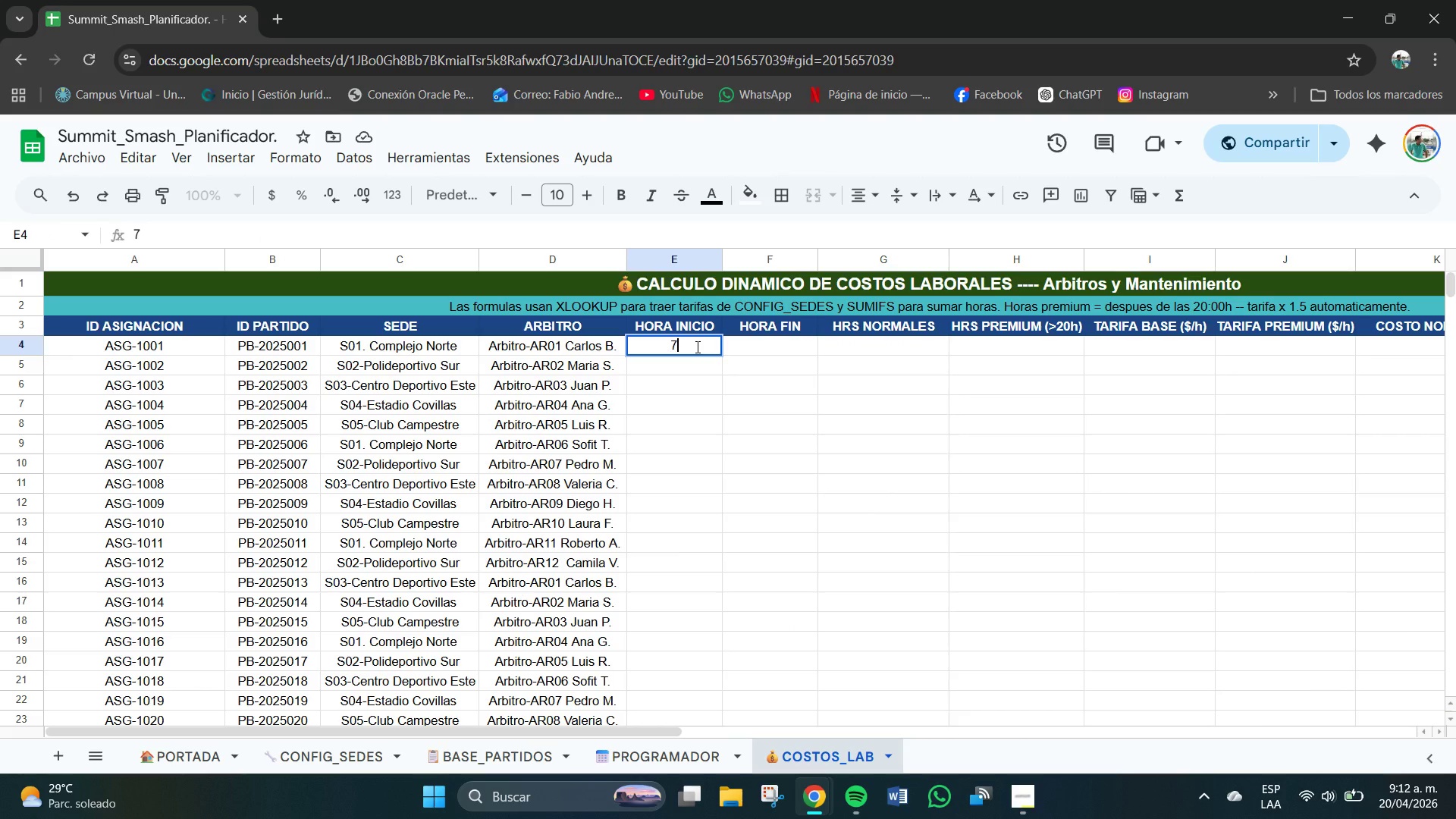 
key(Shift+Period)
 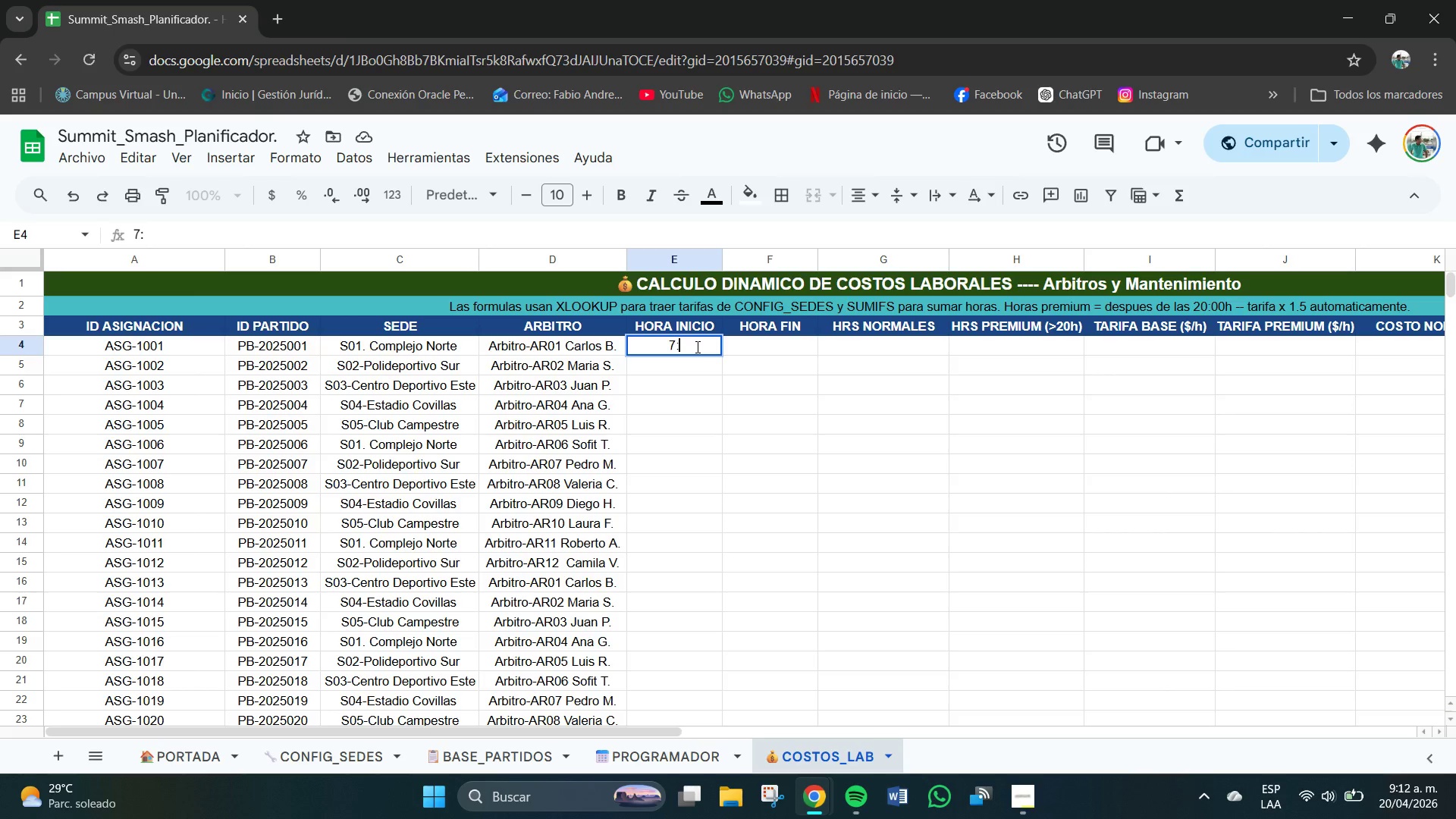 
key(Numpad4)
 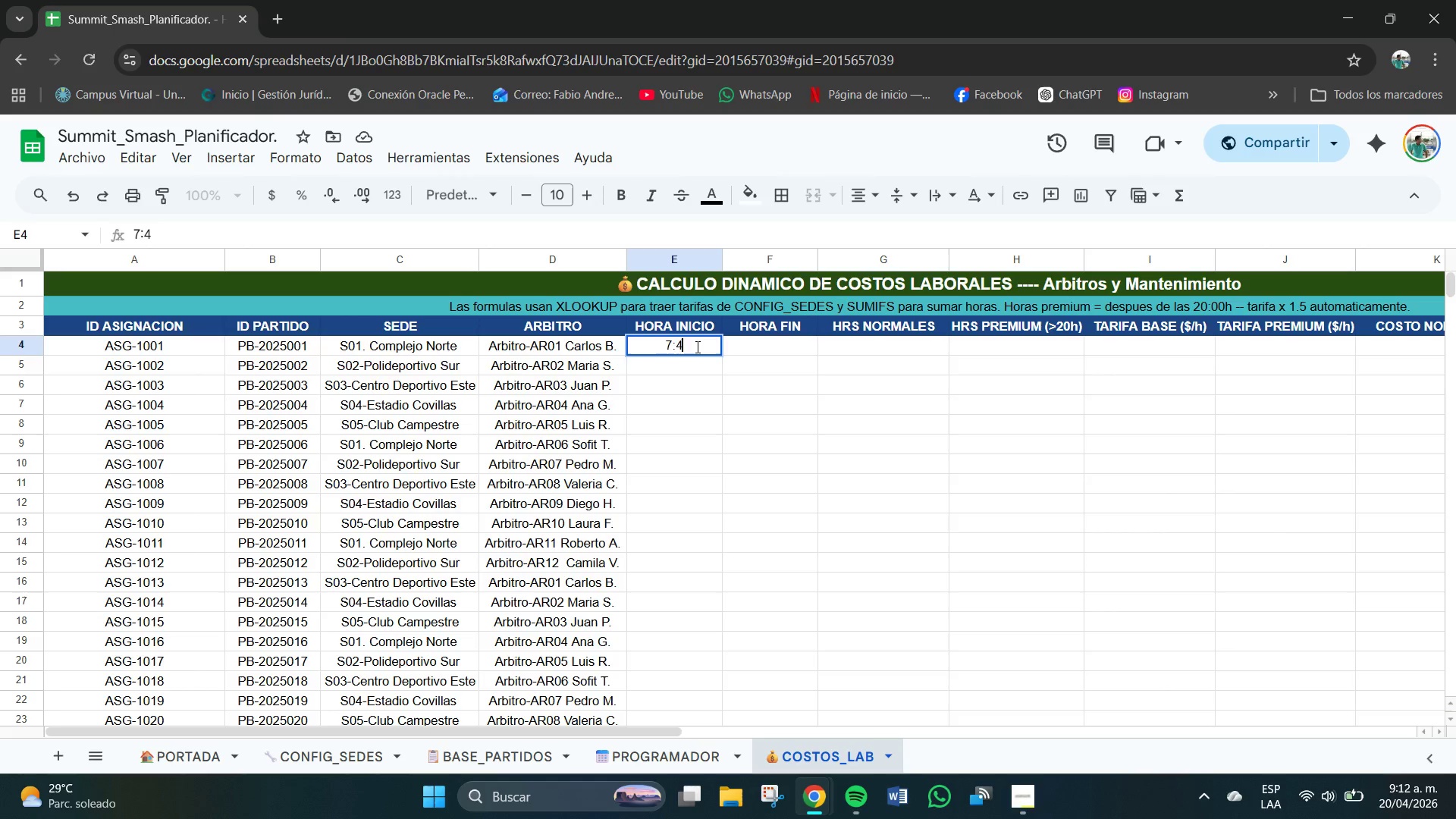 
key(Numpad5)
 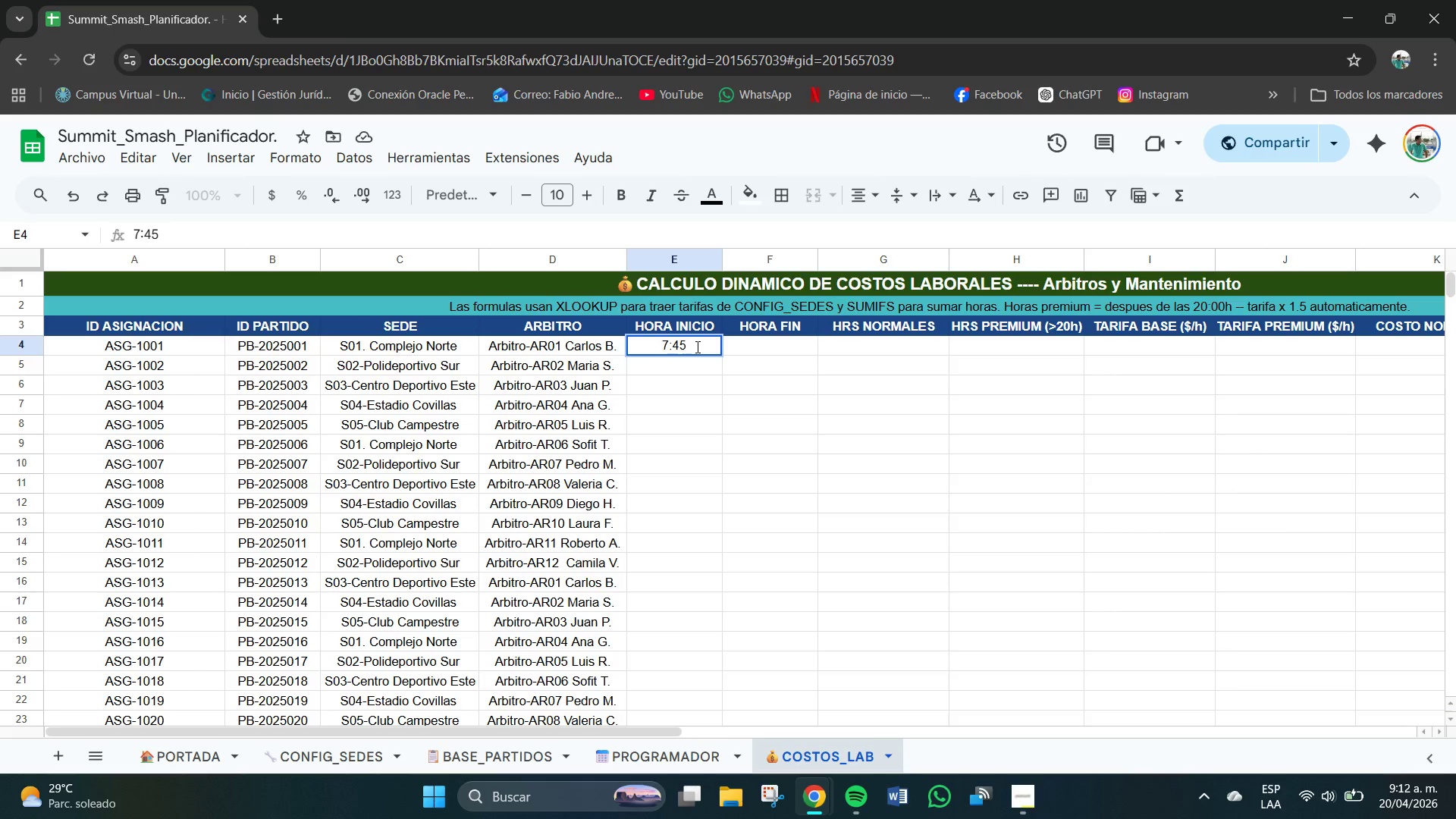 
key(NumpadEnter)
 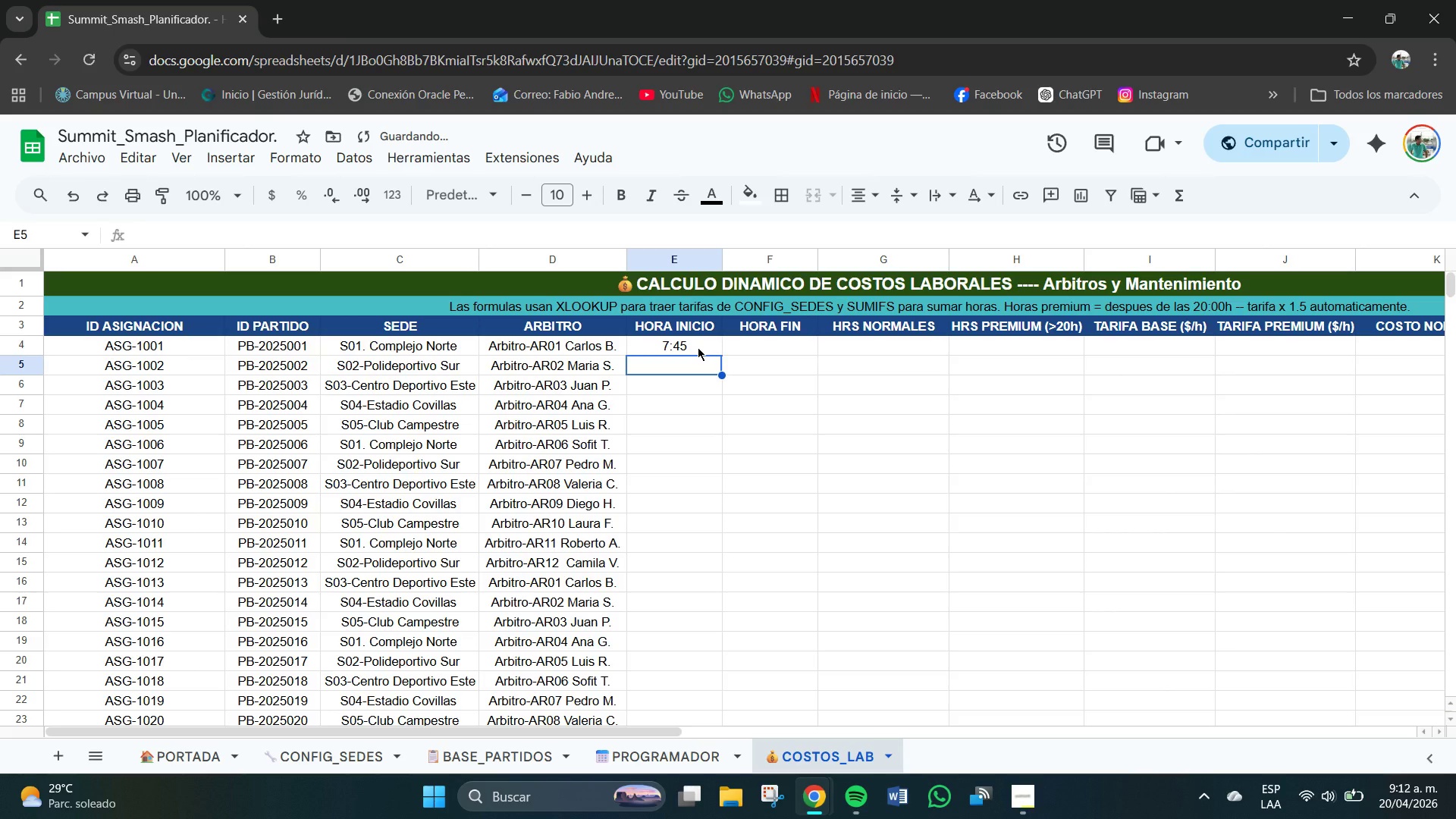 
key(Numpad8)
 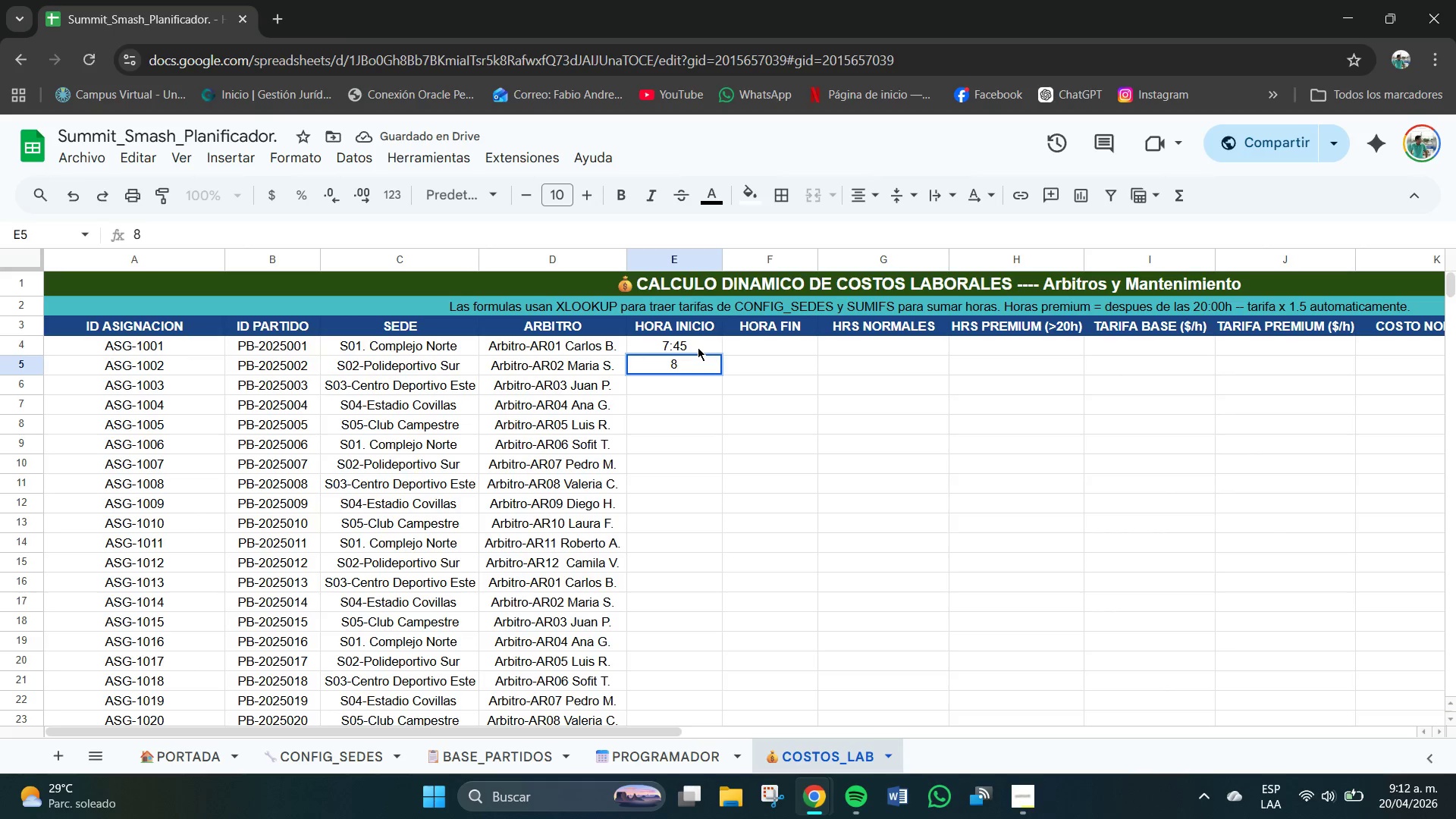 
key(Shift+Period)
 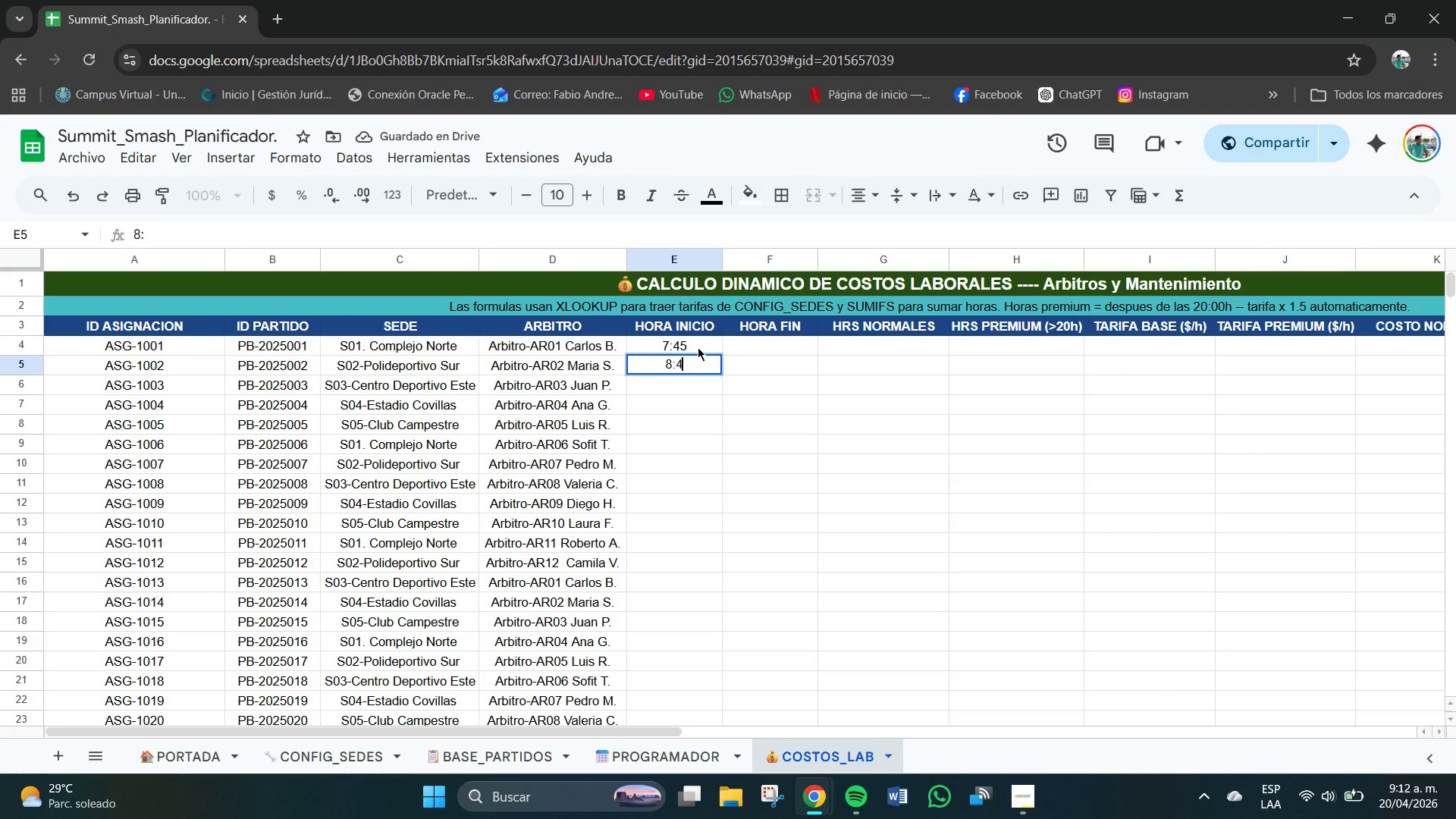 
key(Numpad4)
 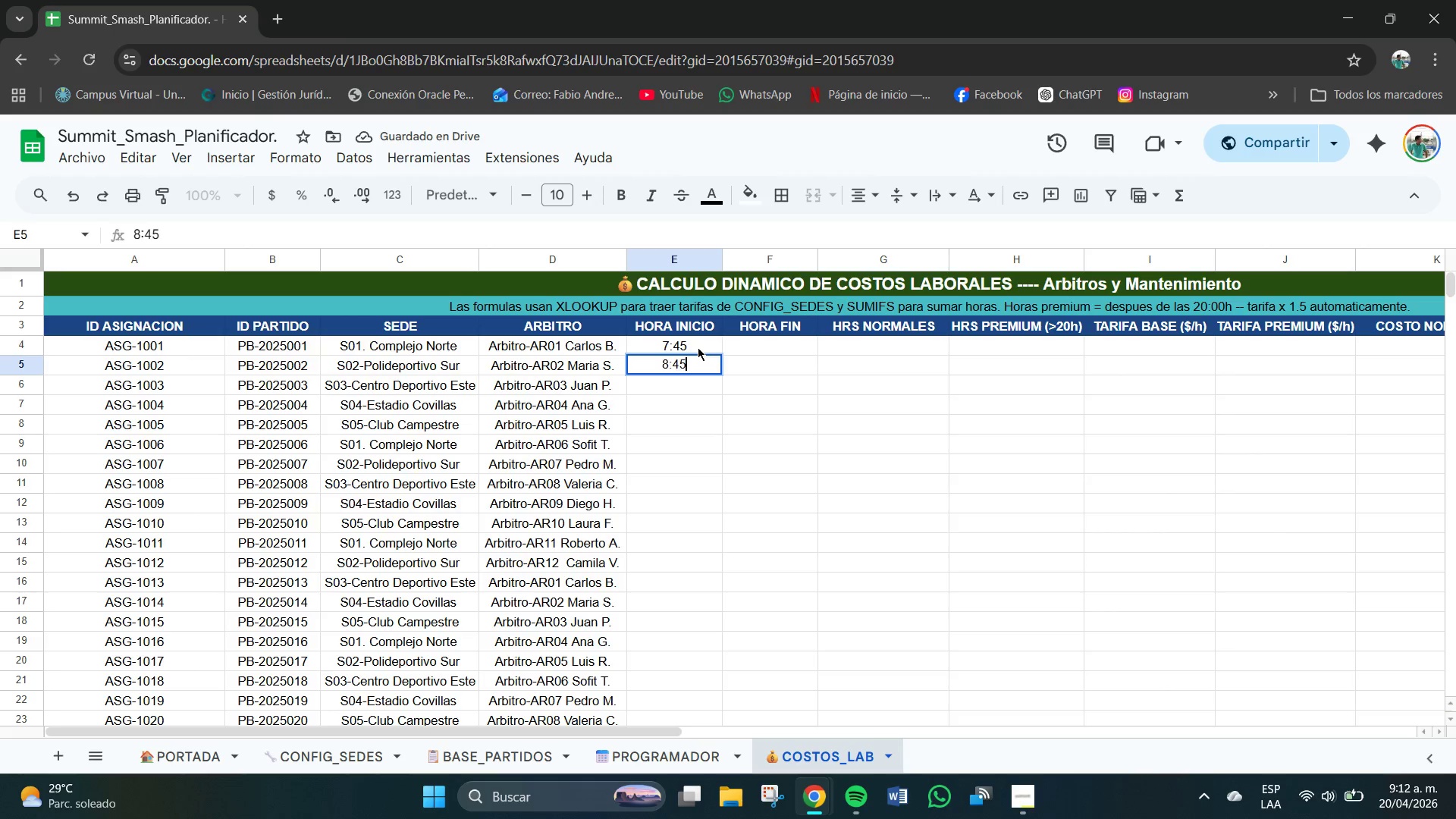 
key(Numpad5)
 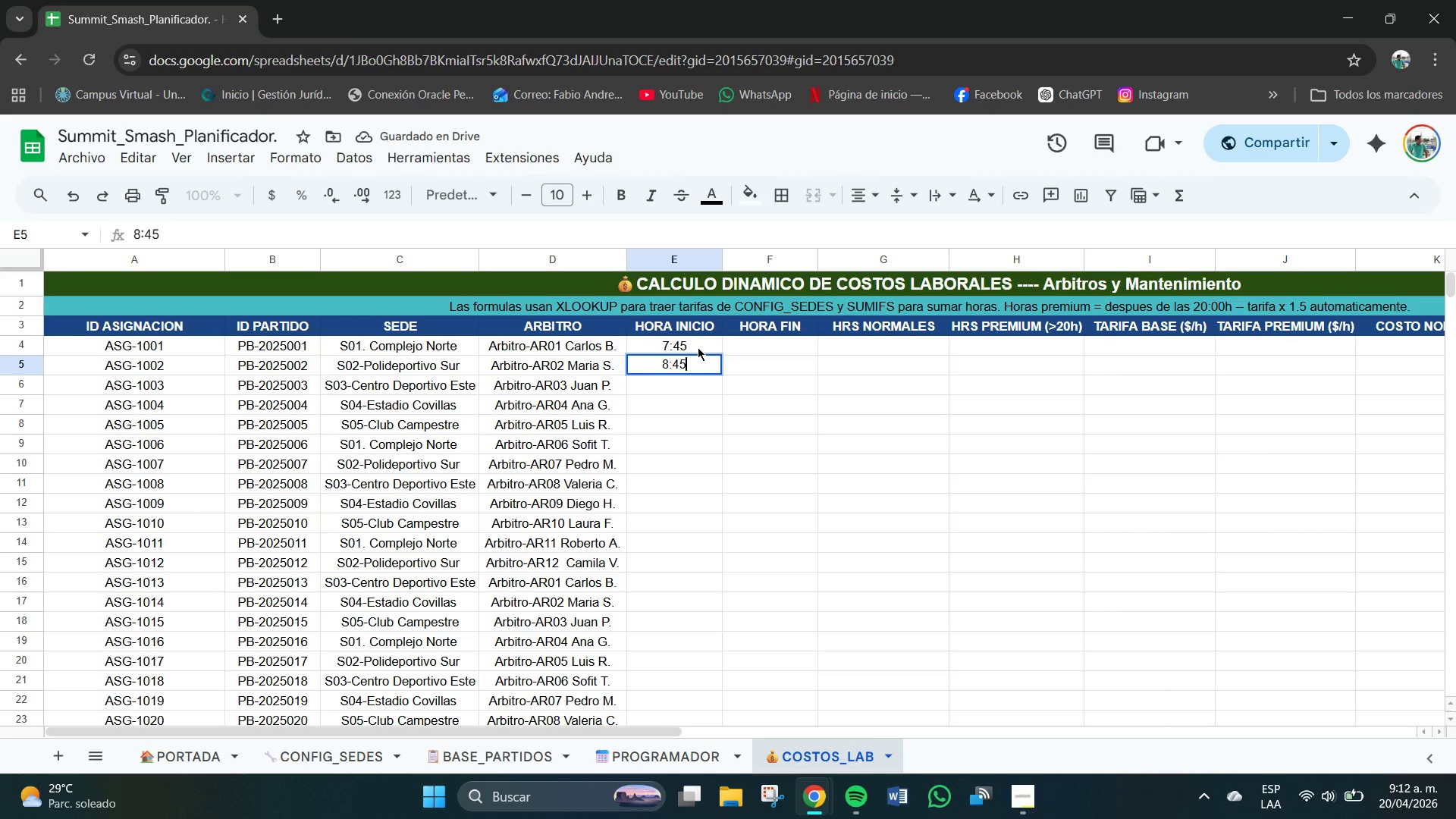 
key(NumpadEnter)
 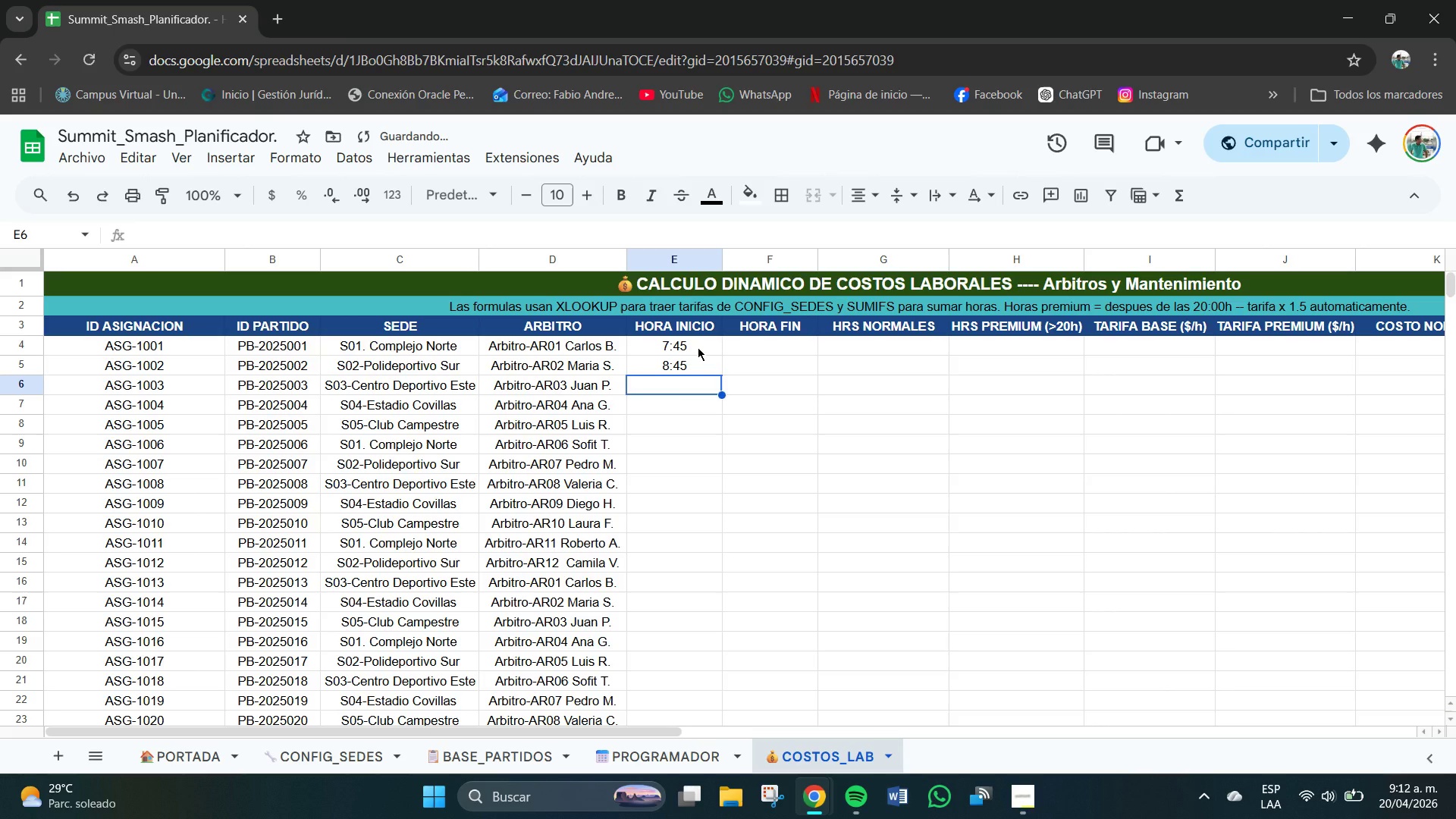 
key(Numpad1)
 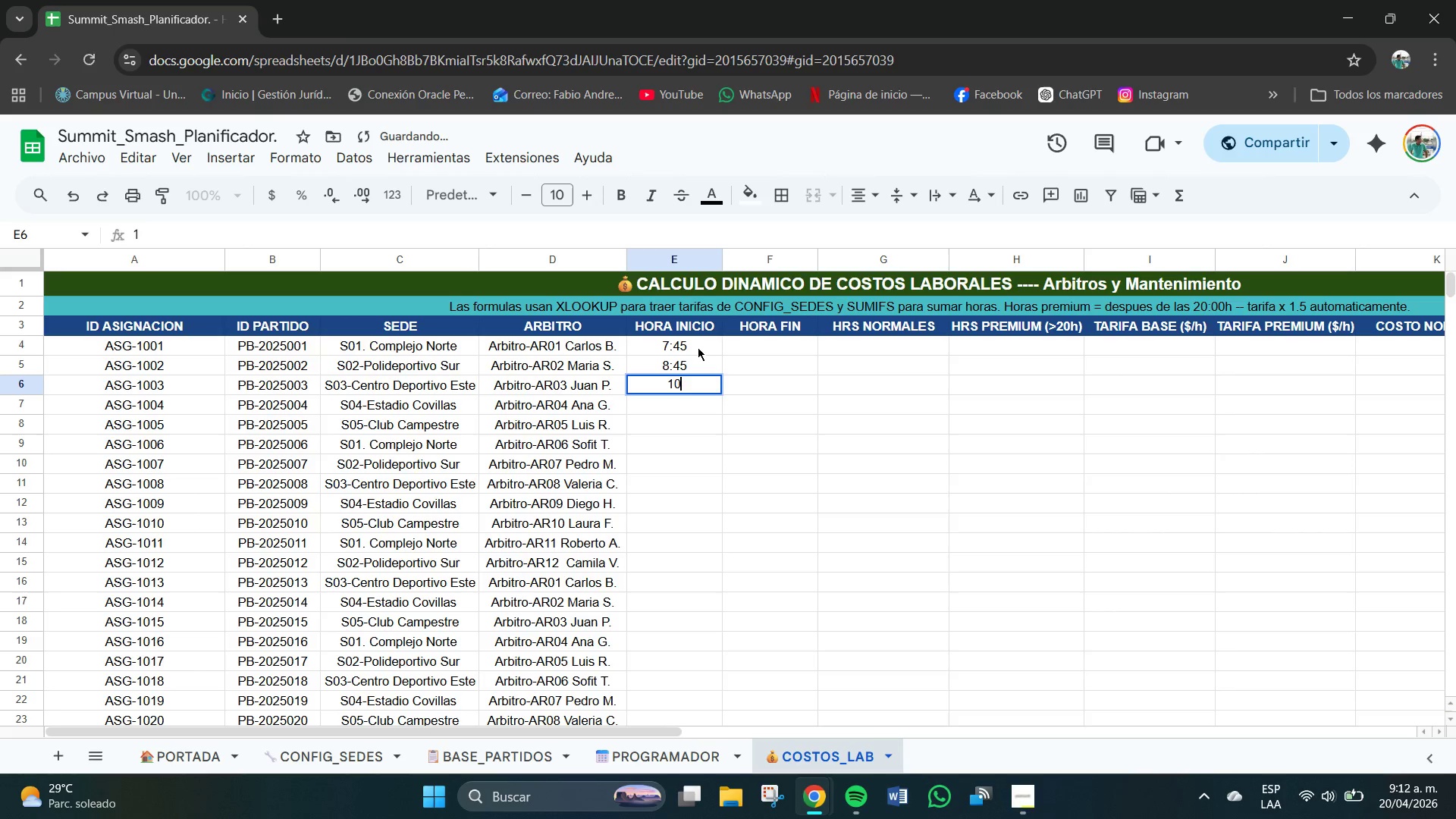 
key(Numpad0)
 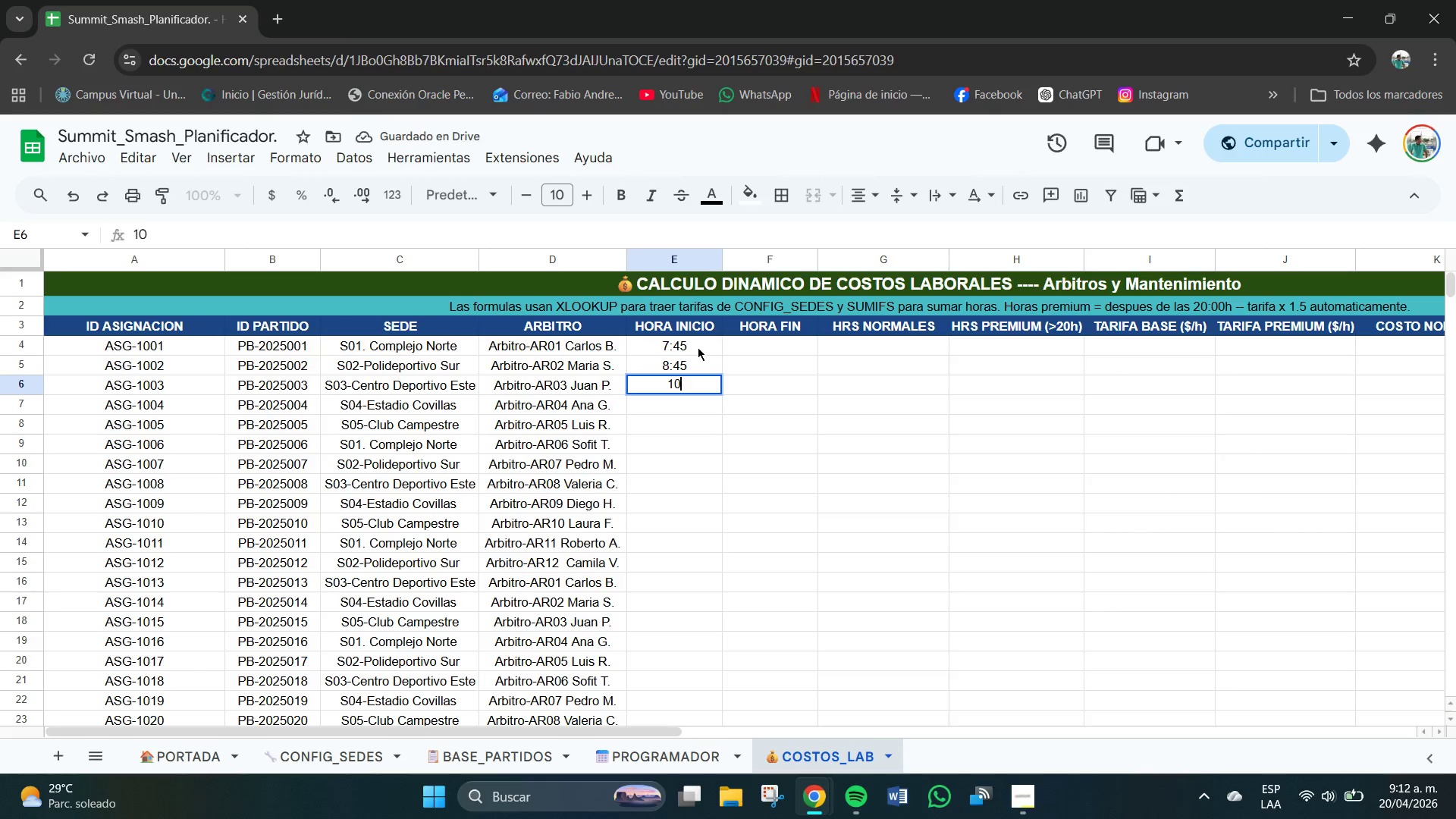 
key(Shift+Period)
 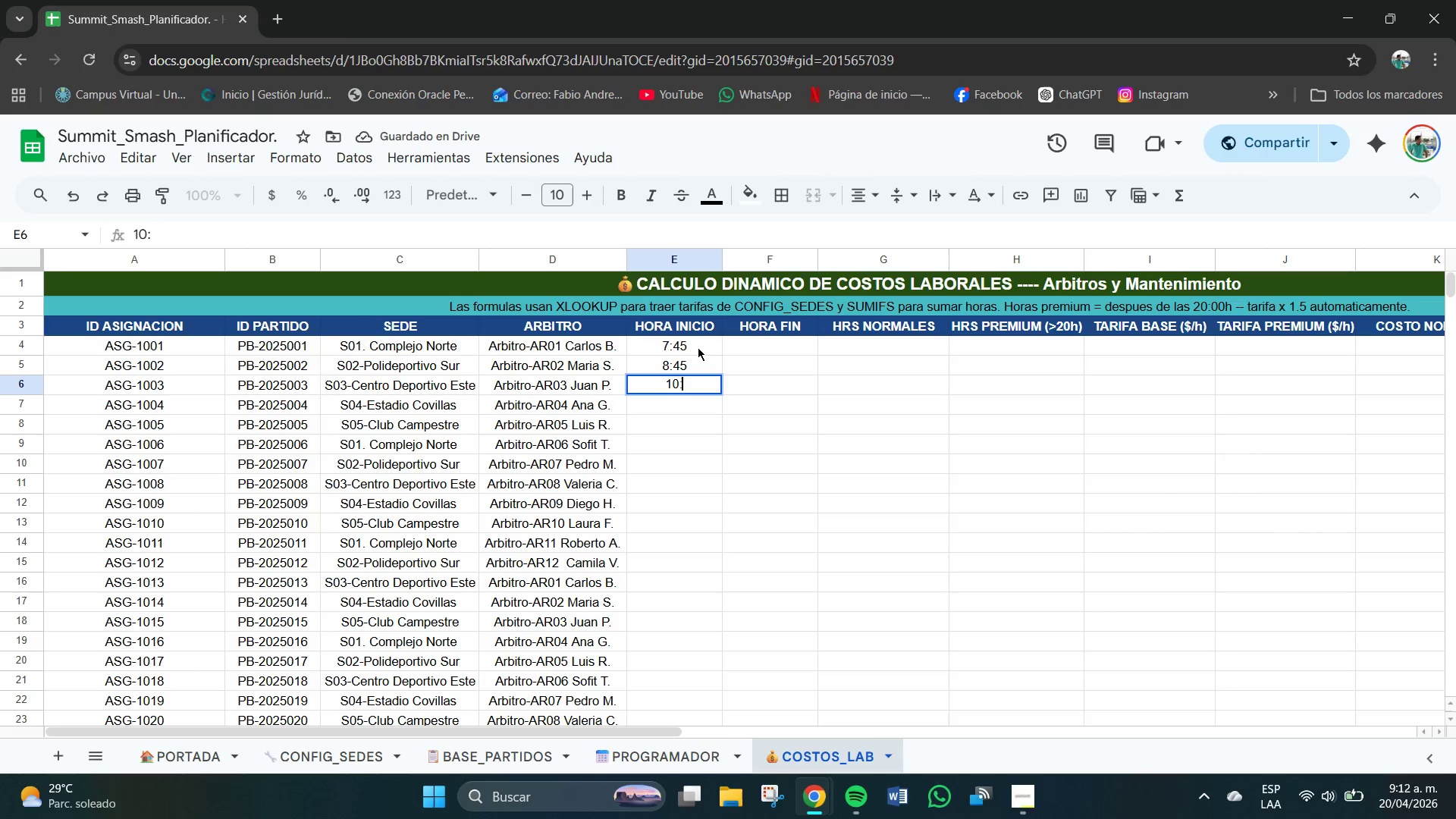 
key(Numpad1)
 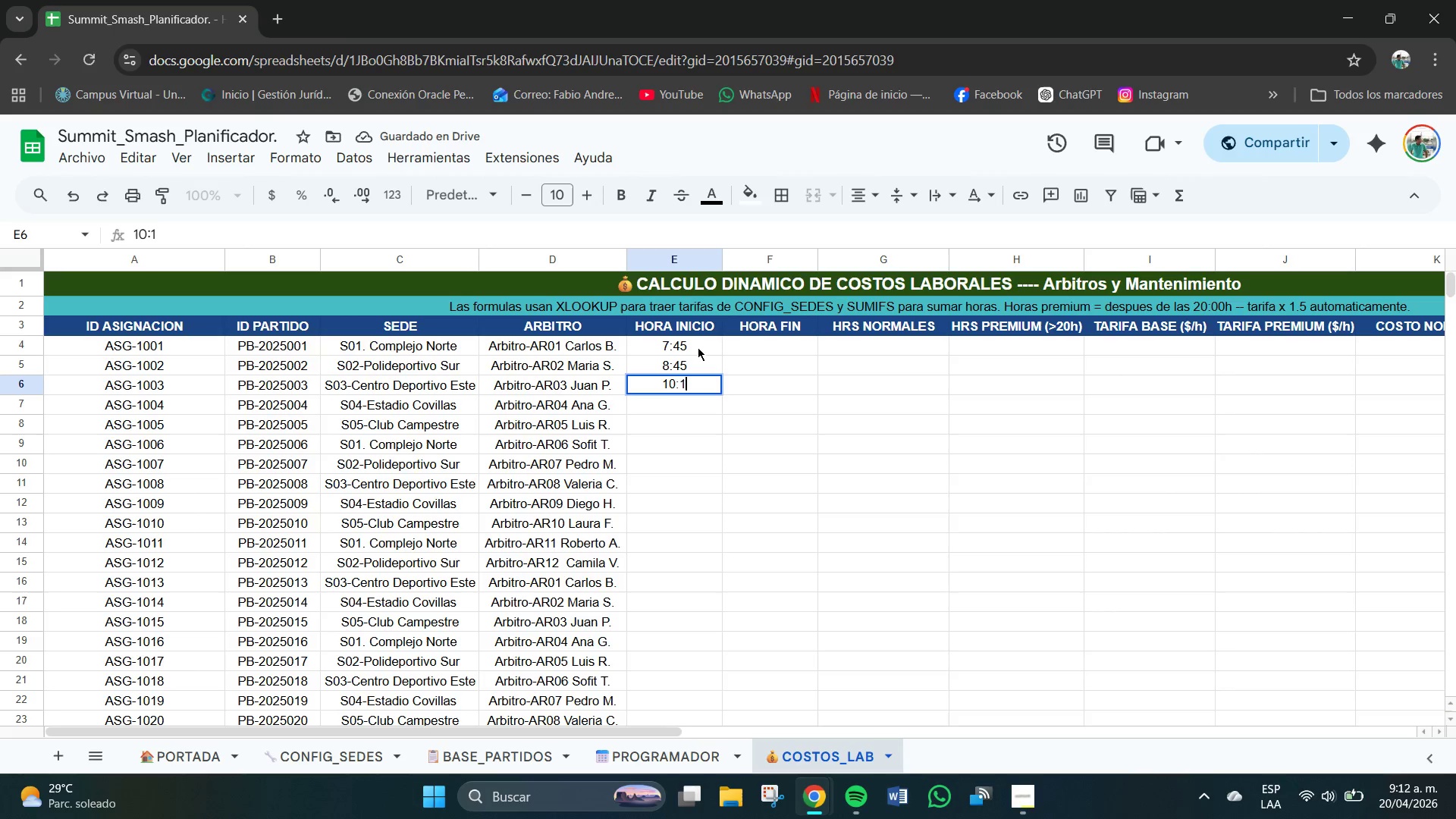 
key(Numpad5)
 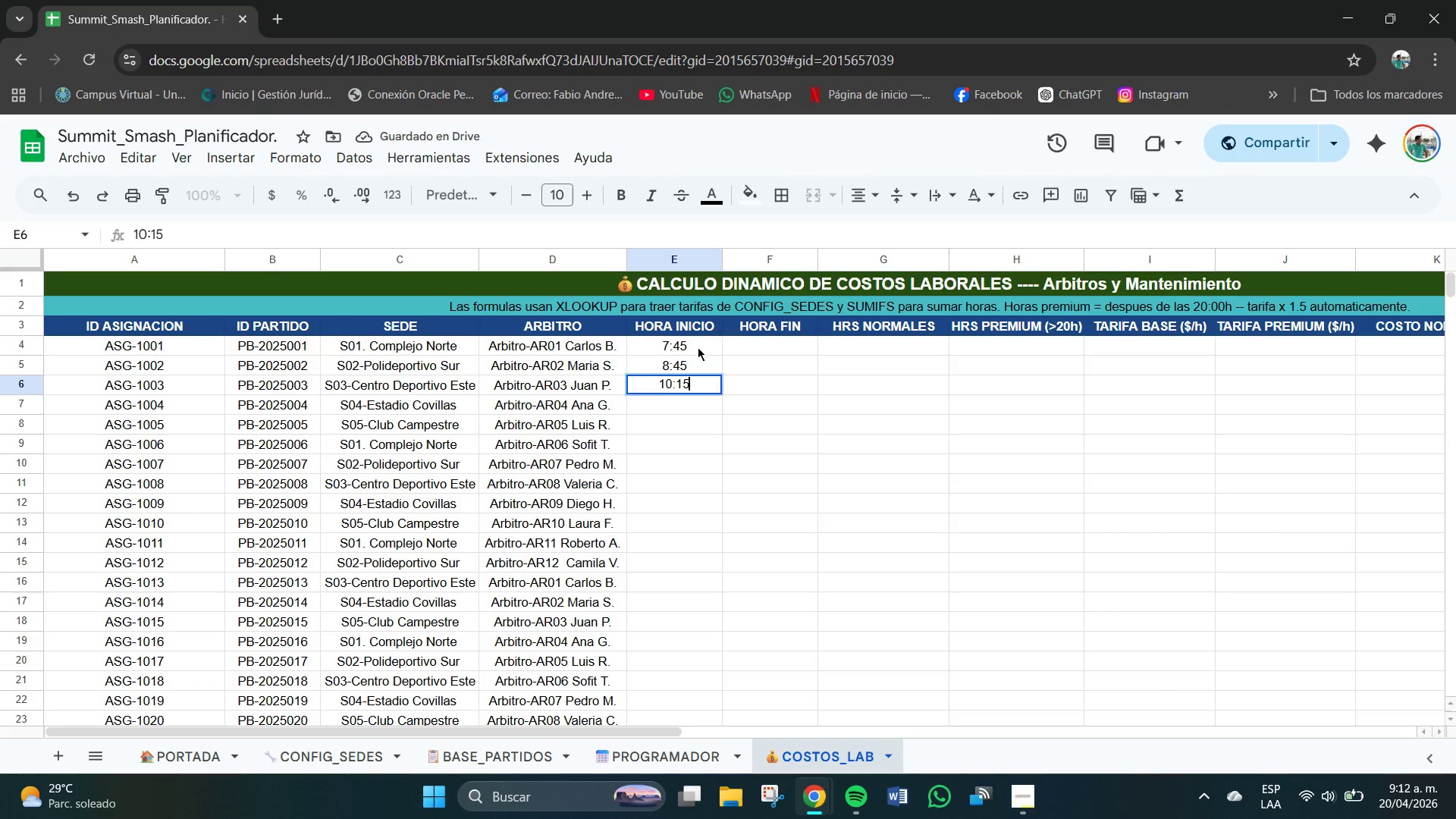 
key(NumpadEnter)
 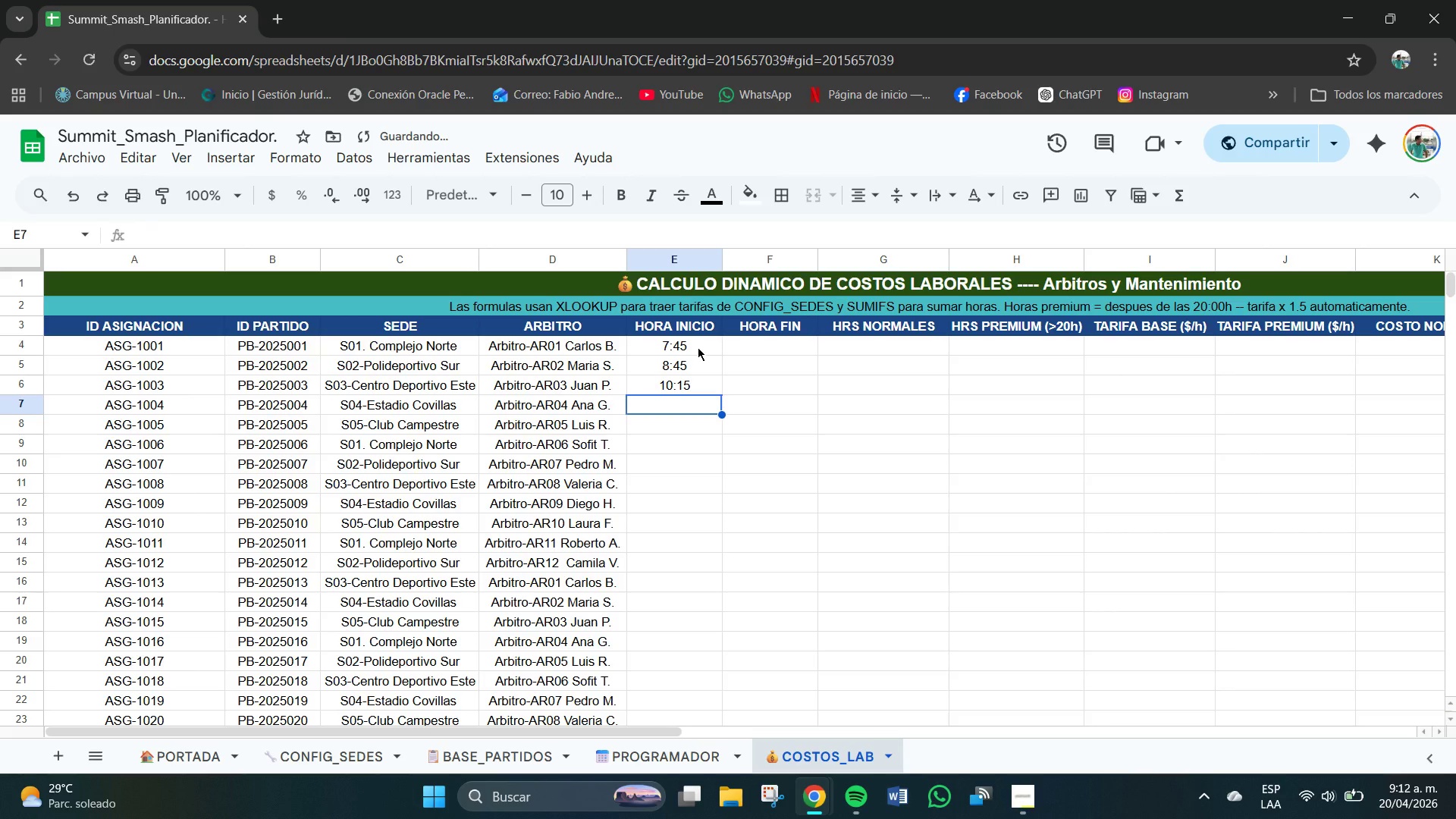 
key(Numpad1)
 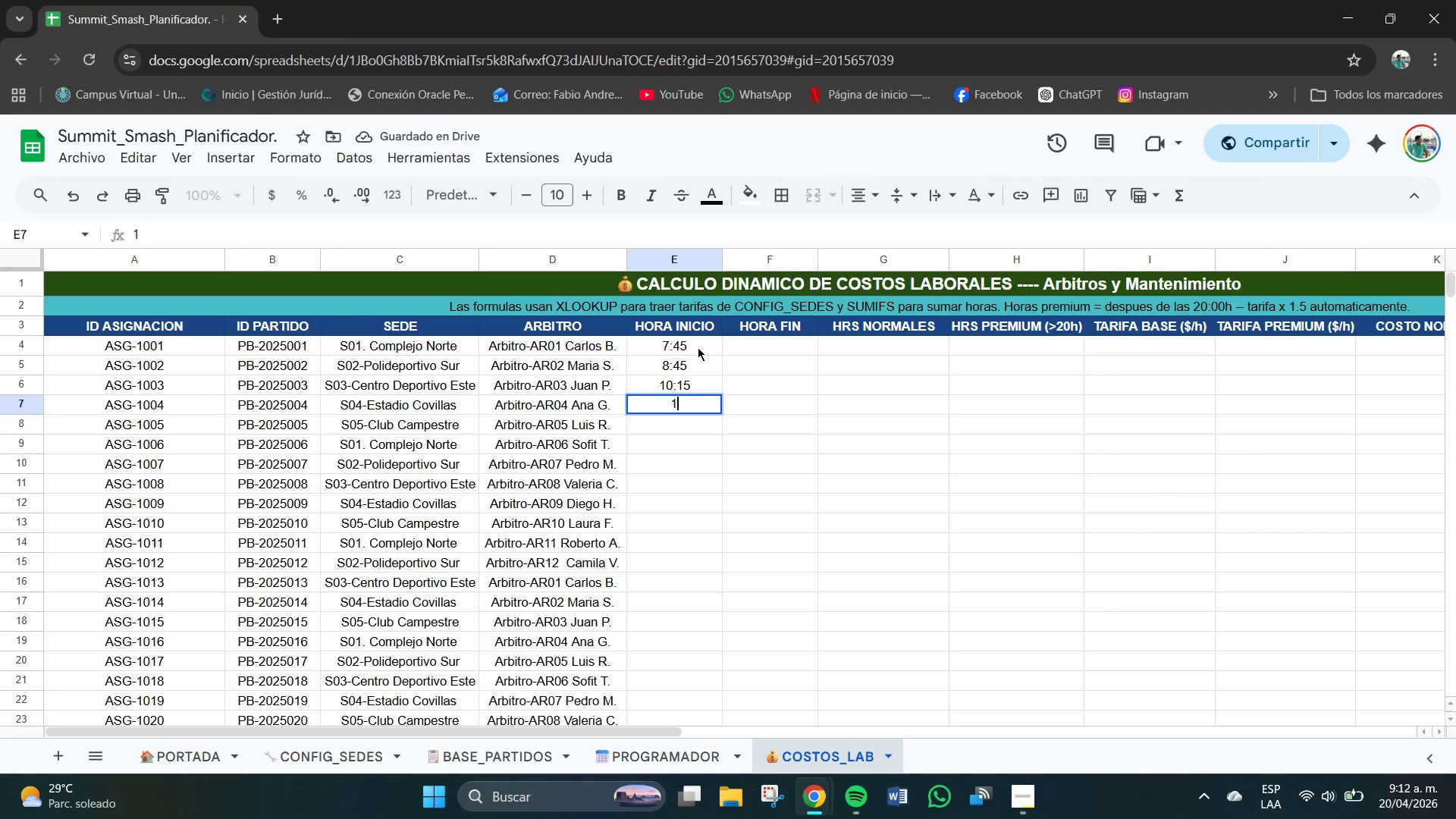 
key(Numpad1)
 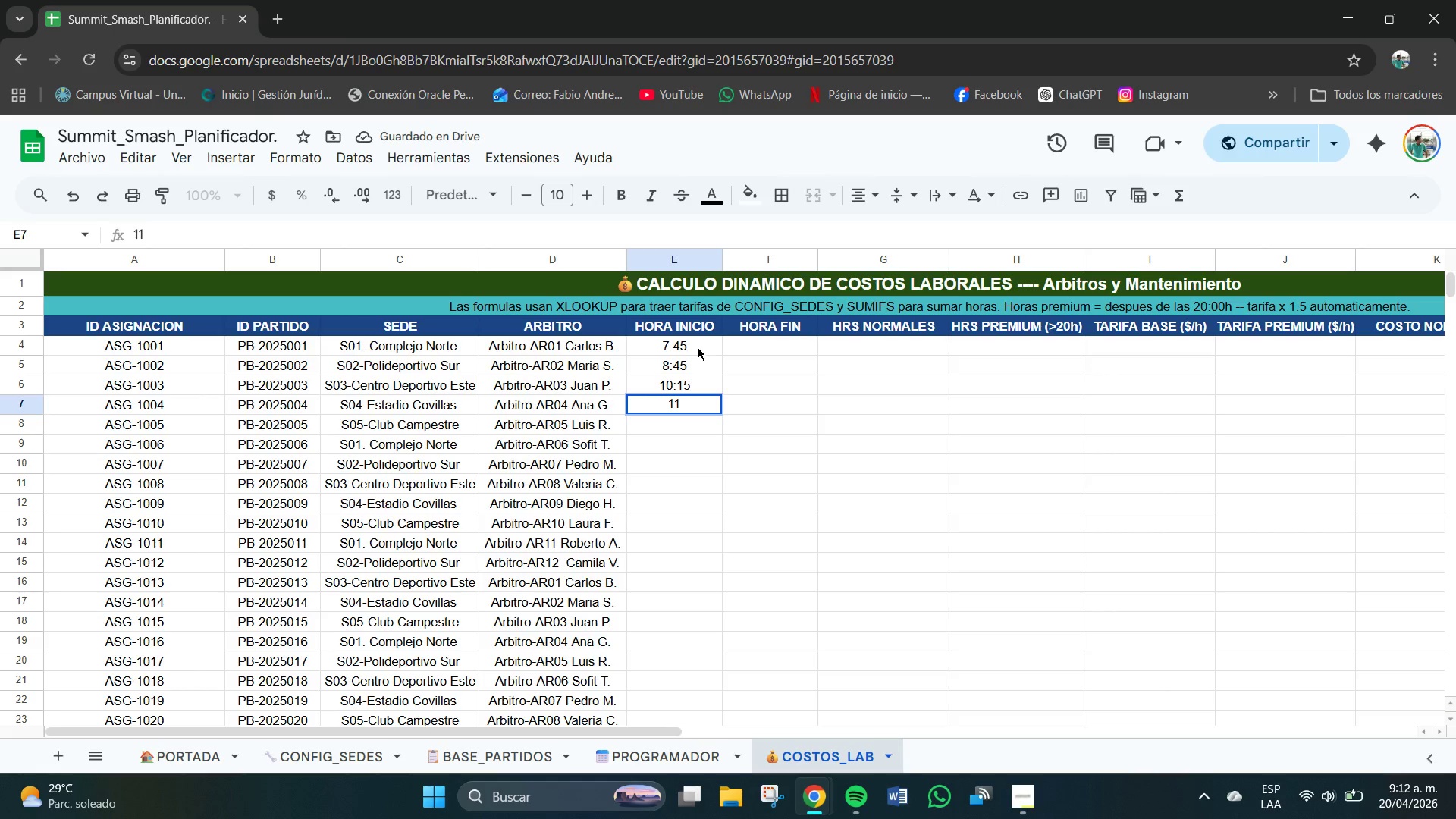 
key(Shift+Period)
 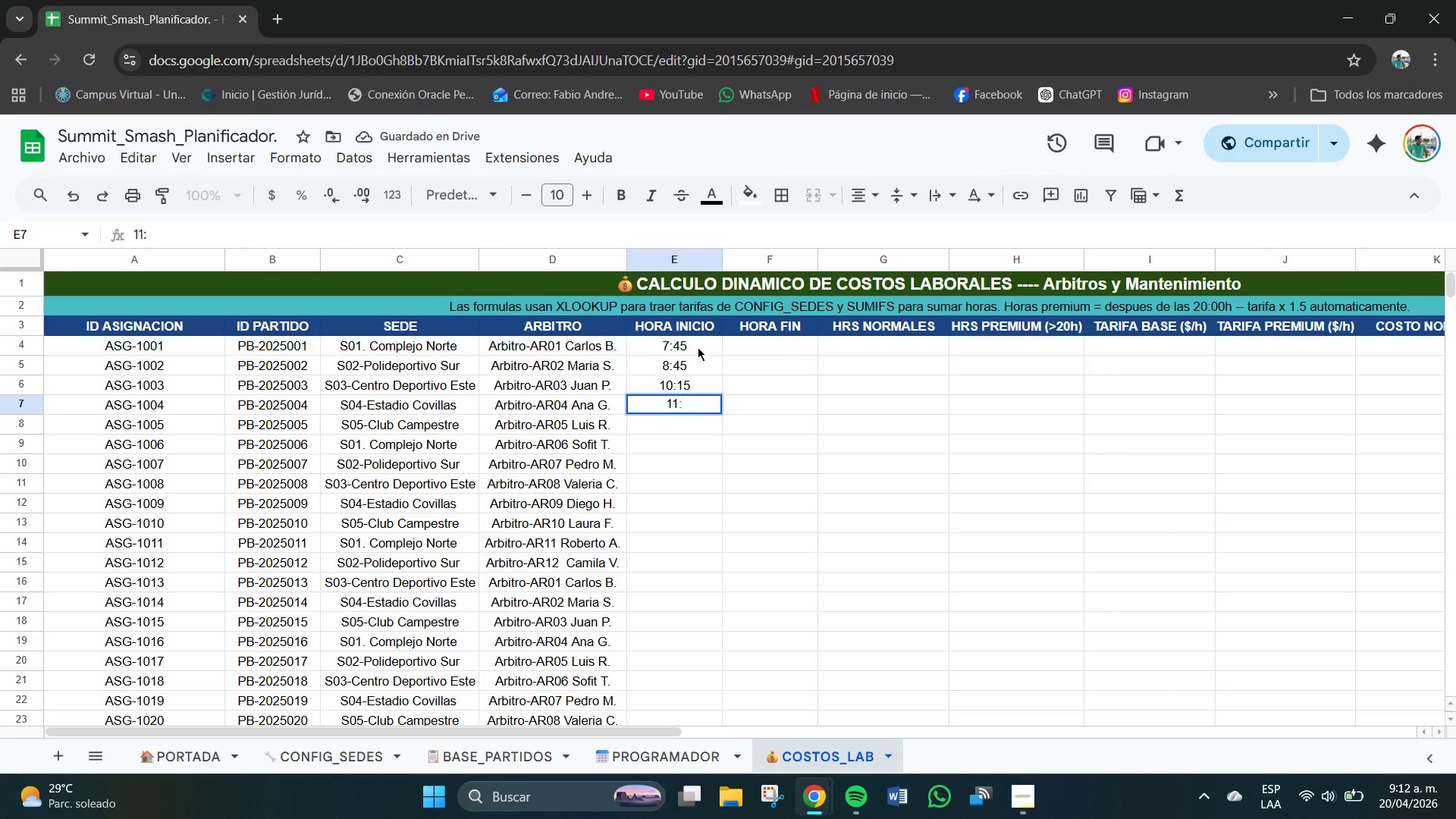 
key(Numpad4)
 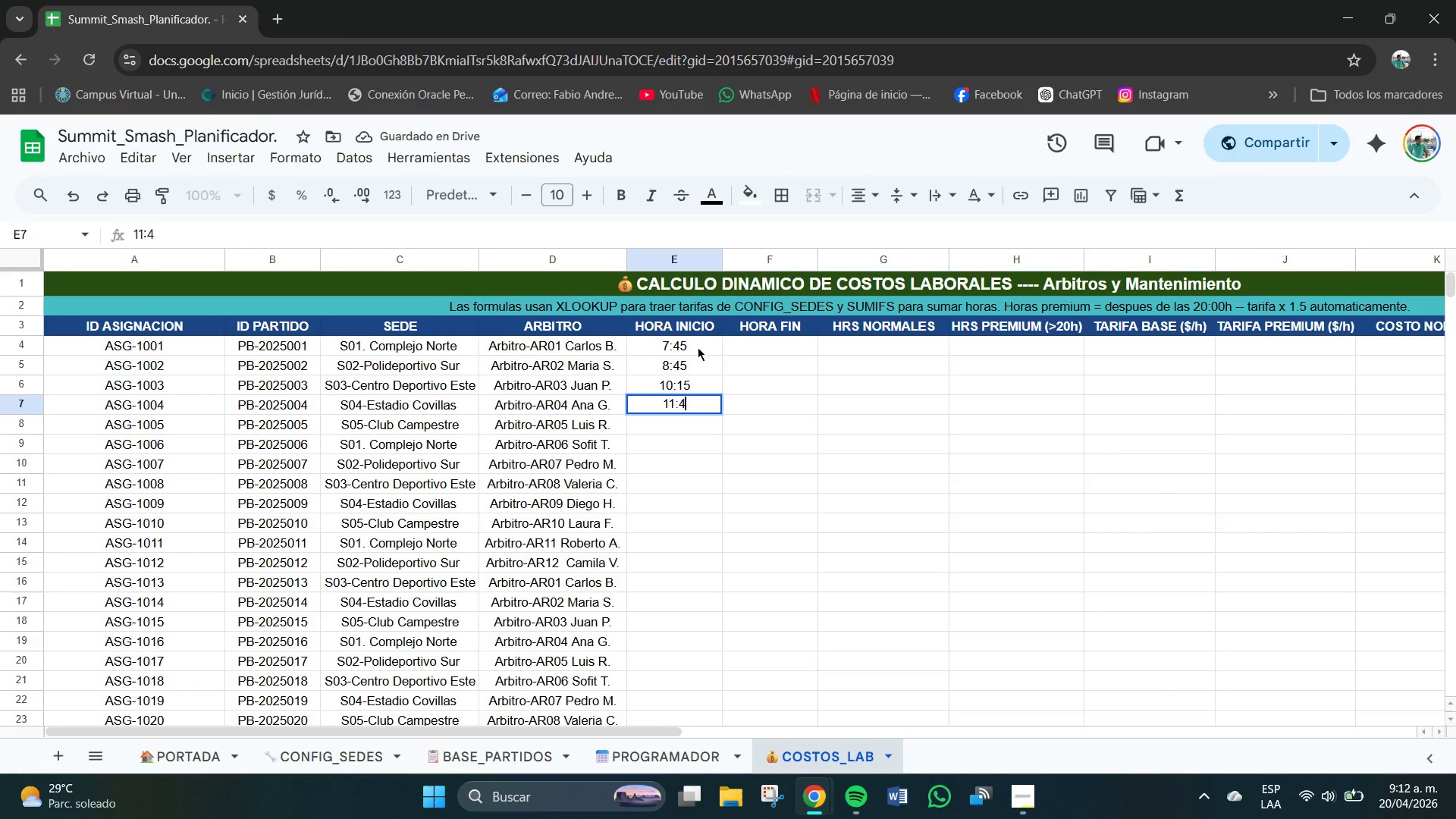 
key(Numpad5)
 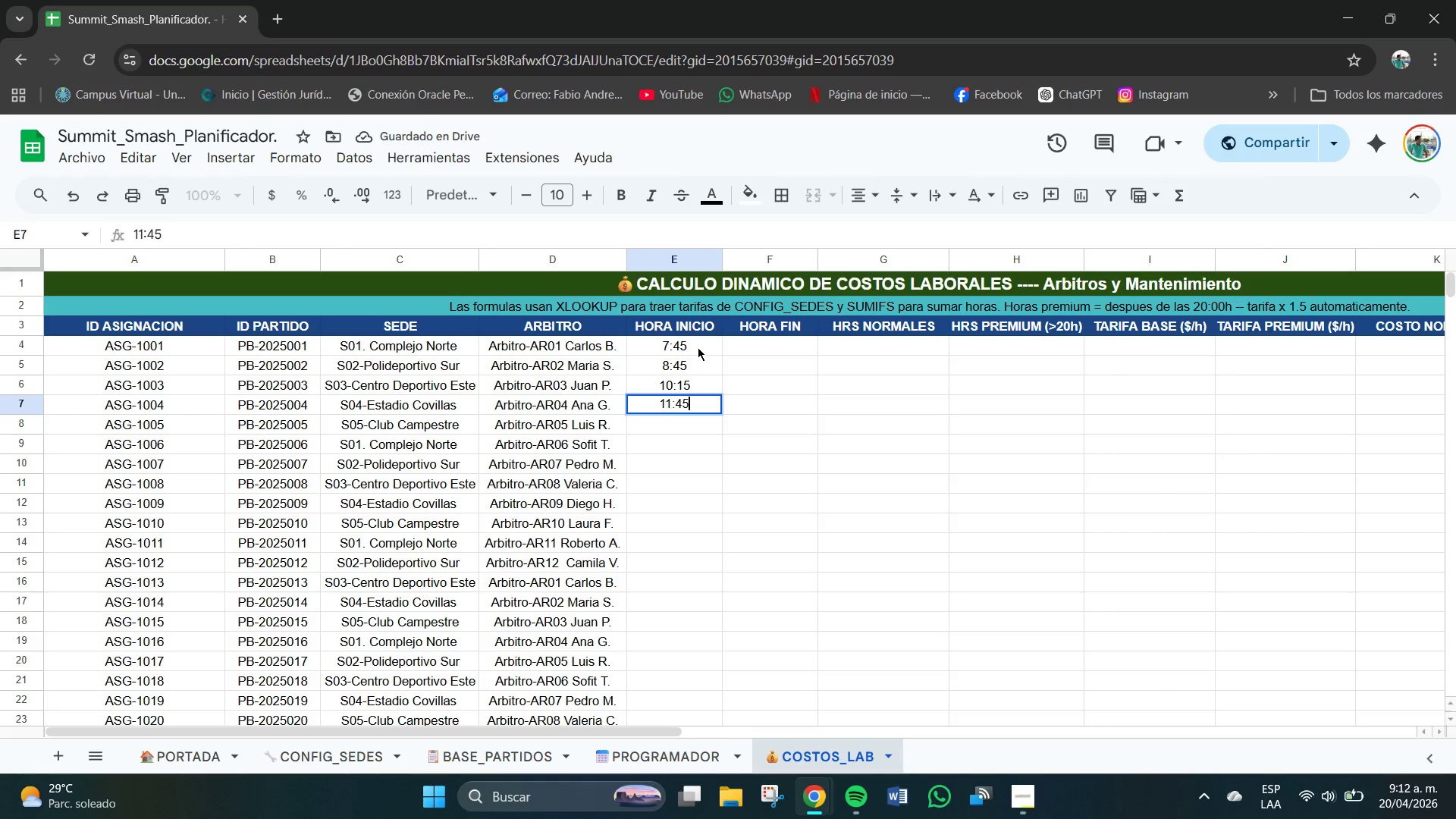 
key(NumpadEnter)
 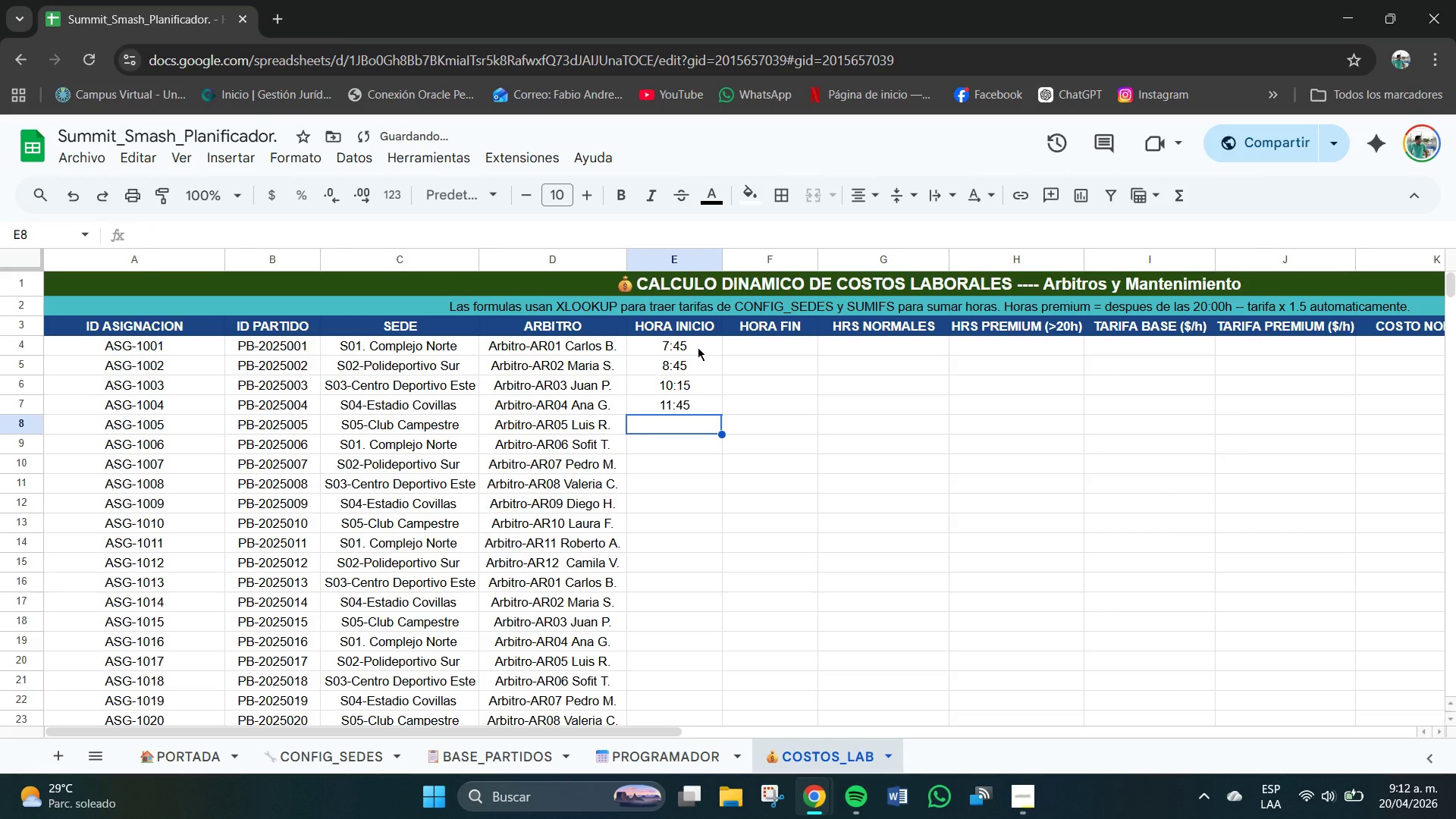 
key(Numpad1)
 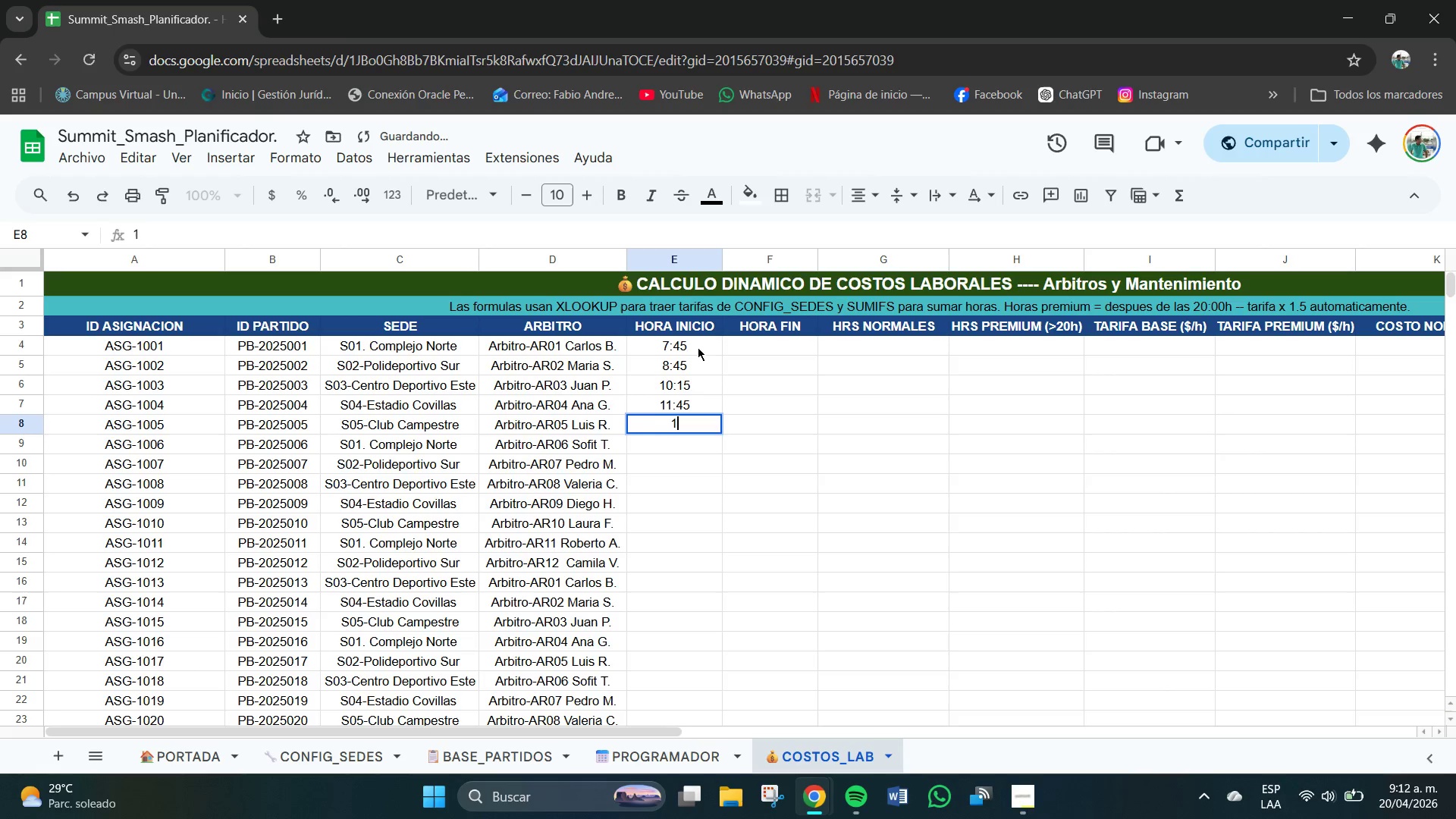 
key(Numpad3)
 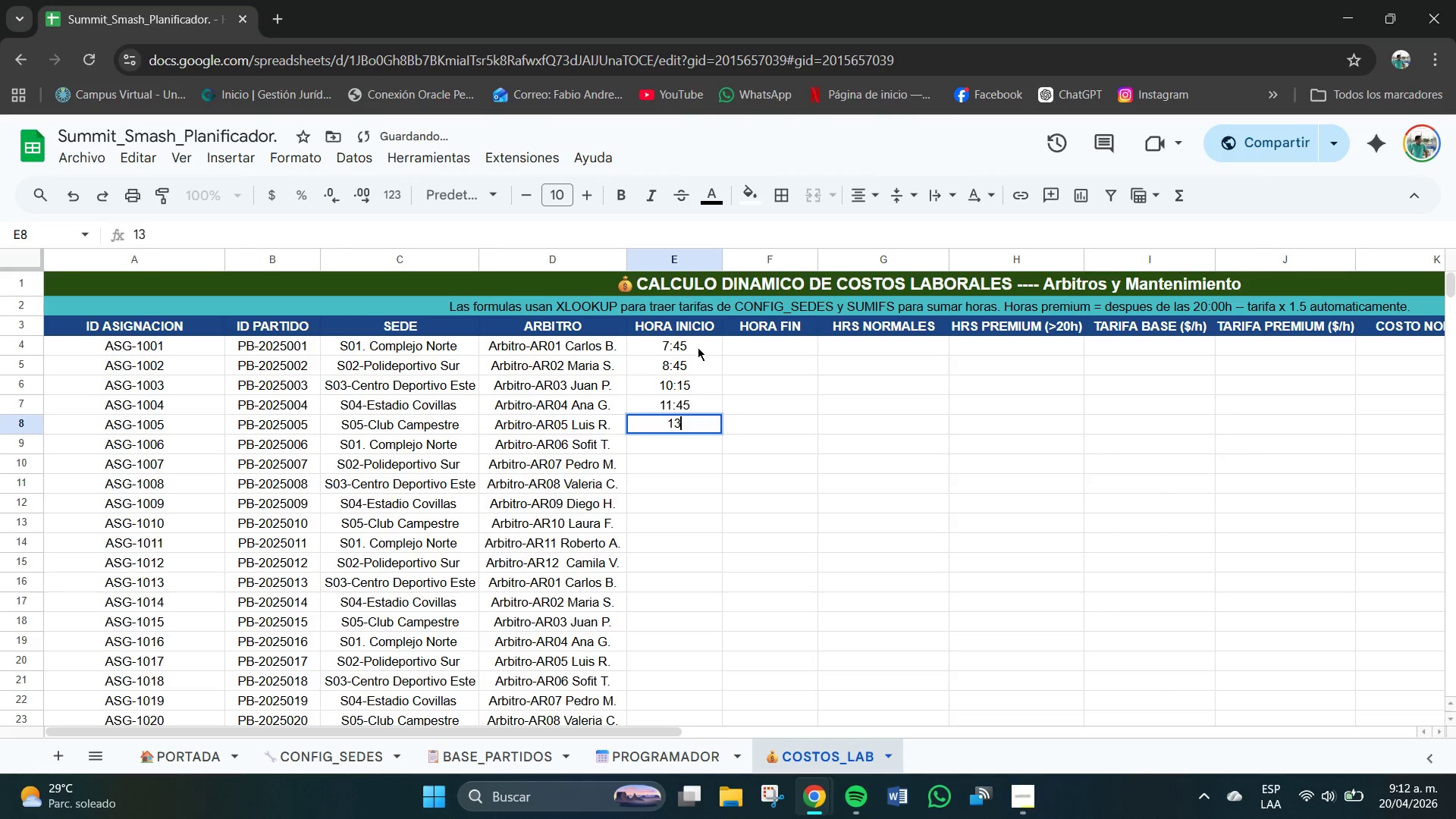 
key(Shift+Period)
 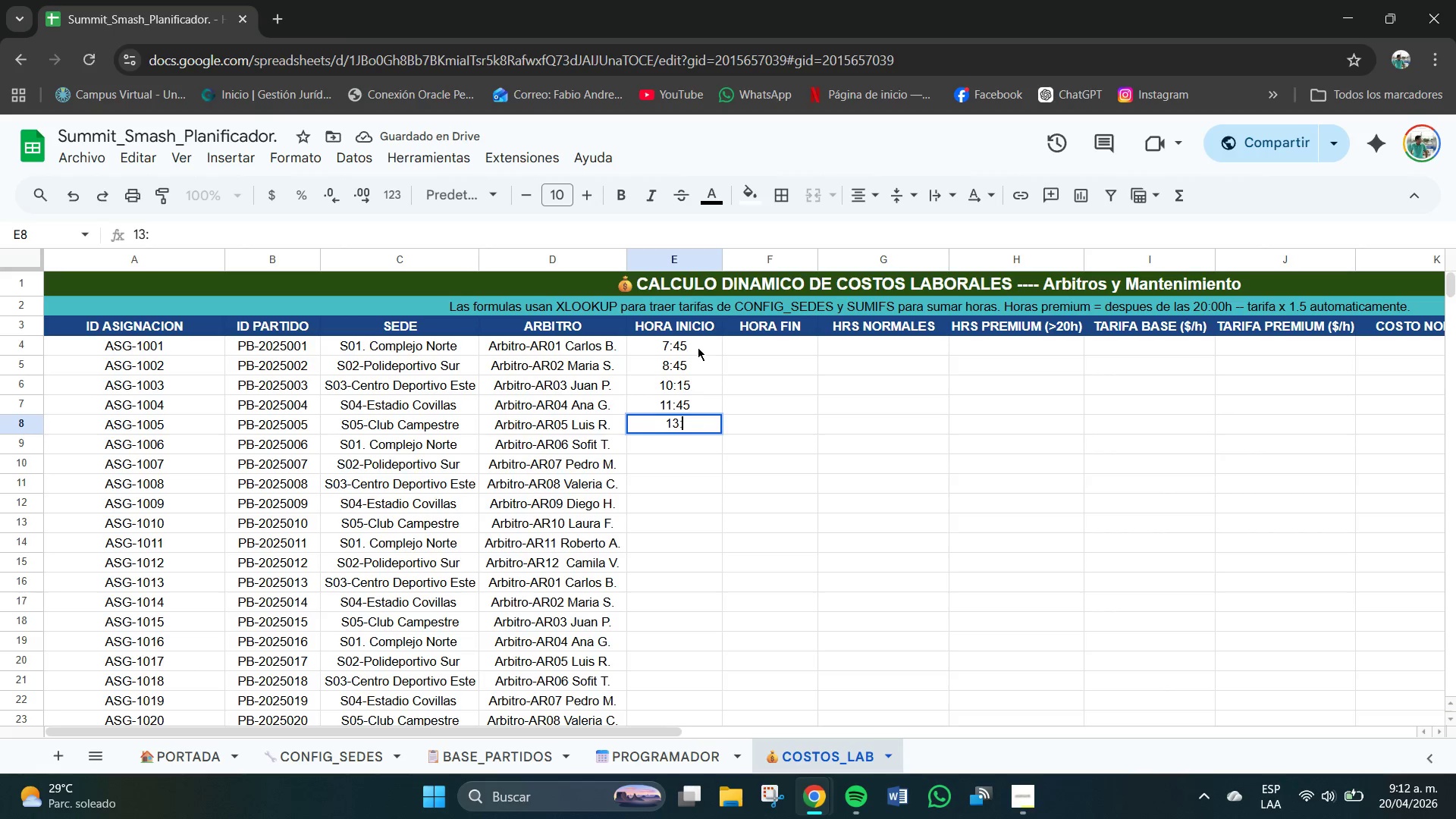 
key(Numpad1)
 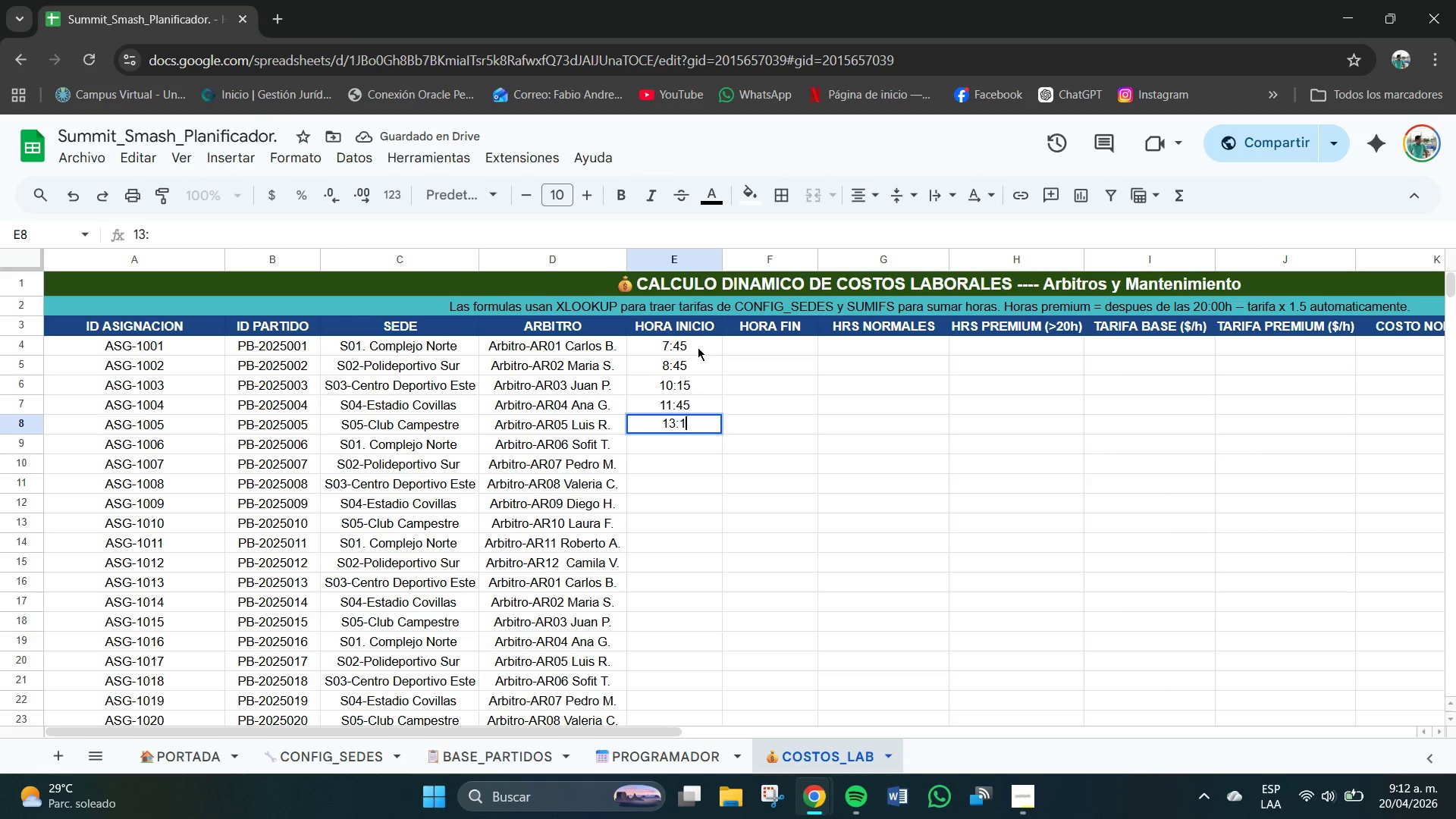 
key(Numpad5)
 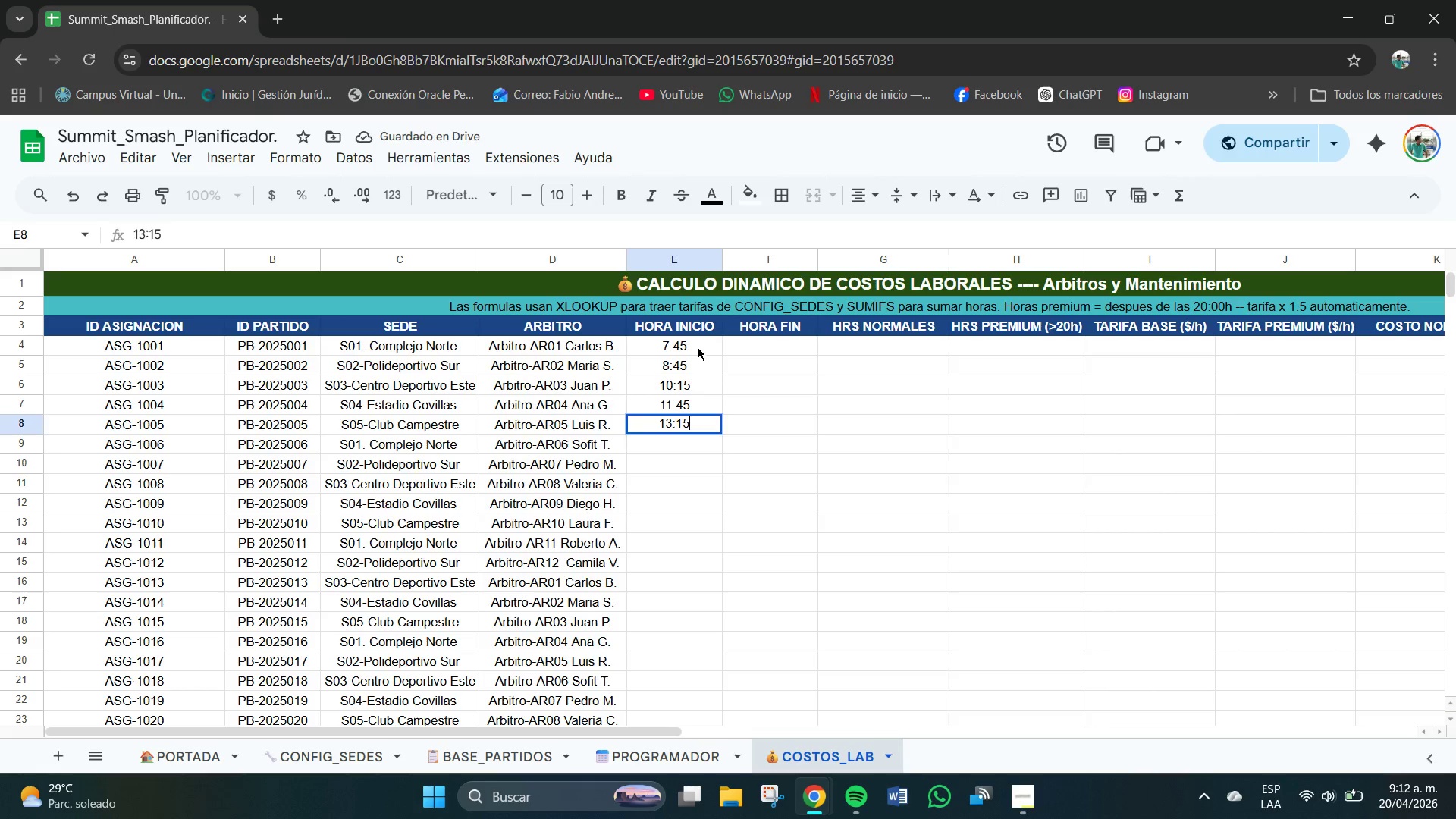 
key(NumpadEnter)
 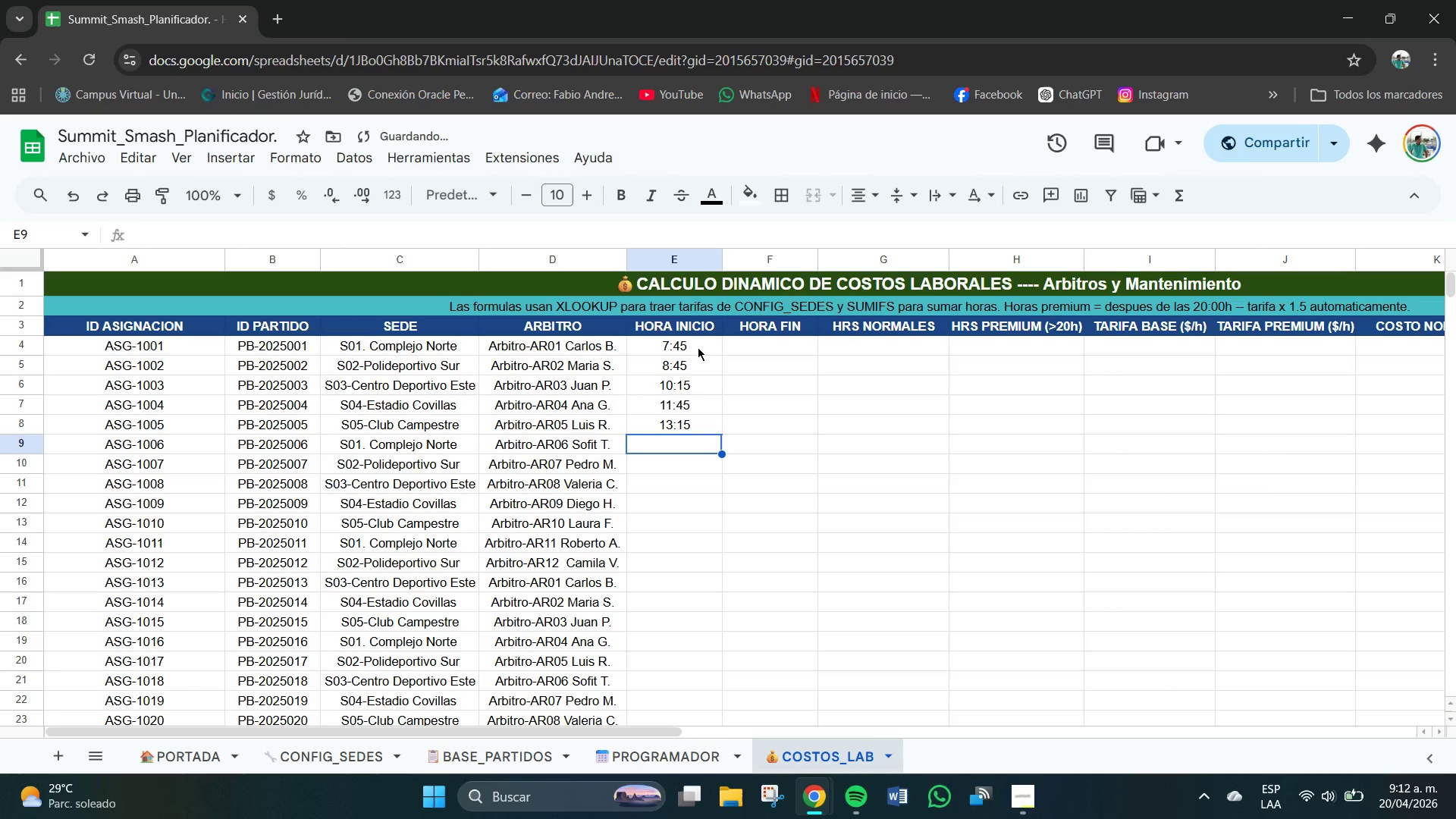 
key(Numpad1)
 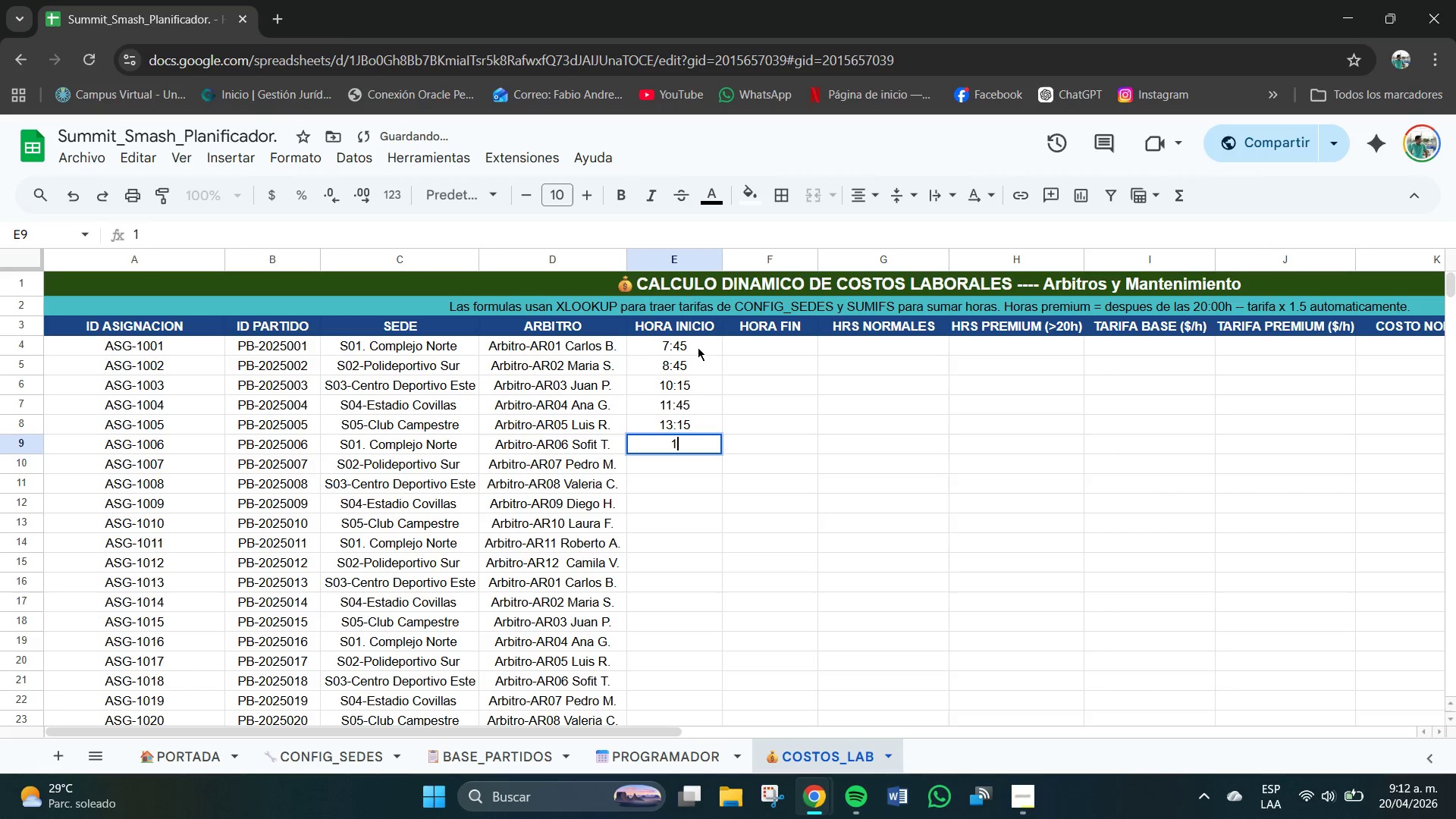 
key(Numpad4)
 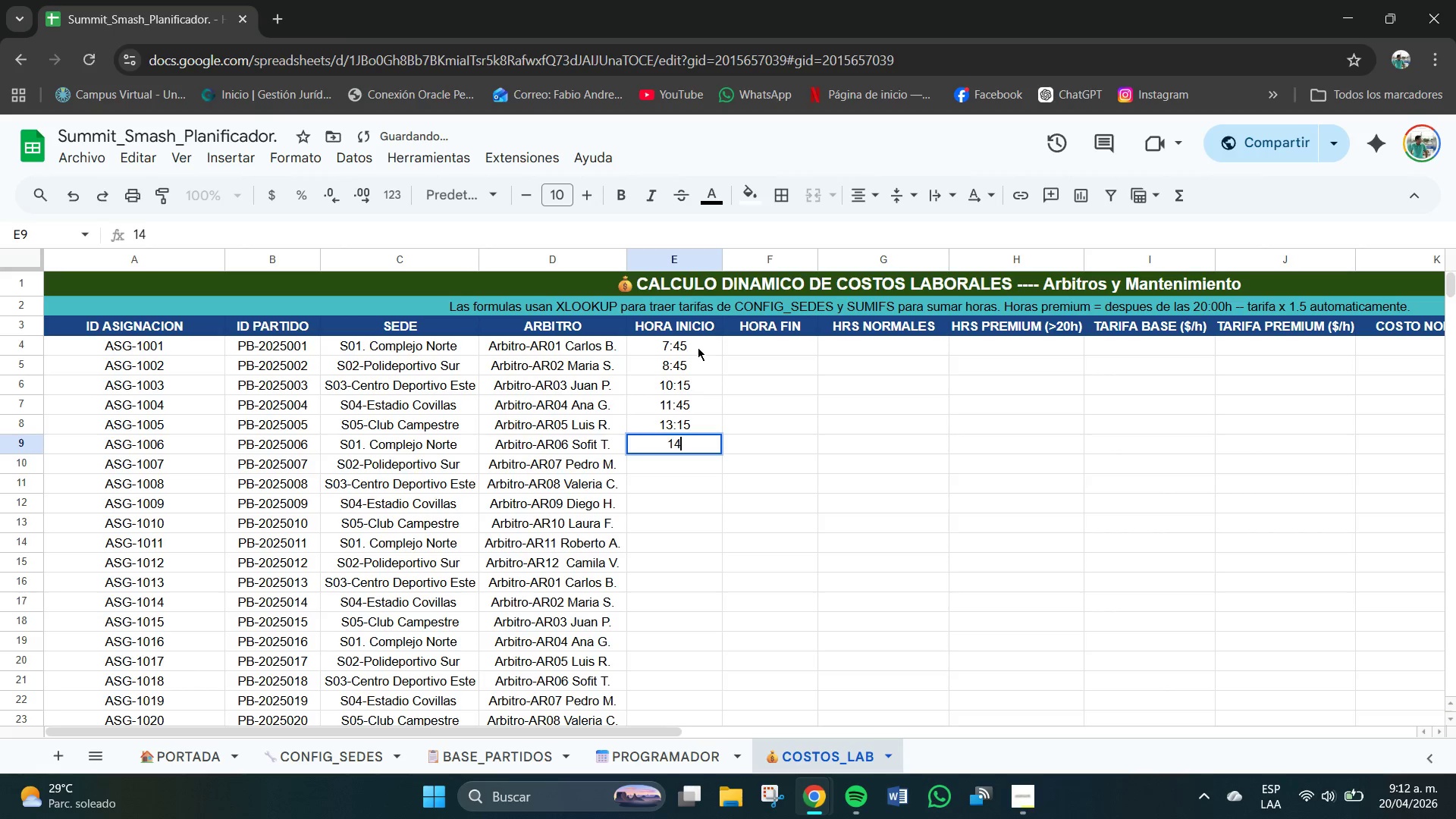 
key(Shift+Period)
 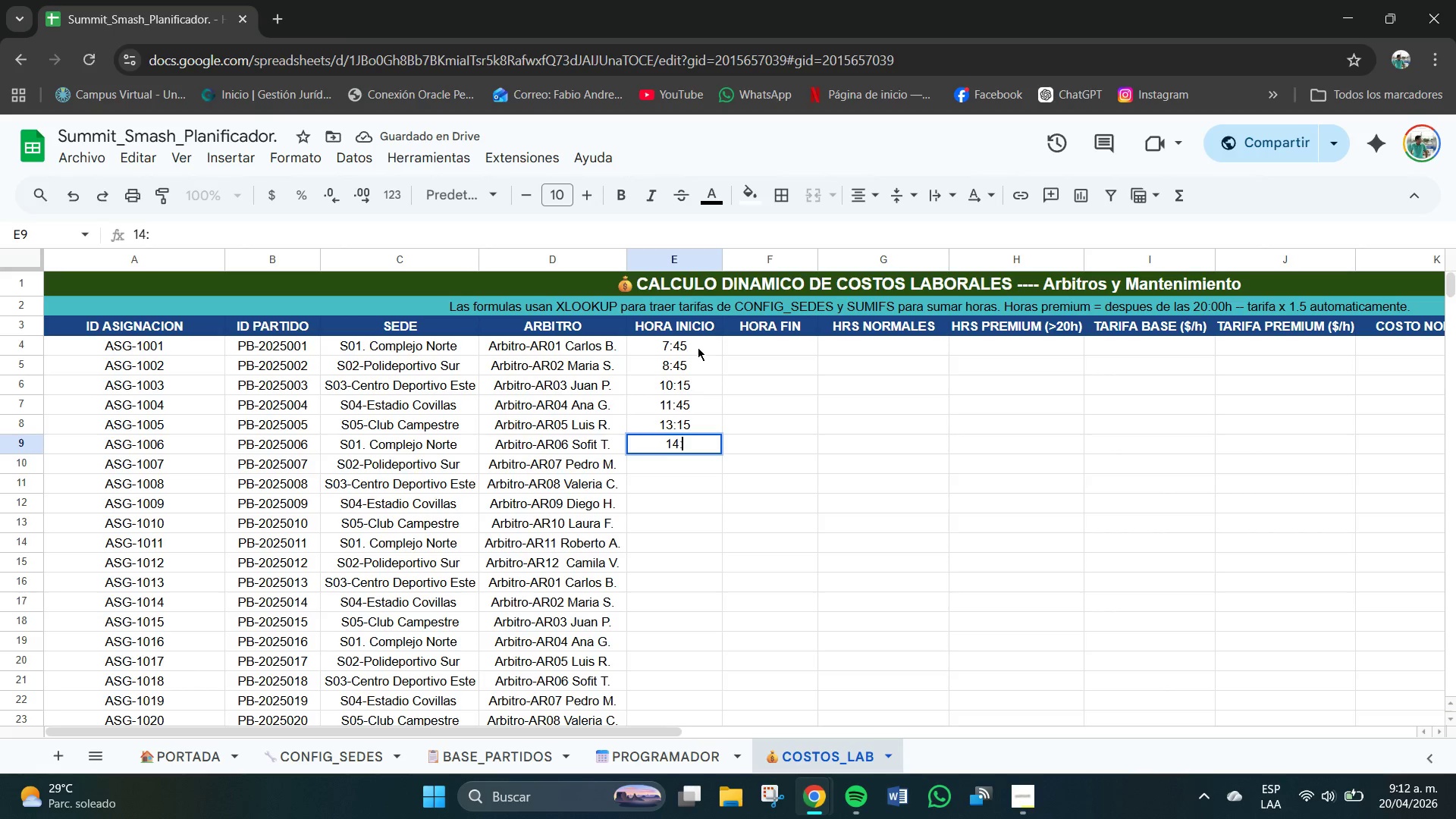 
key(Numpad4)
 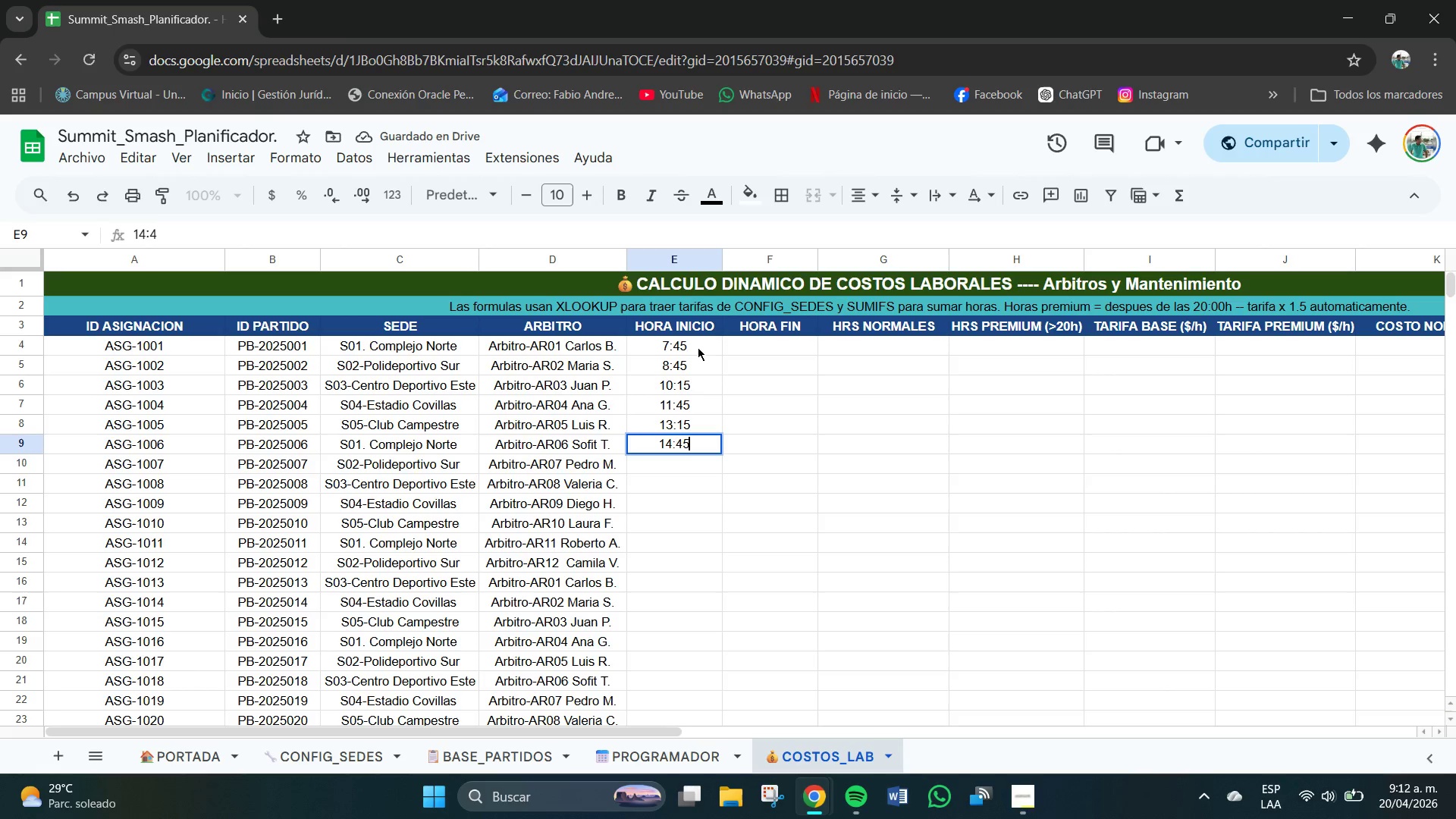 
key(Numpad5)
 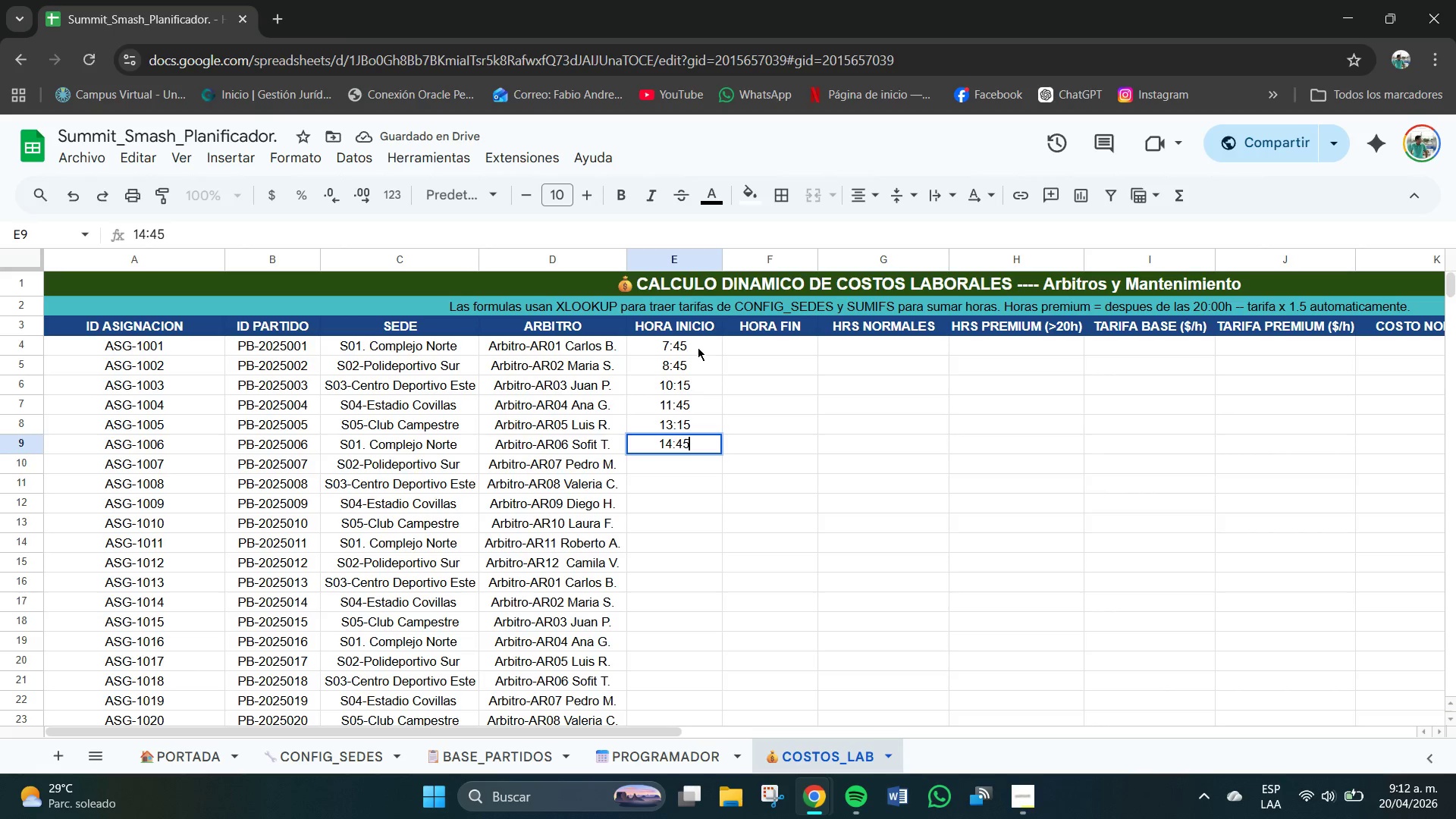 
key(NumpadEnter)
 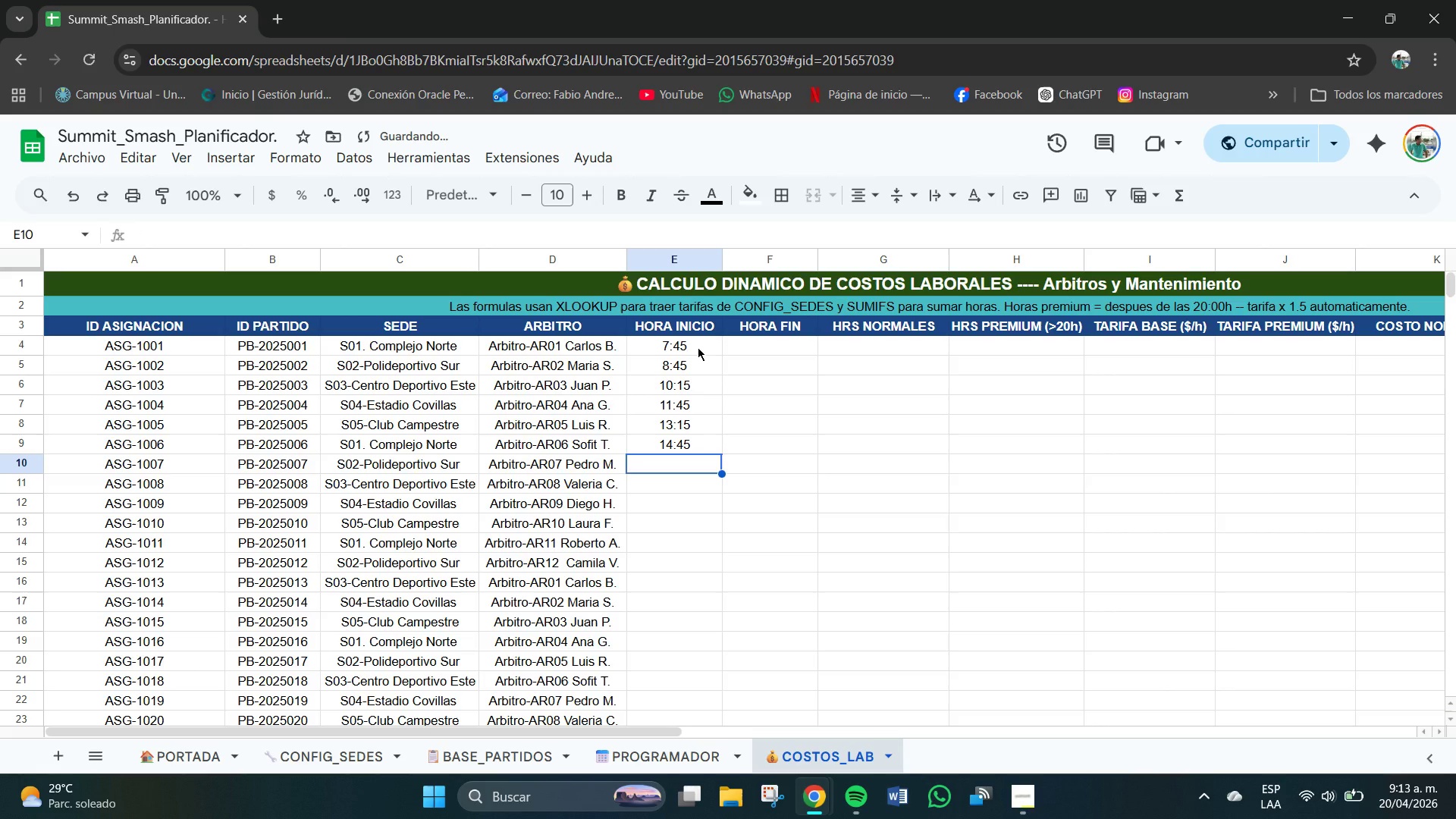 
key(Numpad1)
 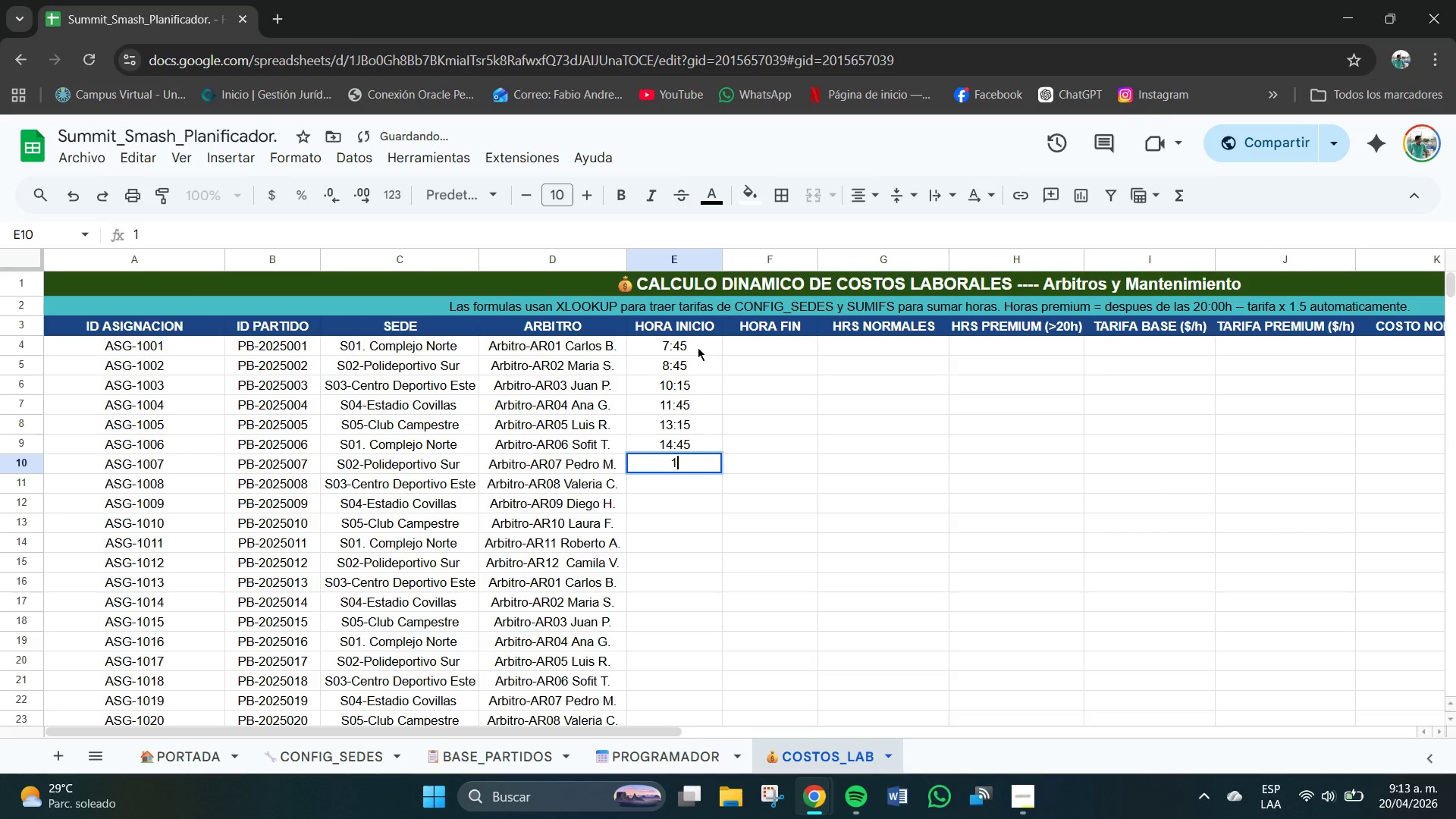 
key(Numpad6)
 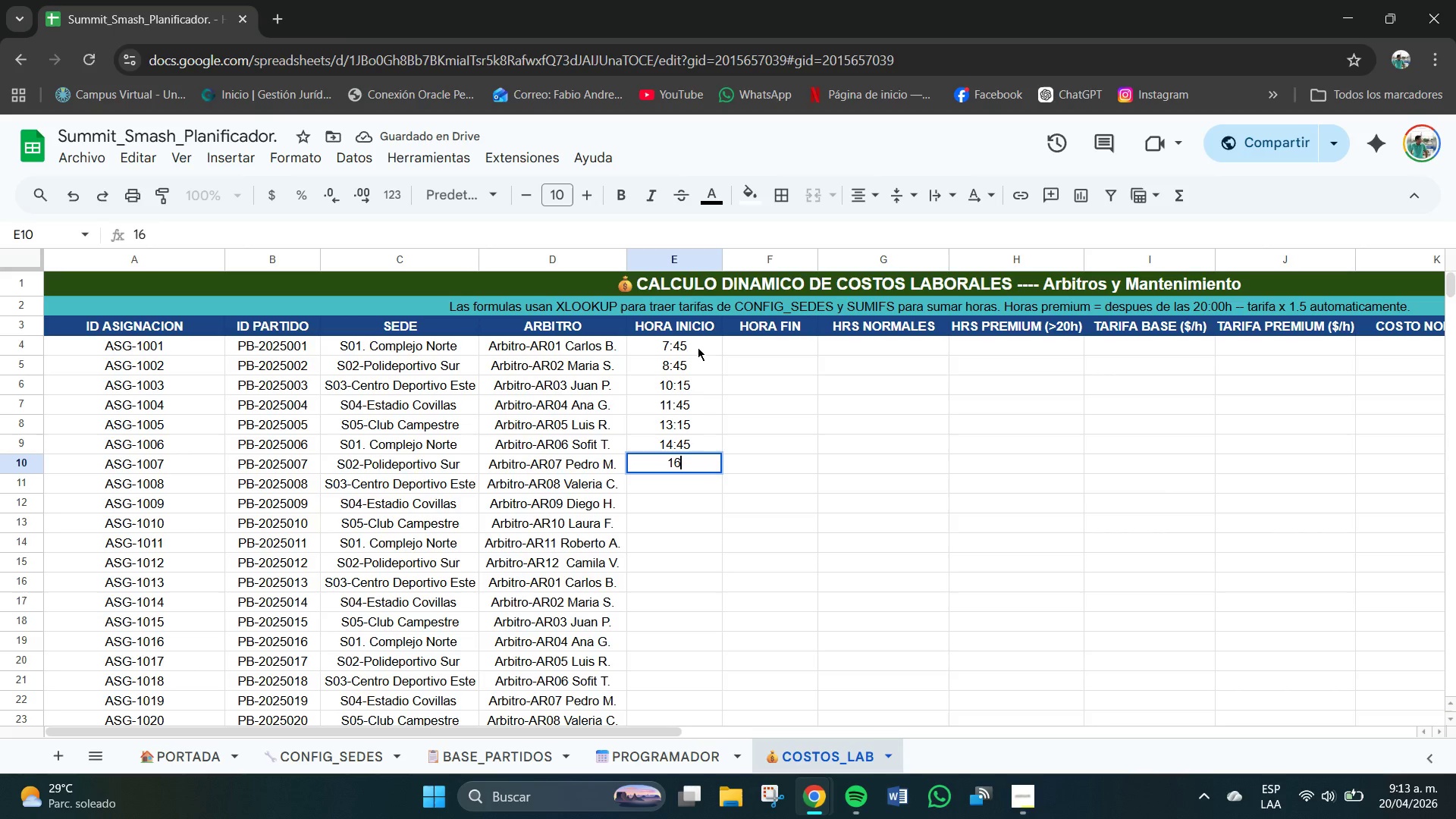 
key(Shift+Period)
 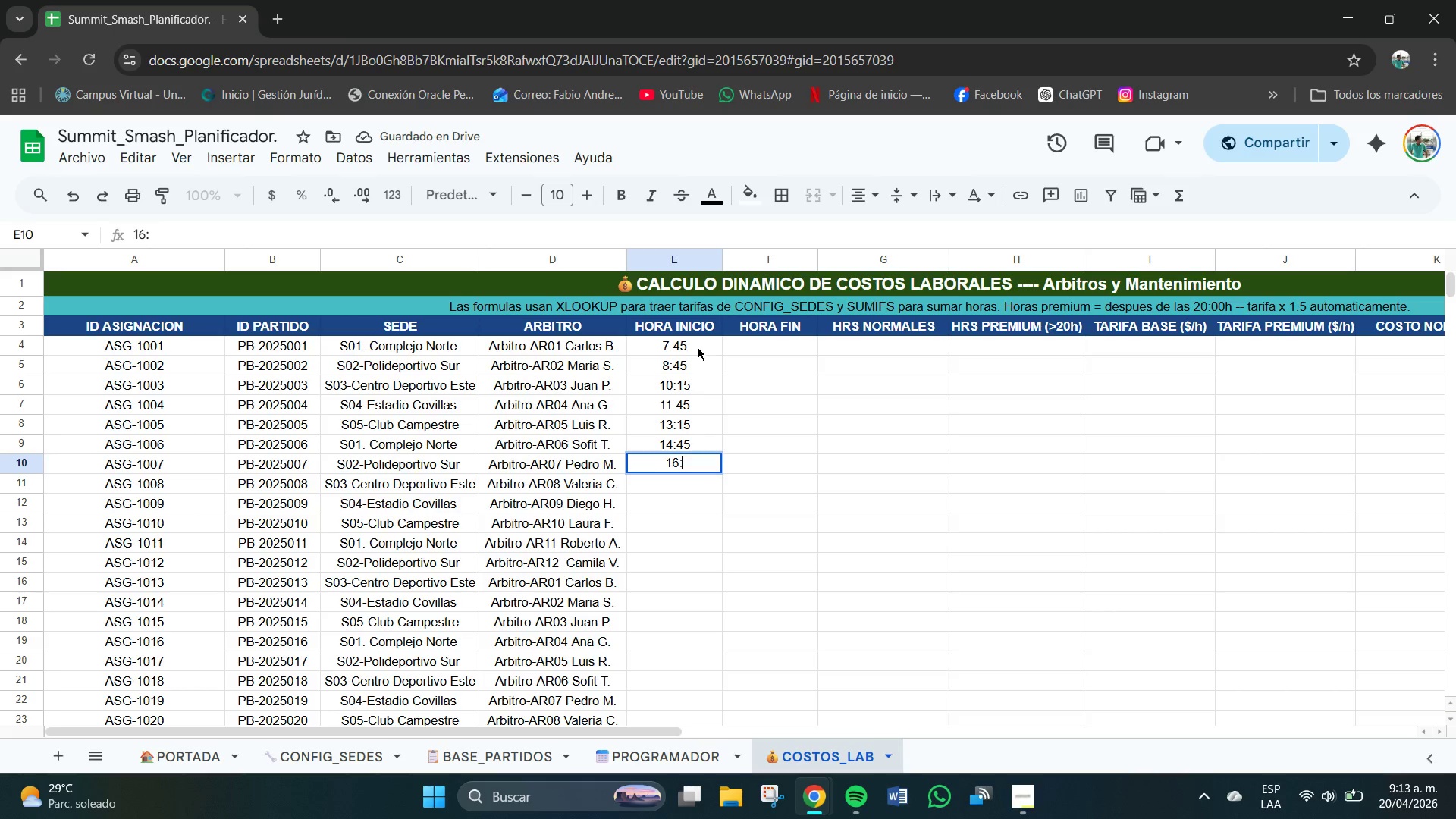 
key(Numpad1)
 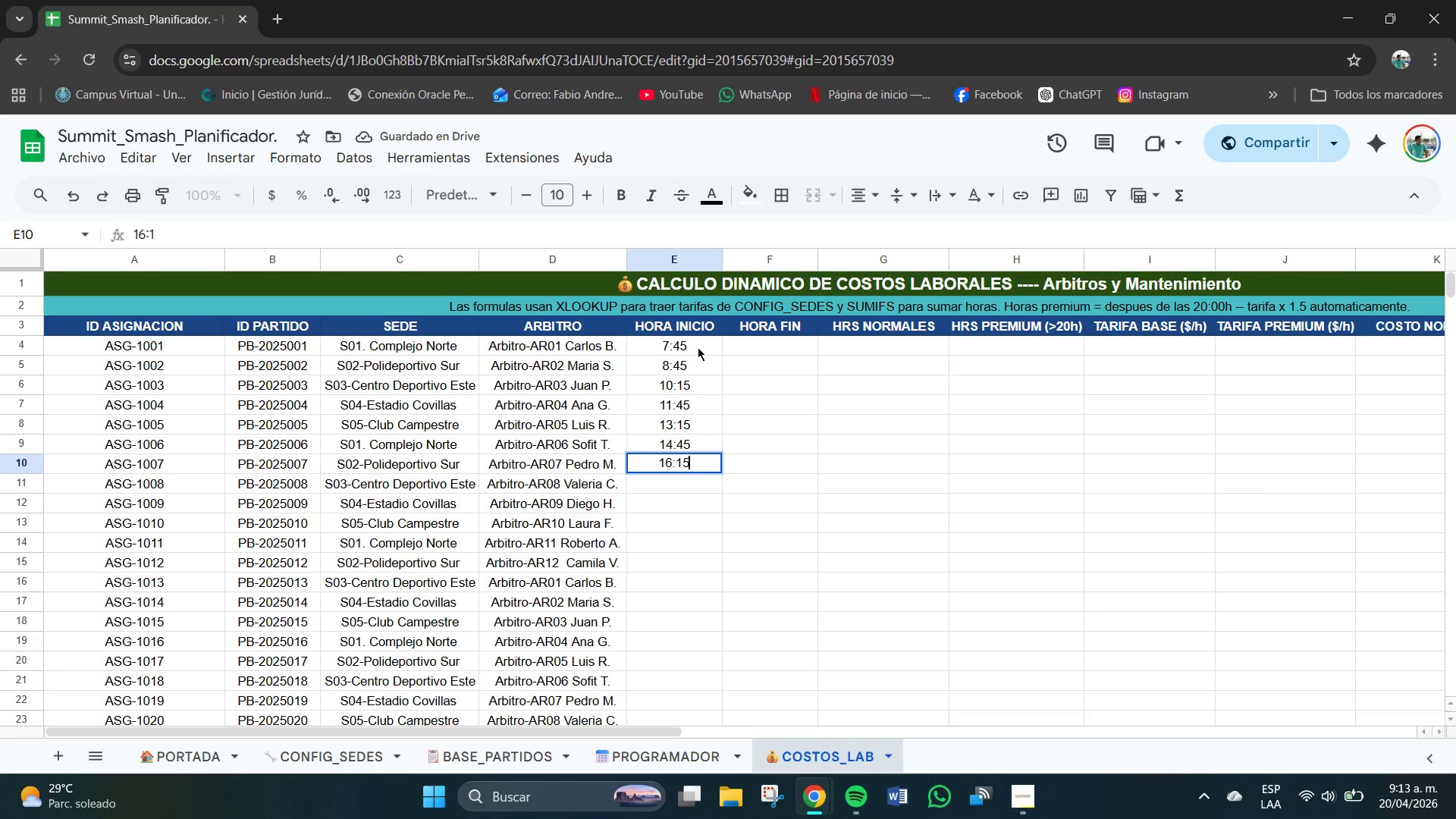 
key(Numpad5)
 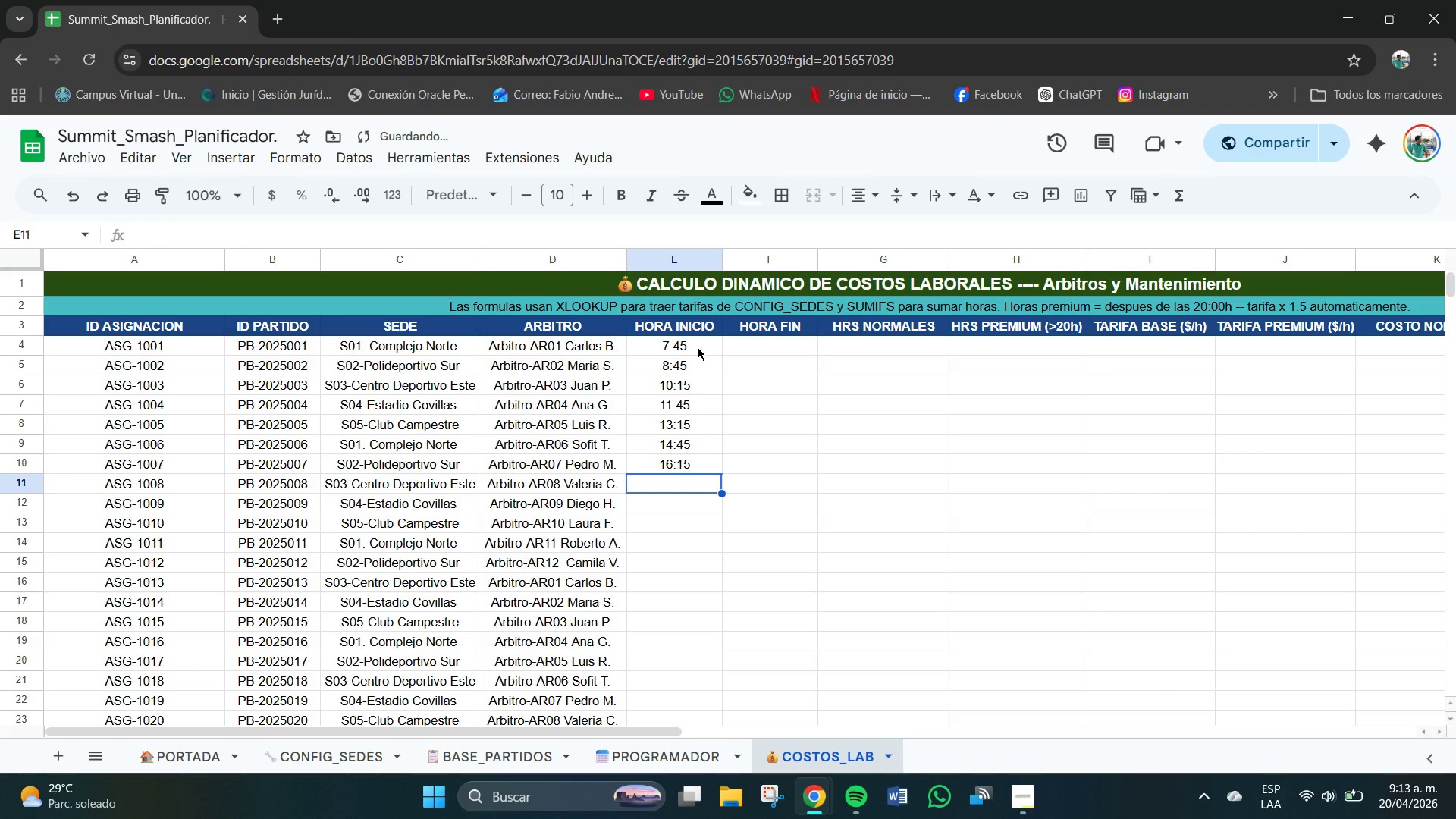 
key(NumpadEnter)
 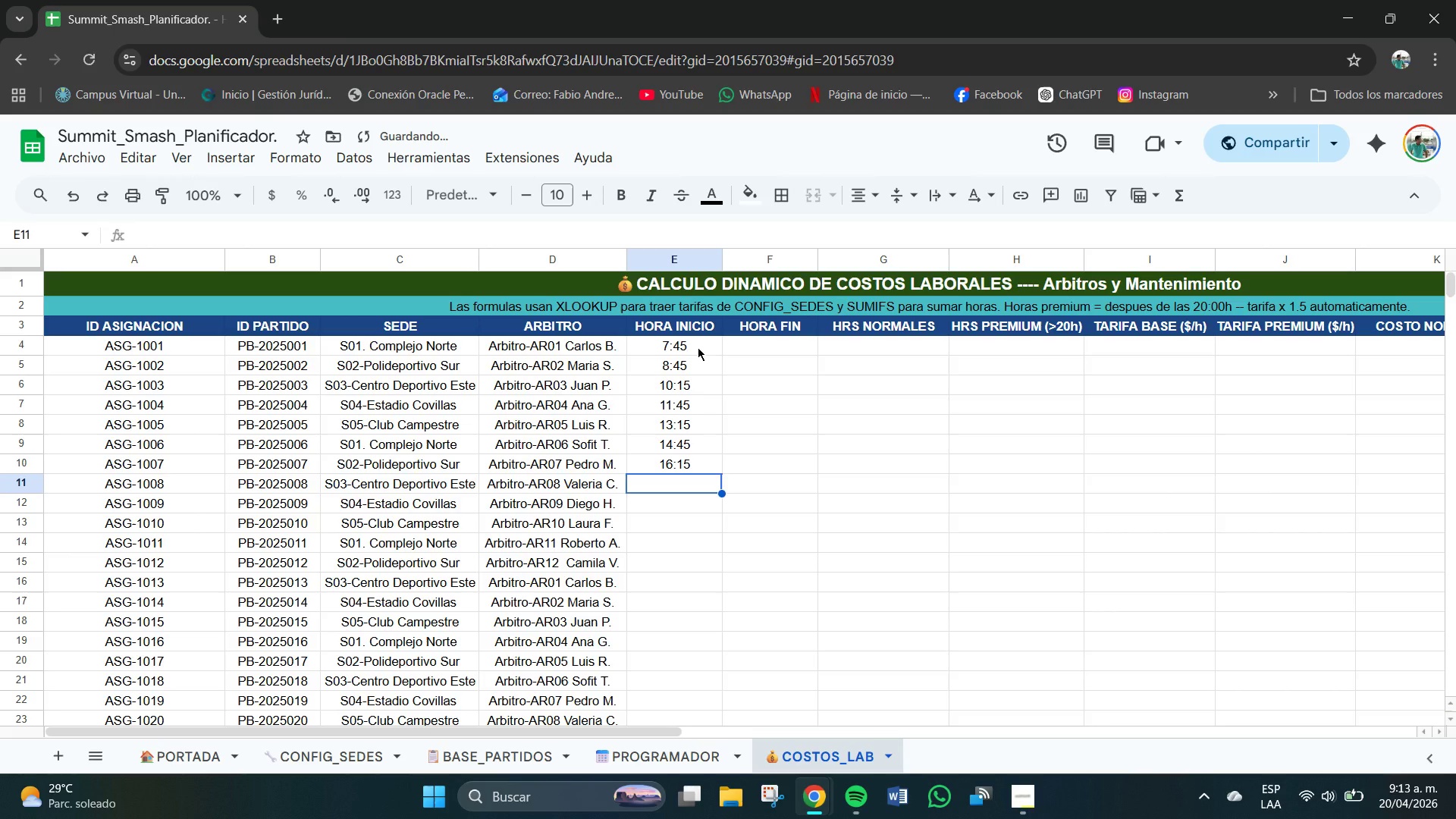 
key(Numpad1)
 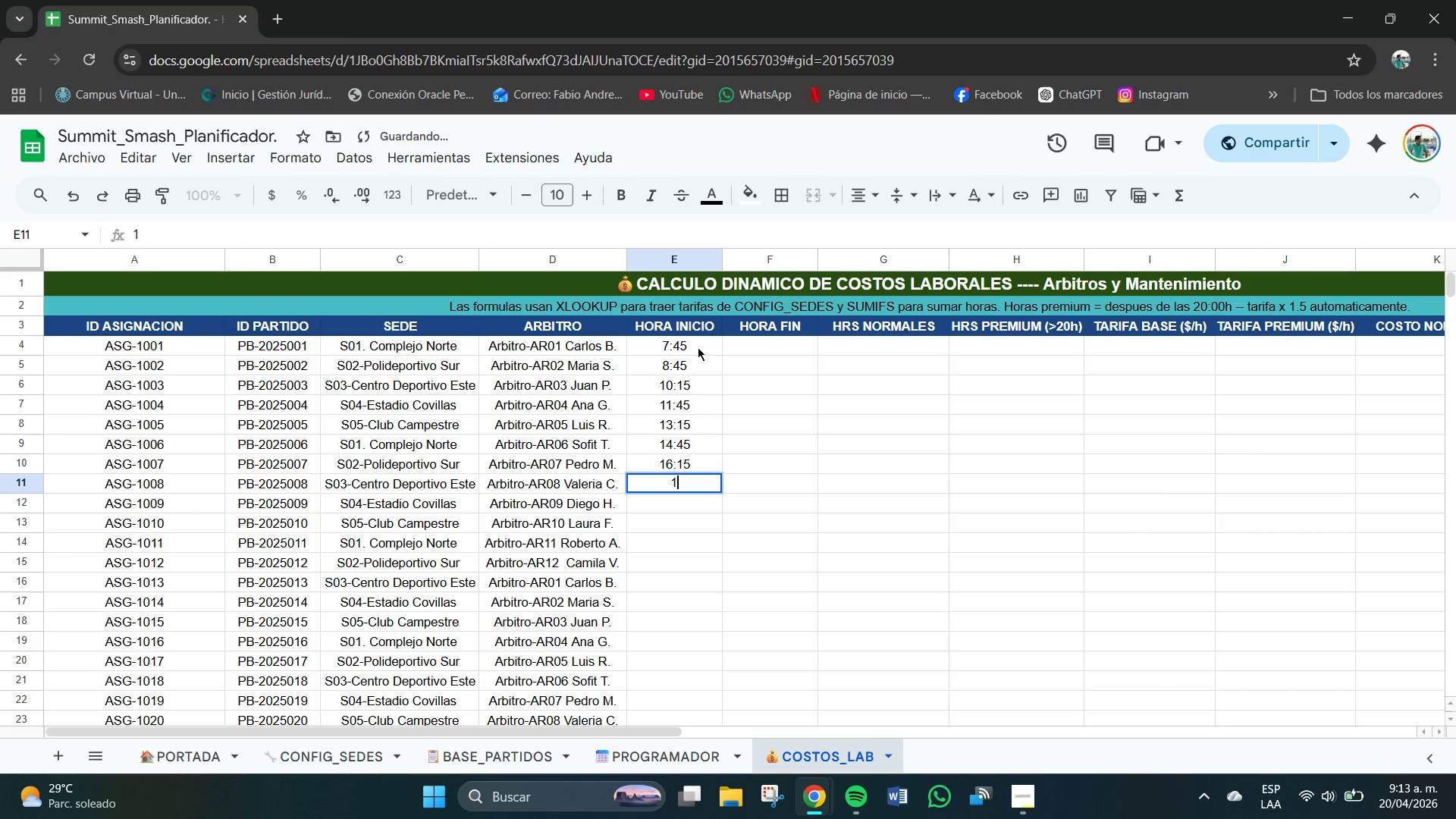 
key(Numpad7)
 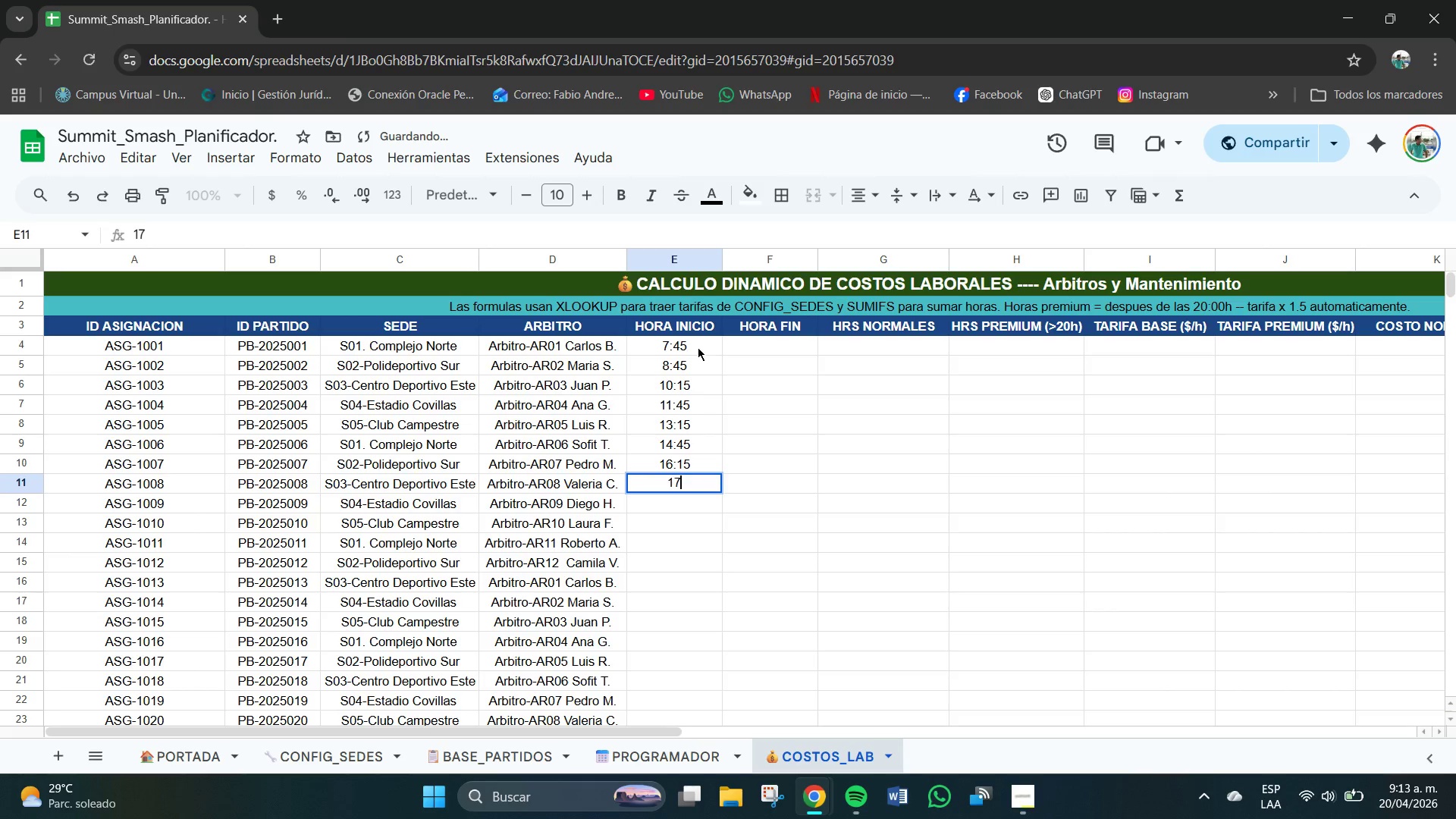 
key(Shift+Period)
 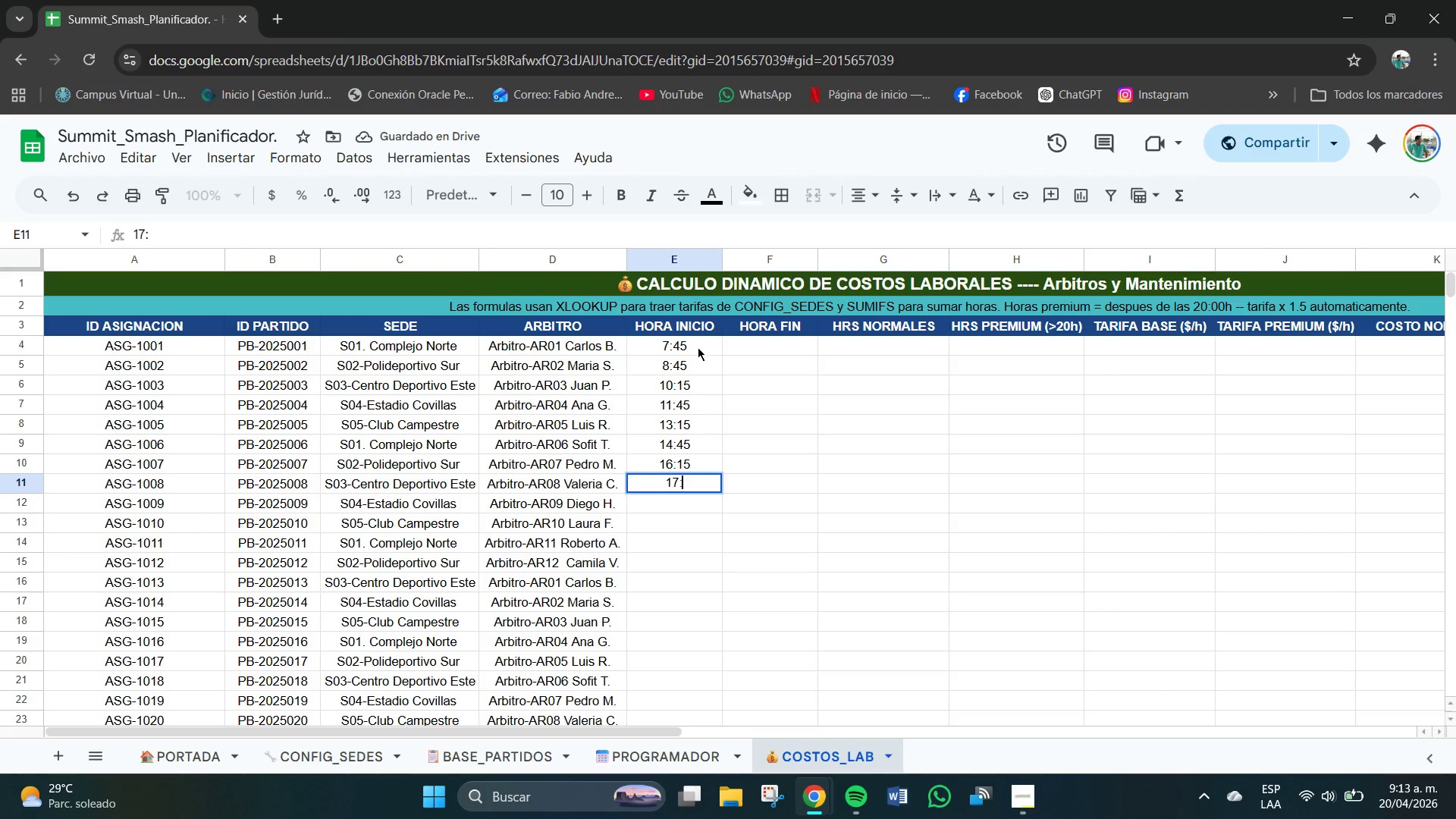 
key(Numpad4)
 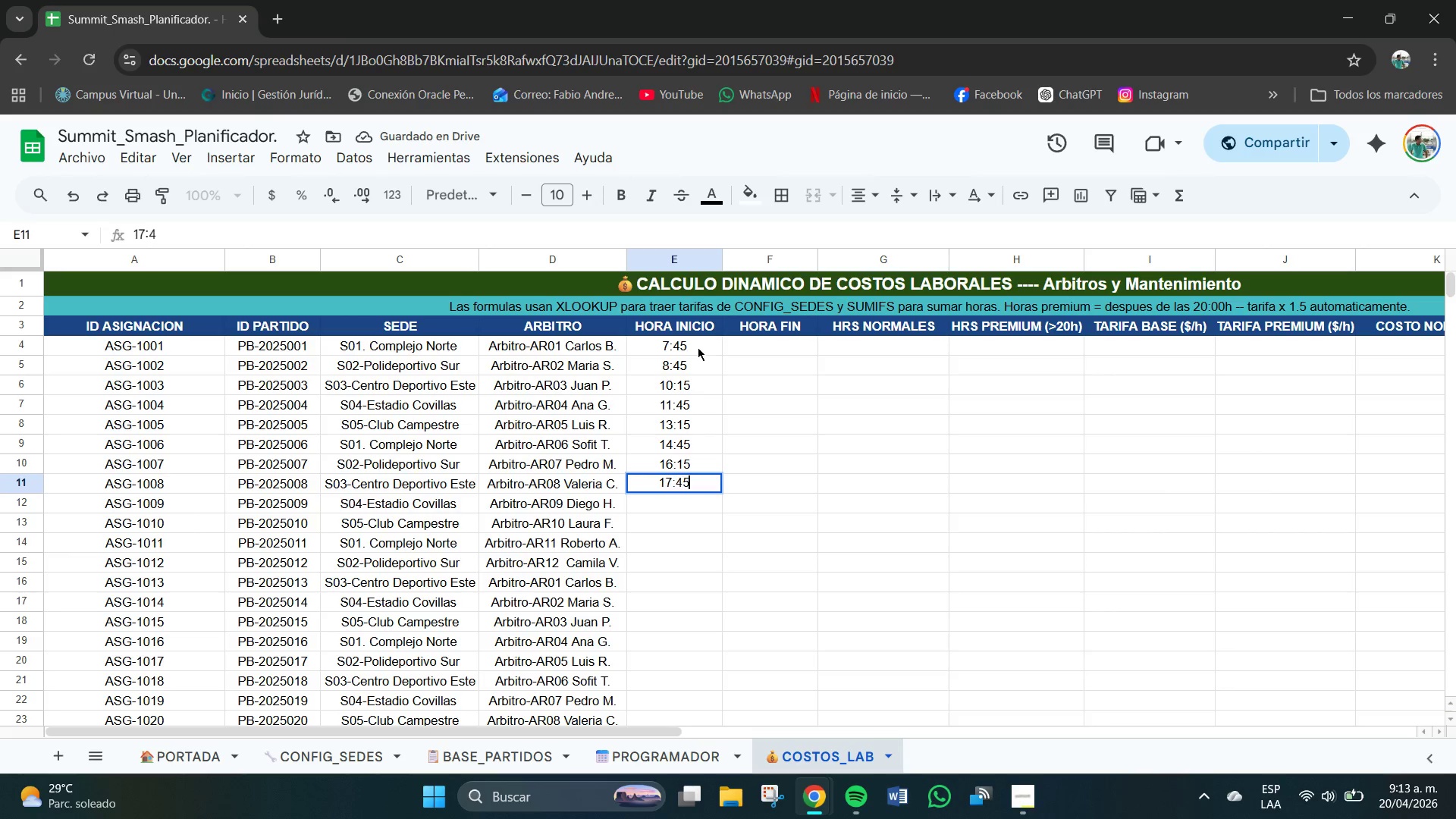 
key(Numpad5)
 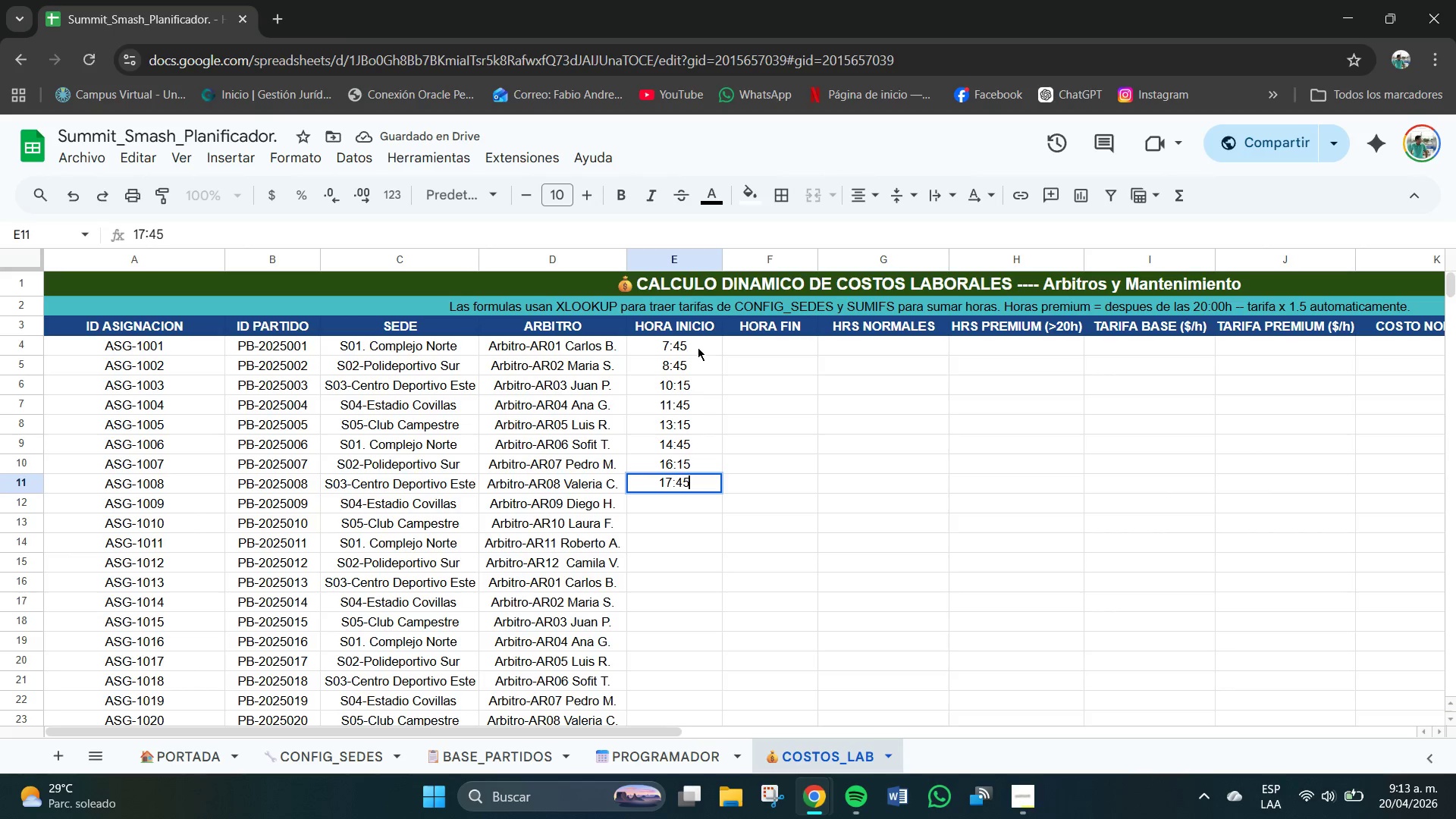 
key(NumpadEnter)
 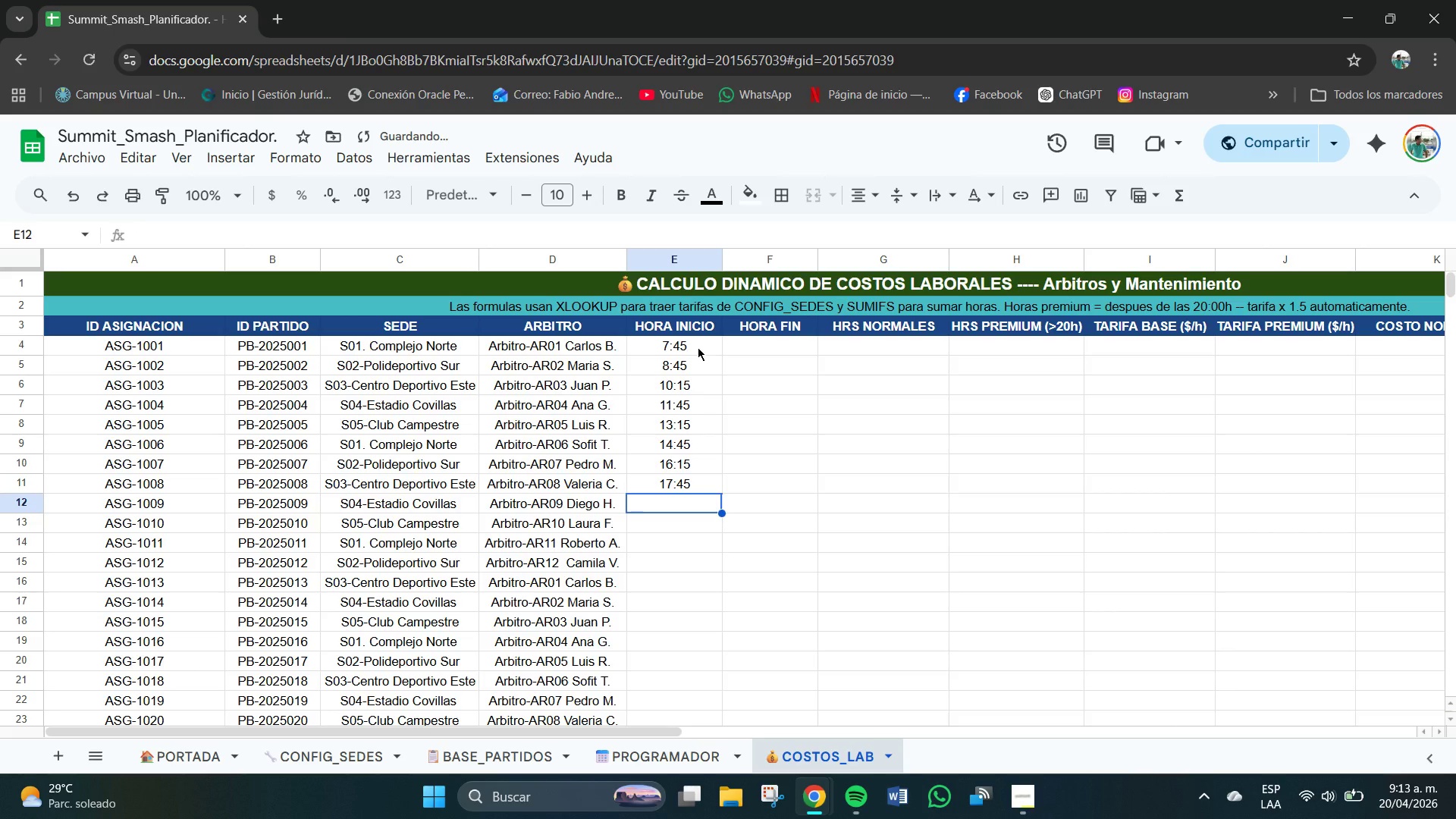 
key(Numpad1)
 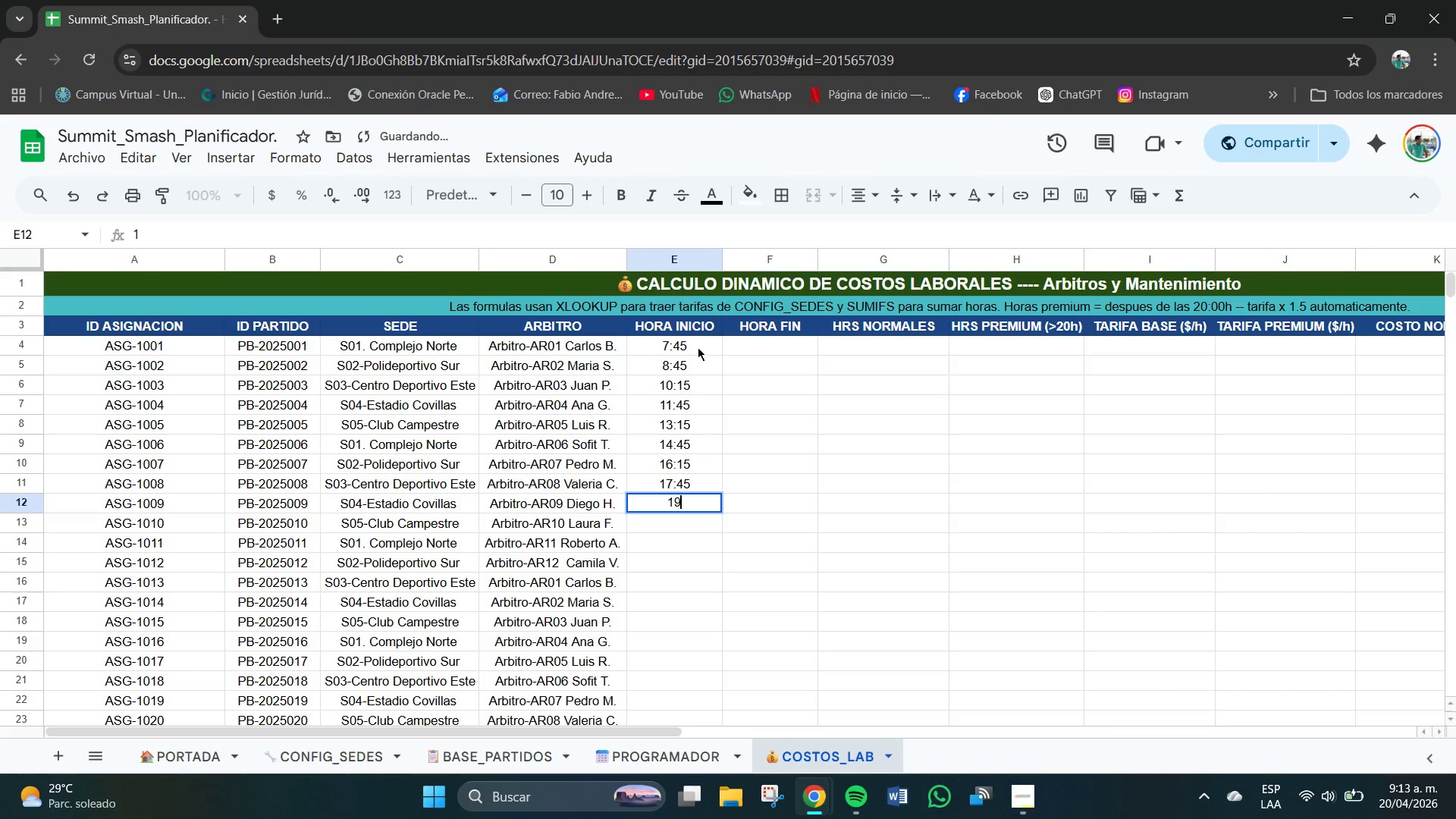 
key(Numpad9)
 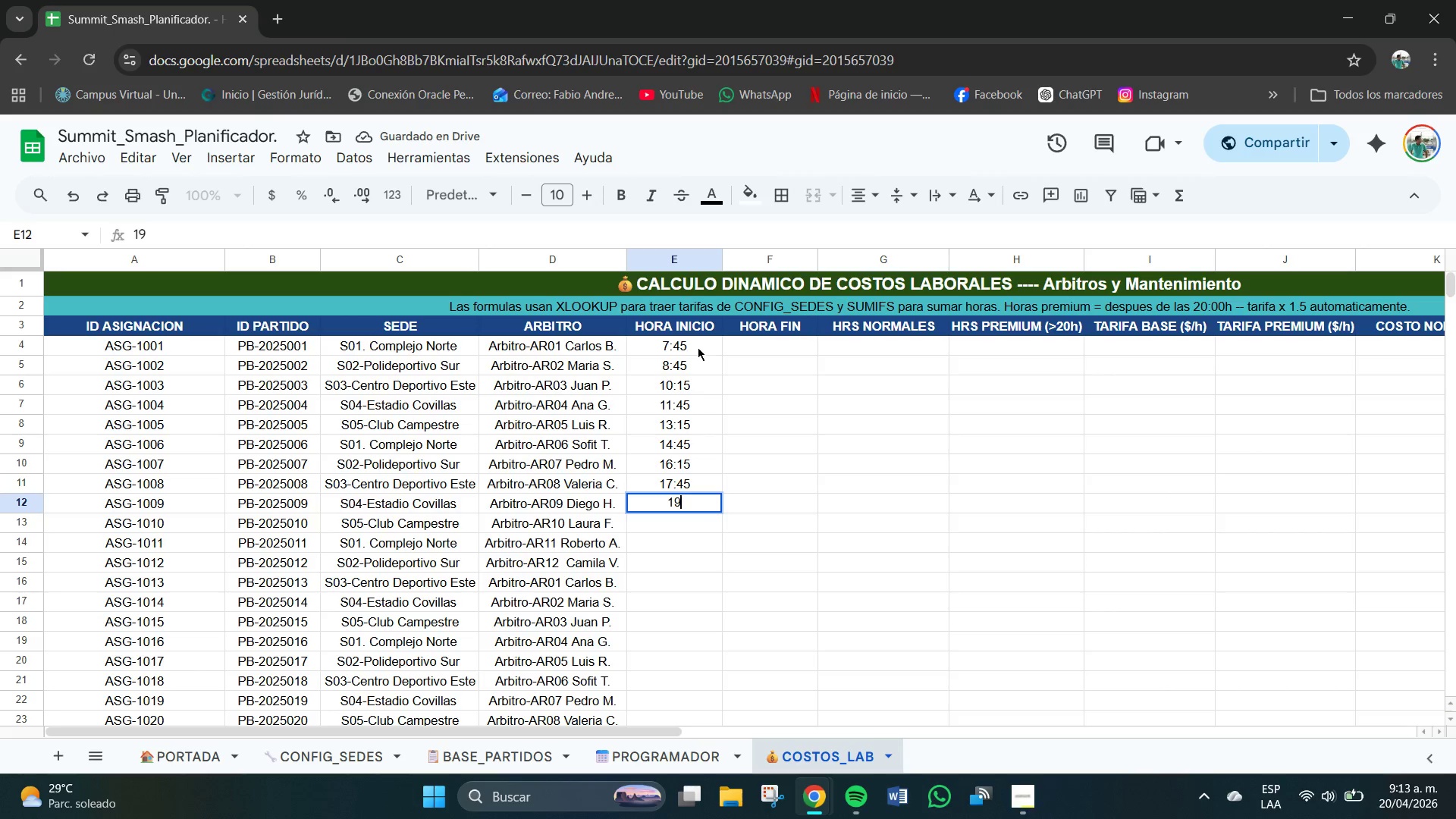 
key(Shift+Period)
 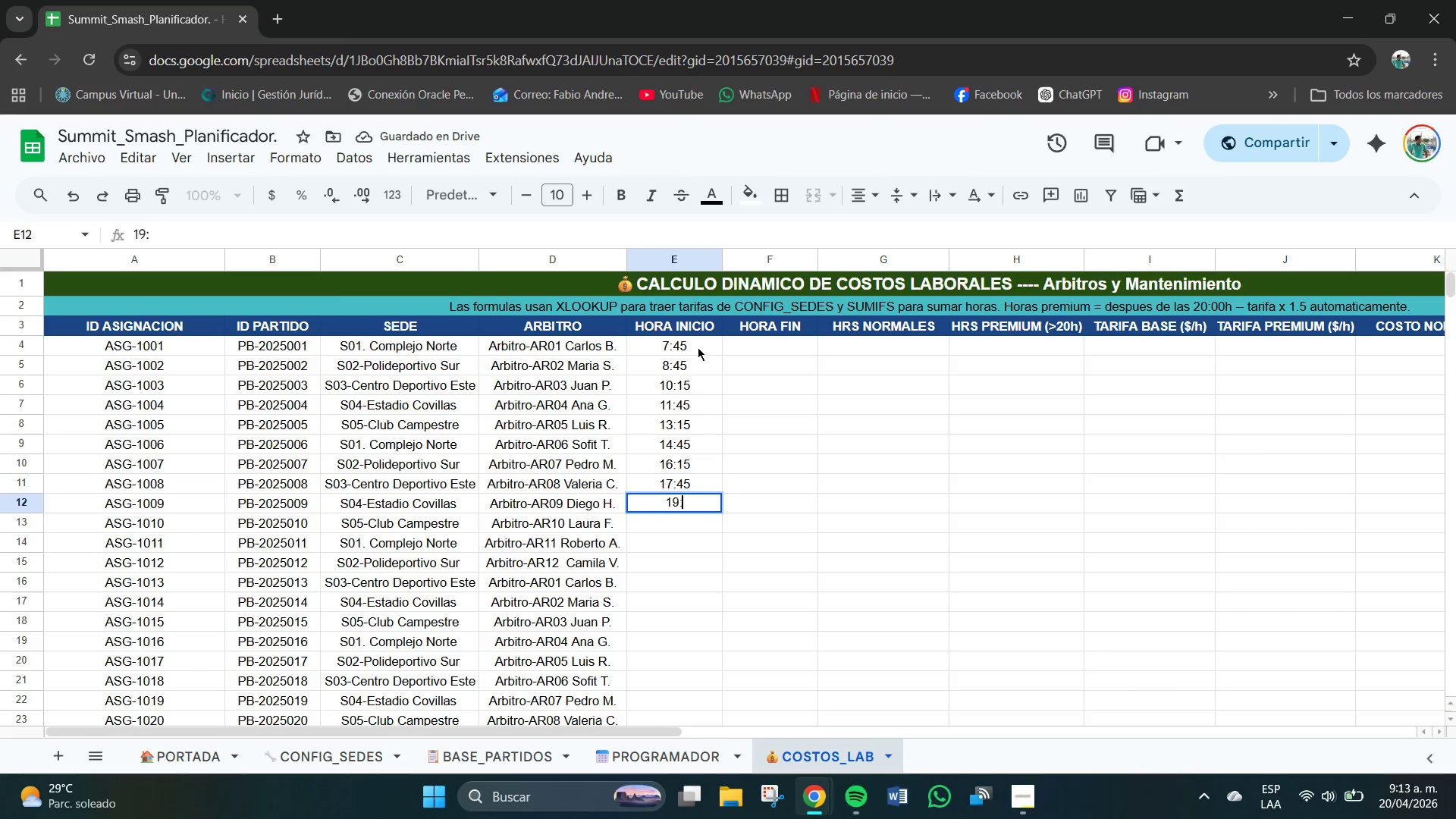 
key(Numpad1)
 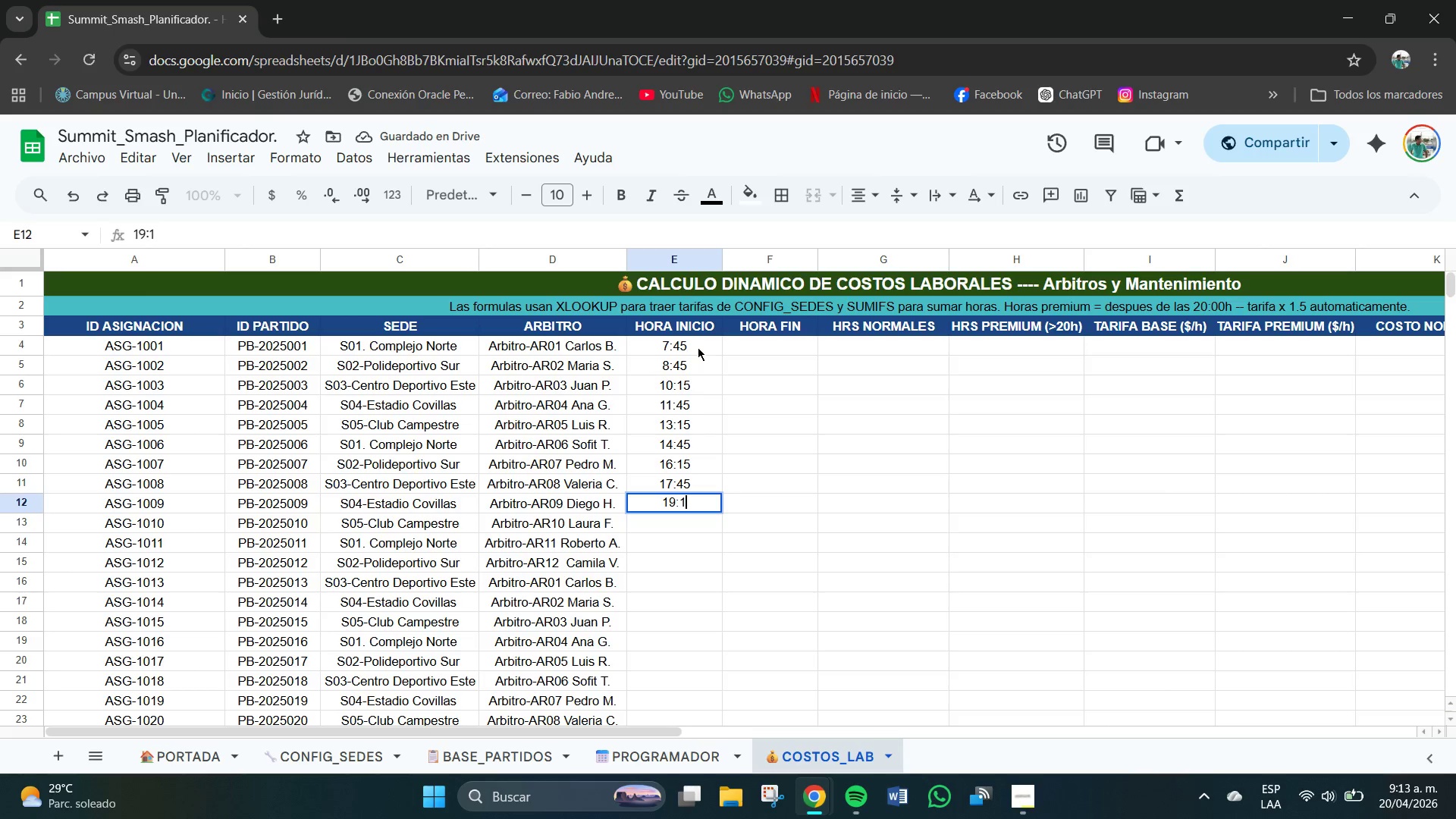 
key(Numpad5)
 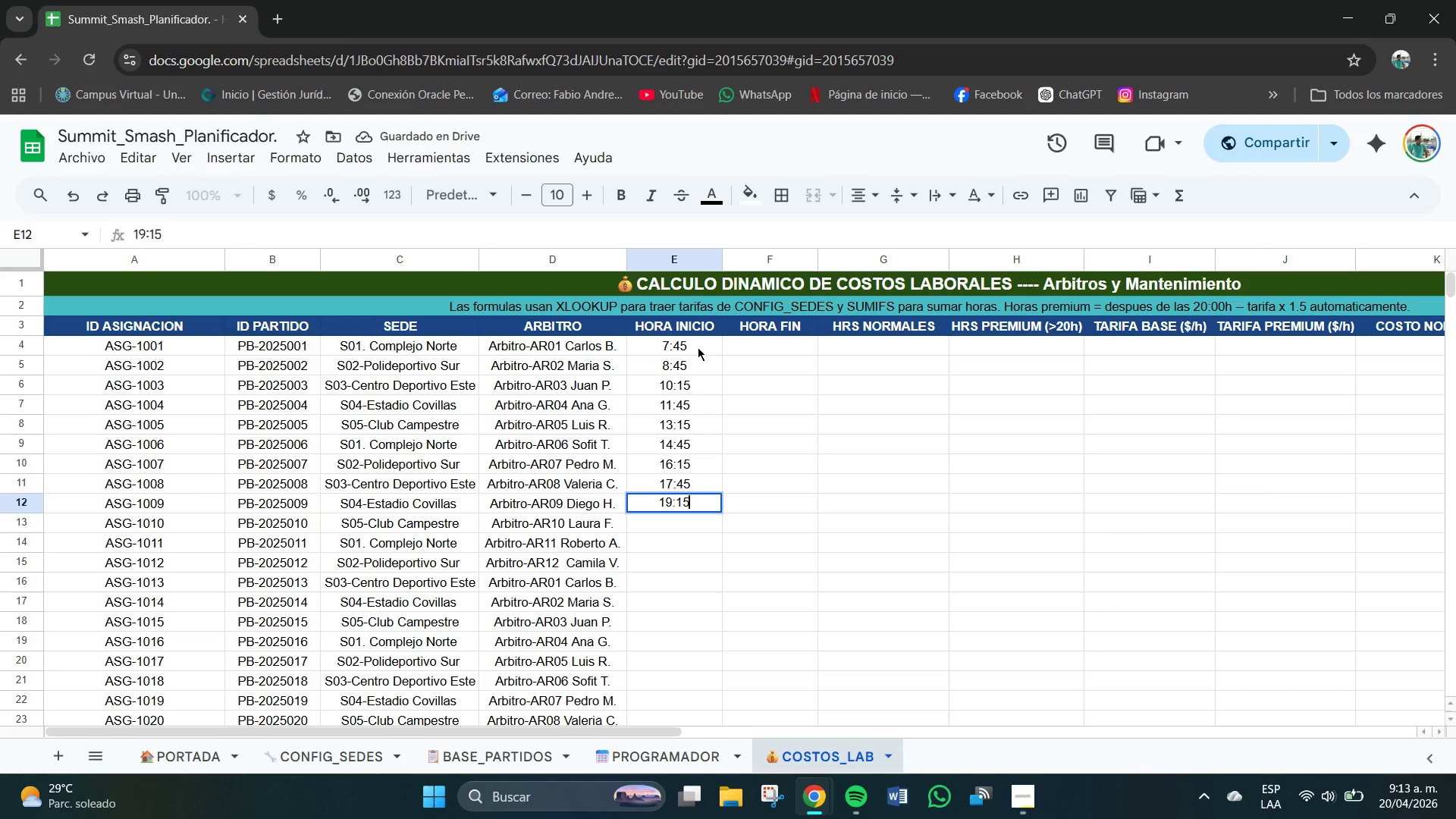 
key(NumpadEnter)
 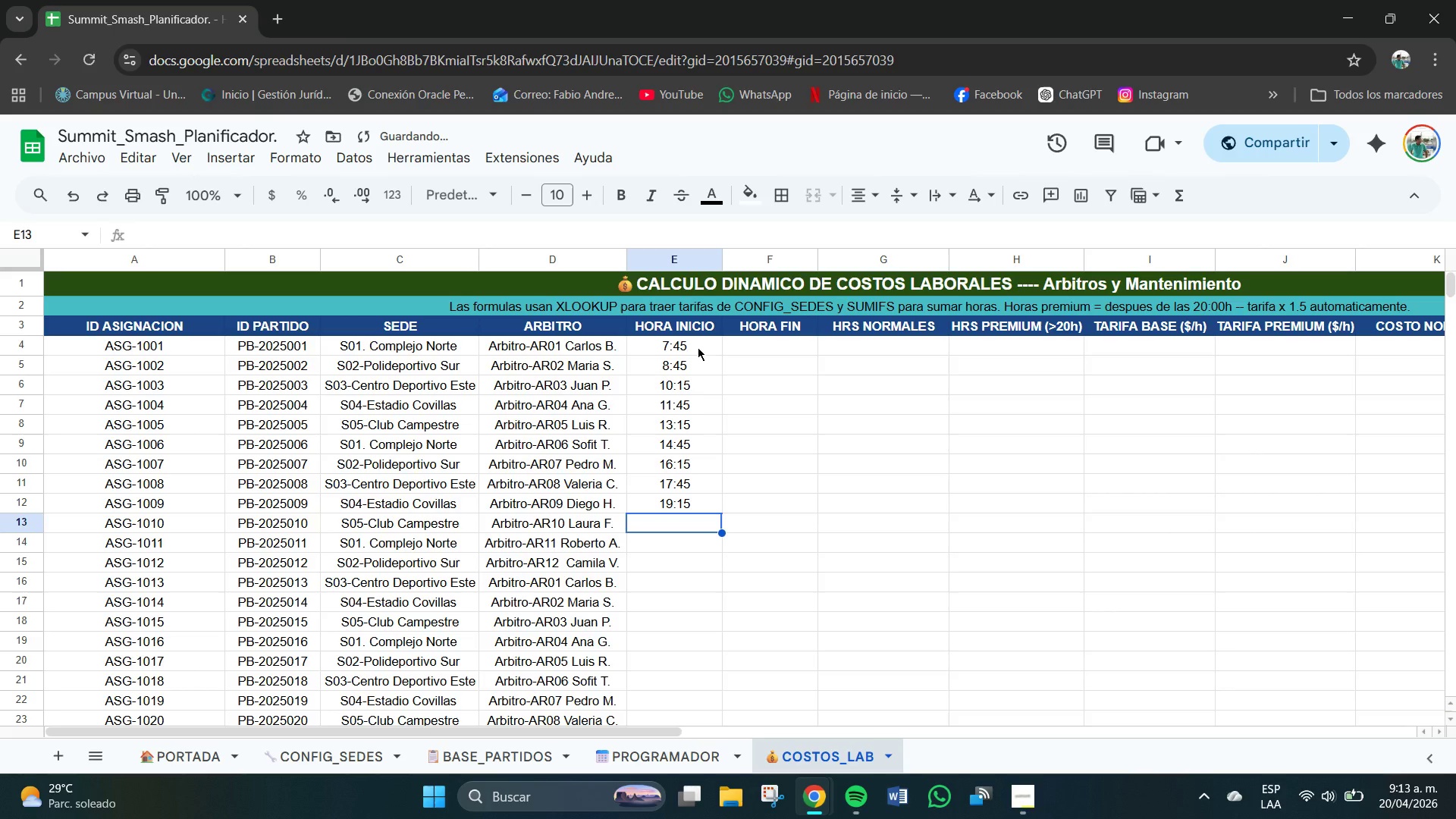 
key(Numpad2)
 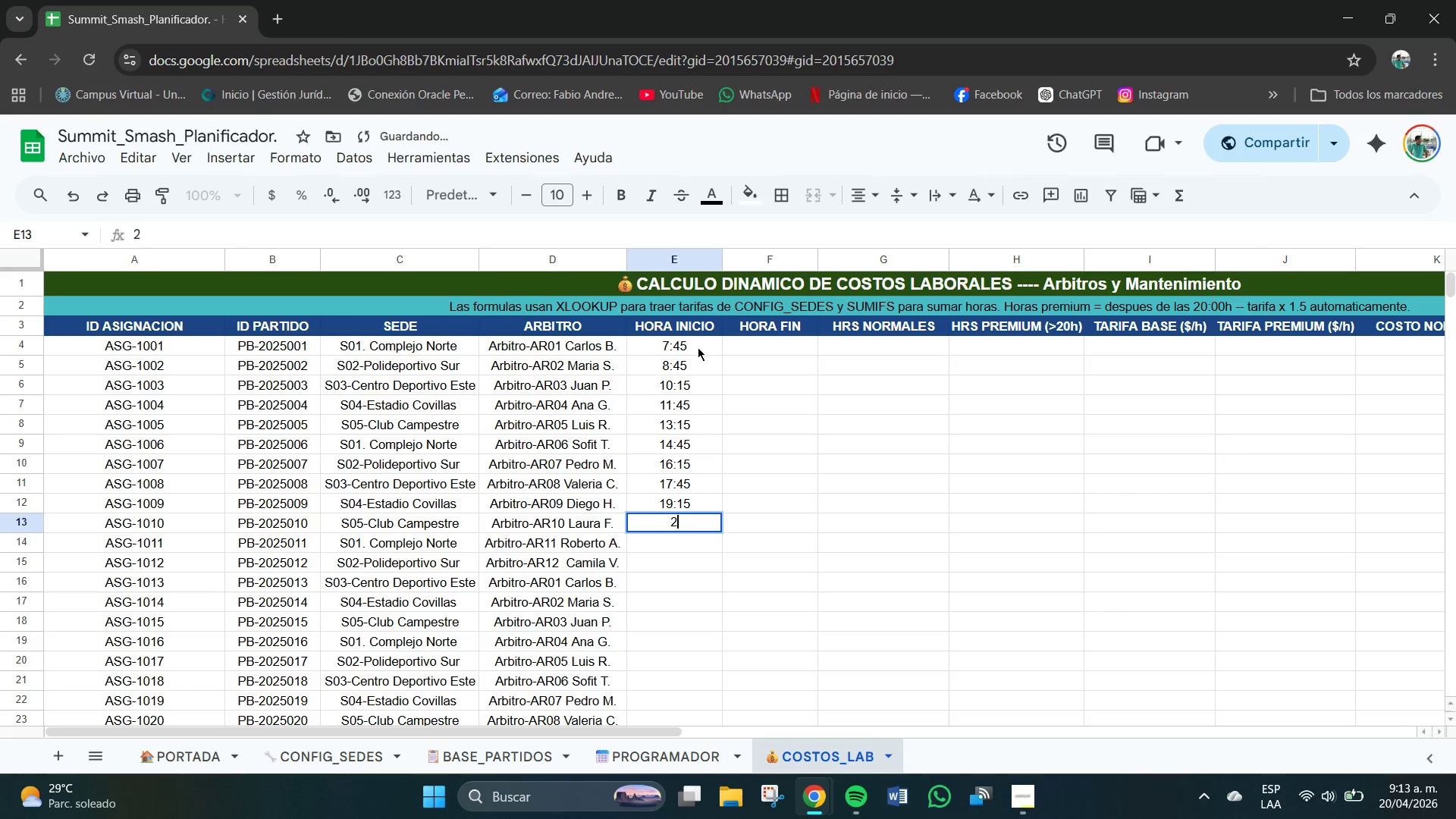 
key(Numpad1)
 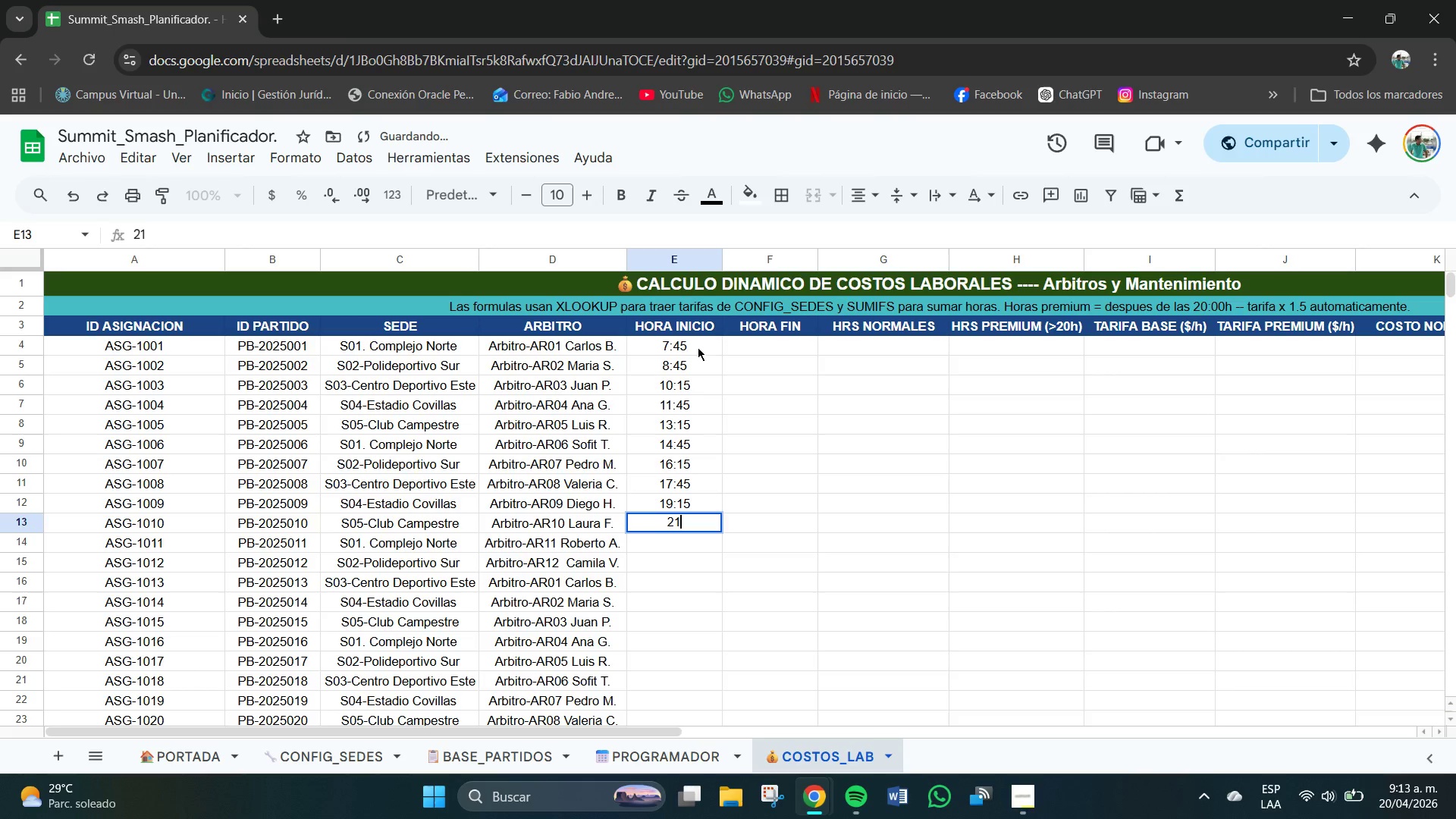 
key(Shift+Period)
 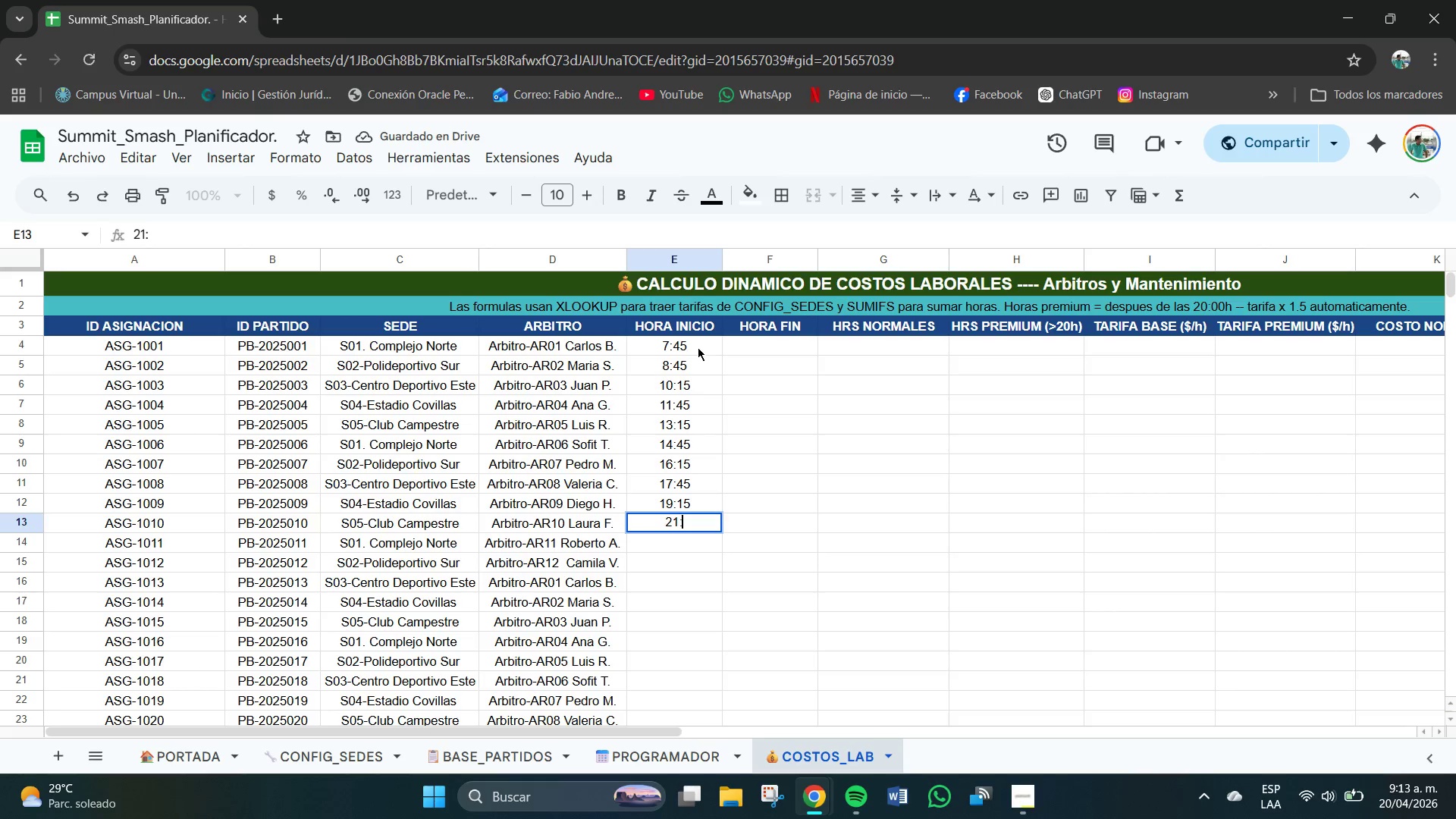 
key(Numpad0)
 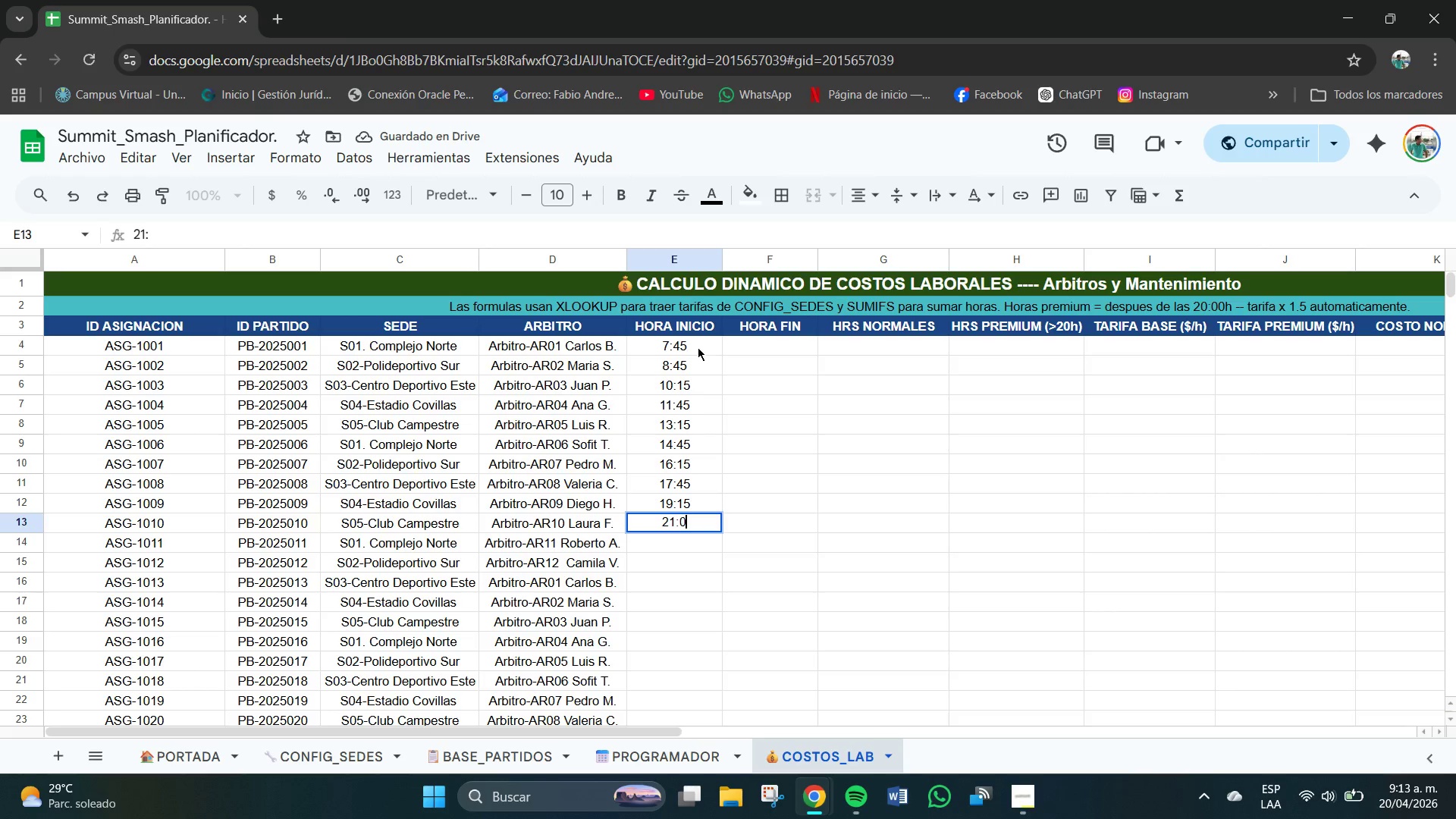 
key(Numpad0)
 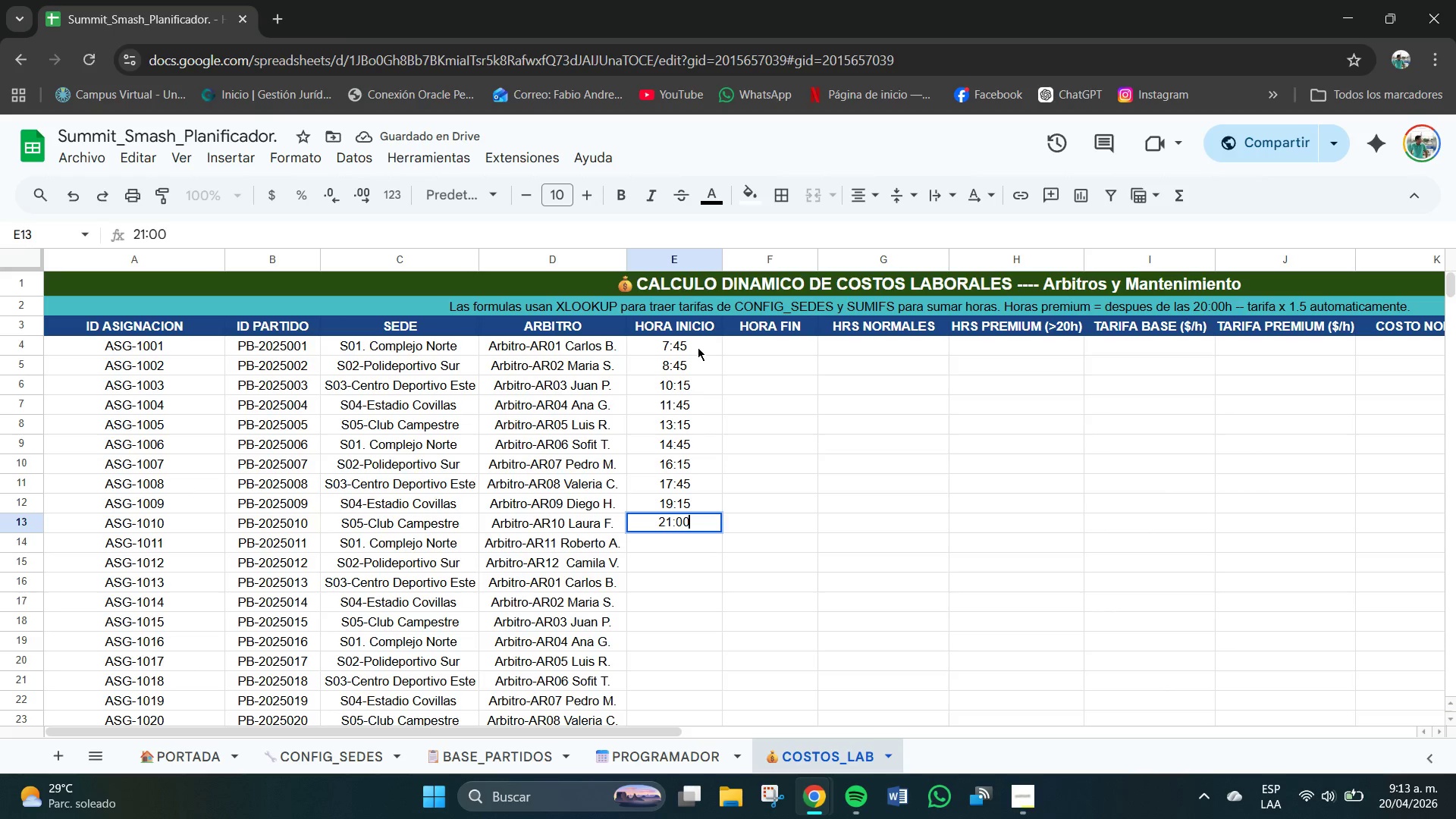 
key(NumpadEnter)
 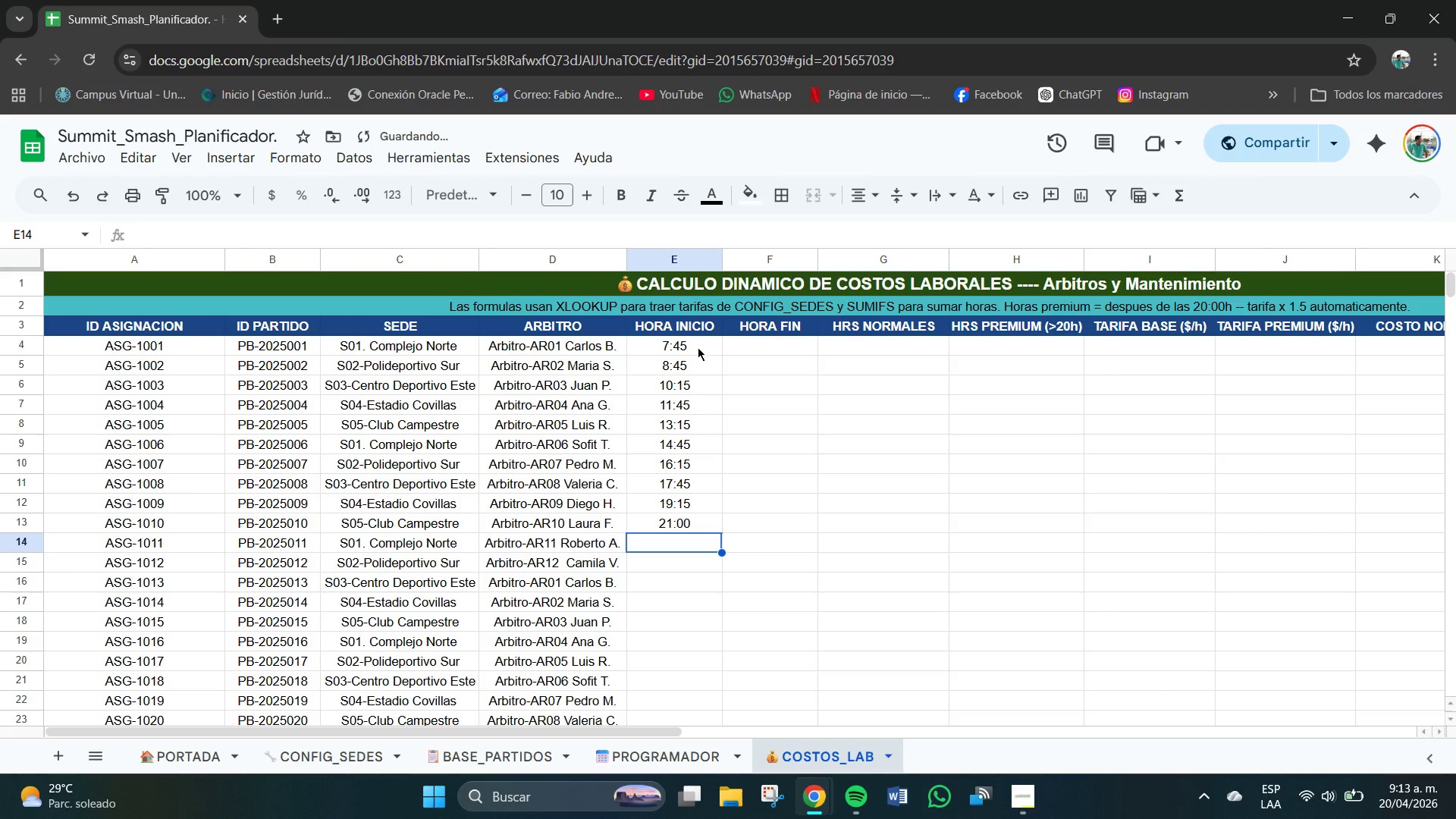 
key(Numpad0)
 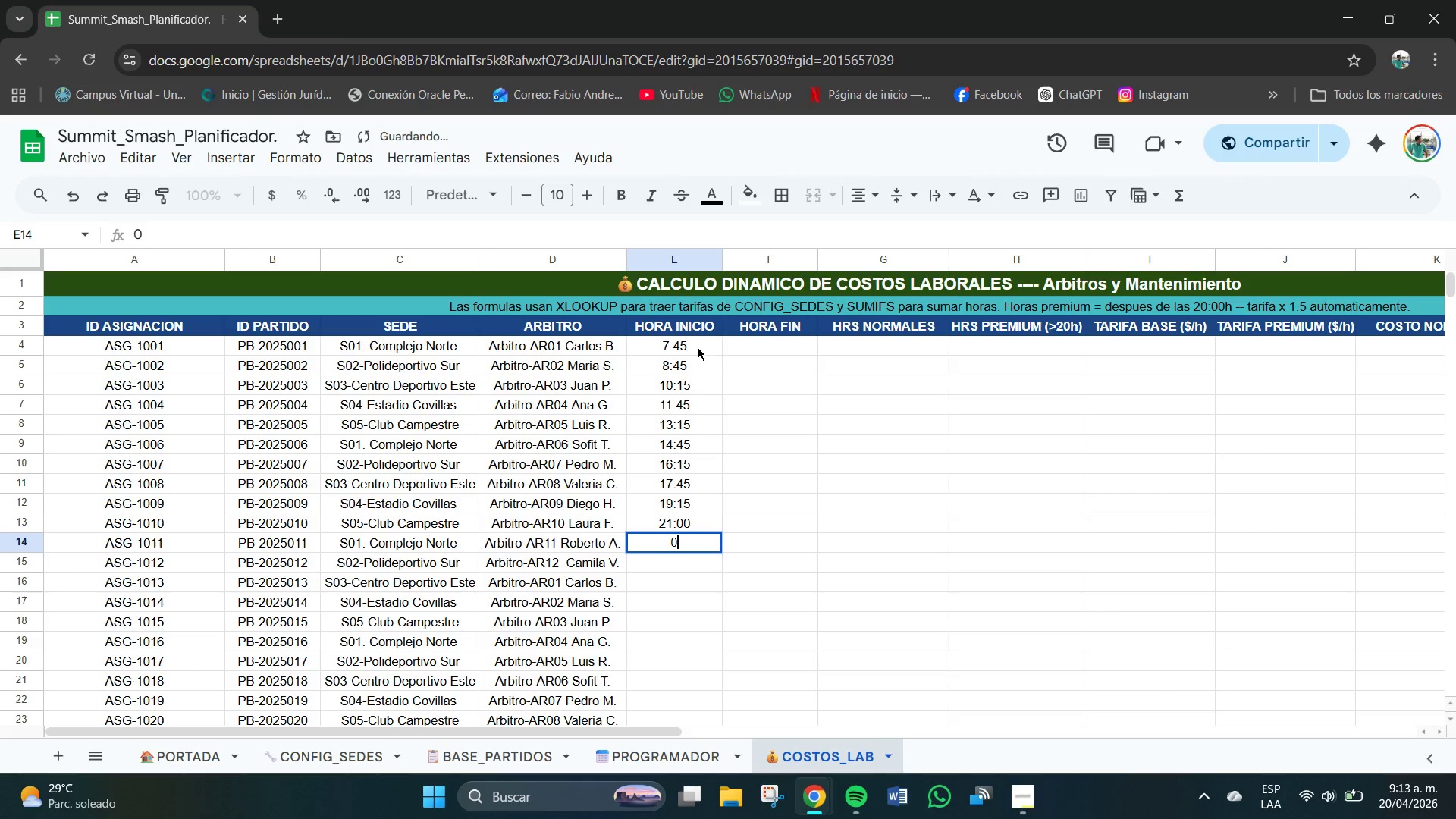 
key(Numpad8)
 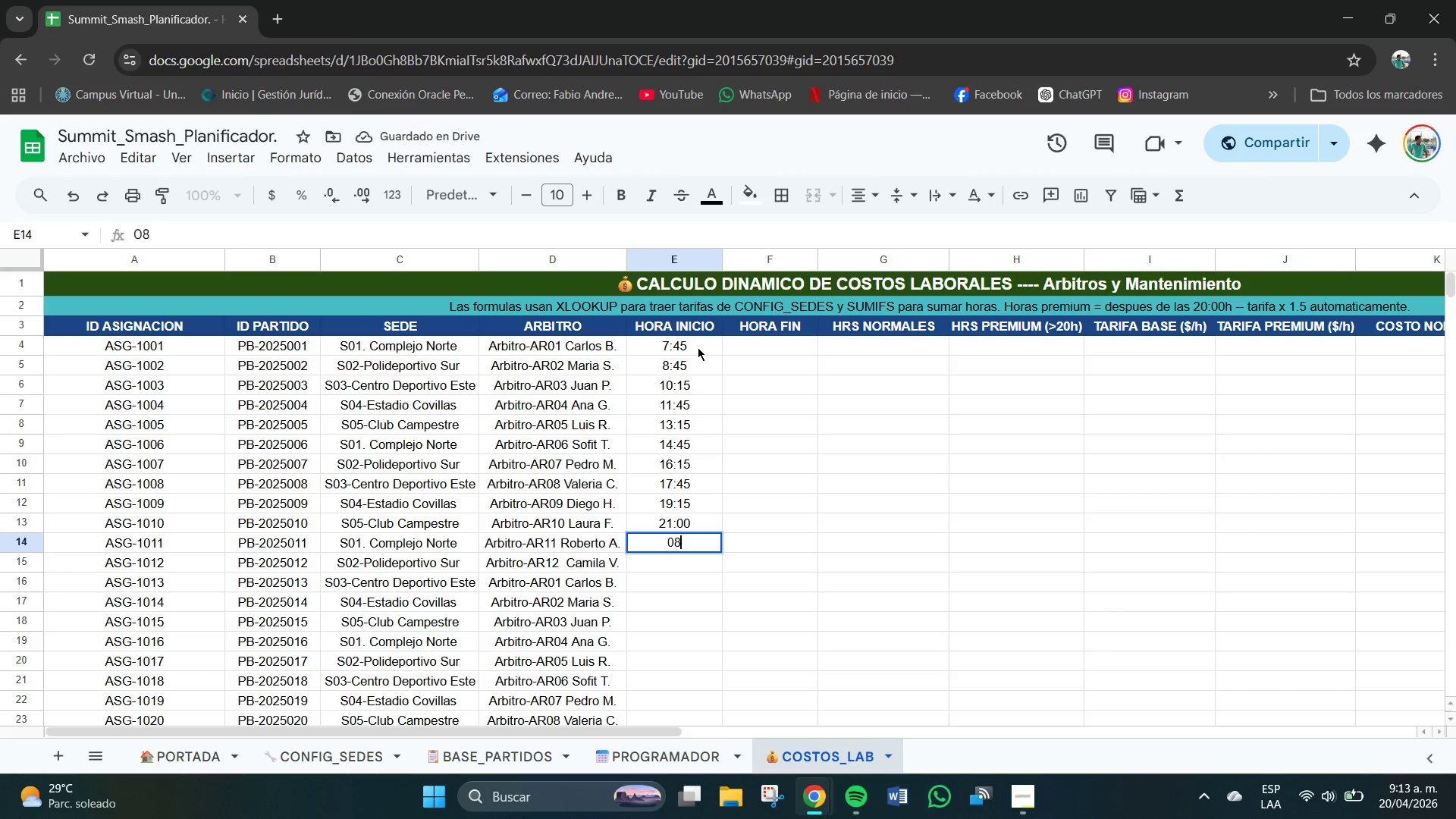 
key(Shift+Period)
 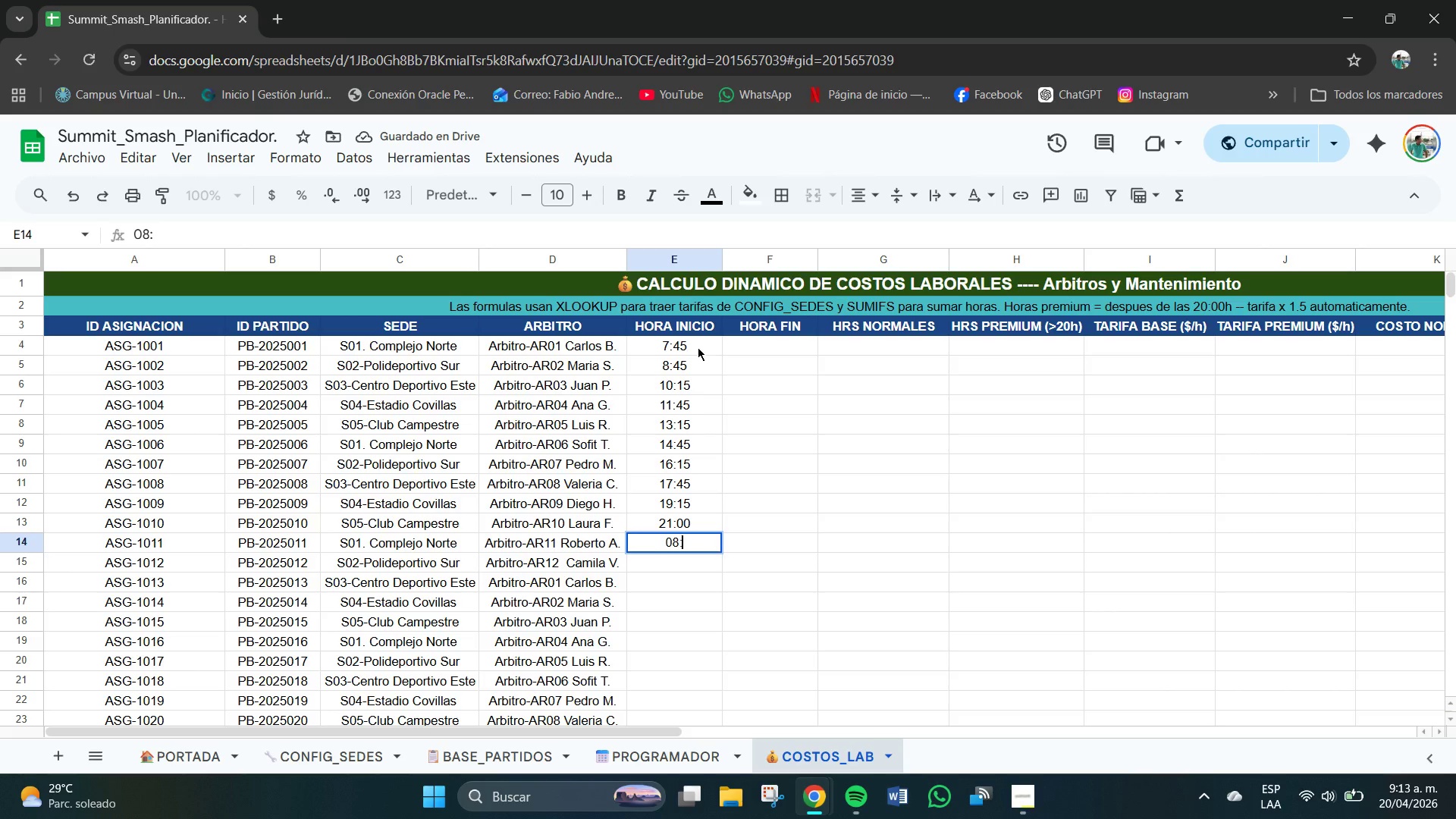 
key(Numpad1)
 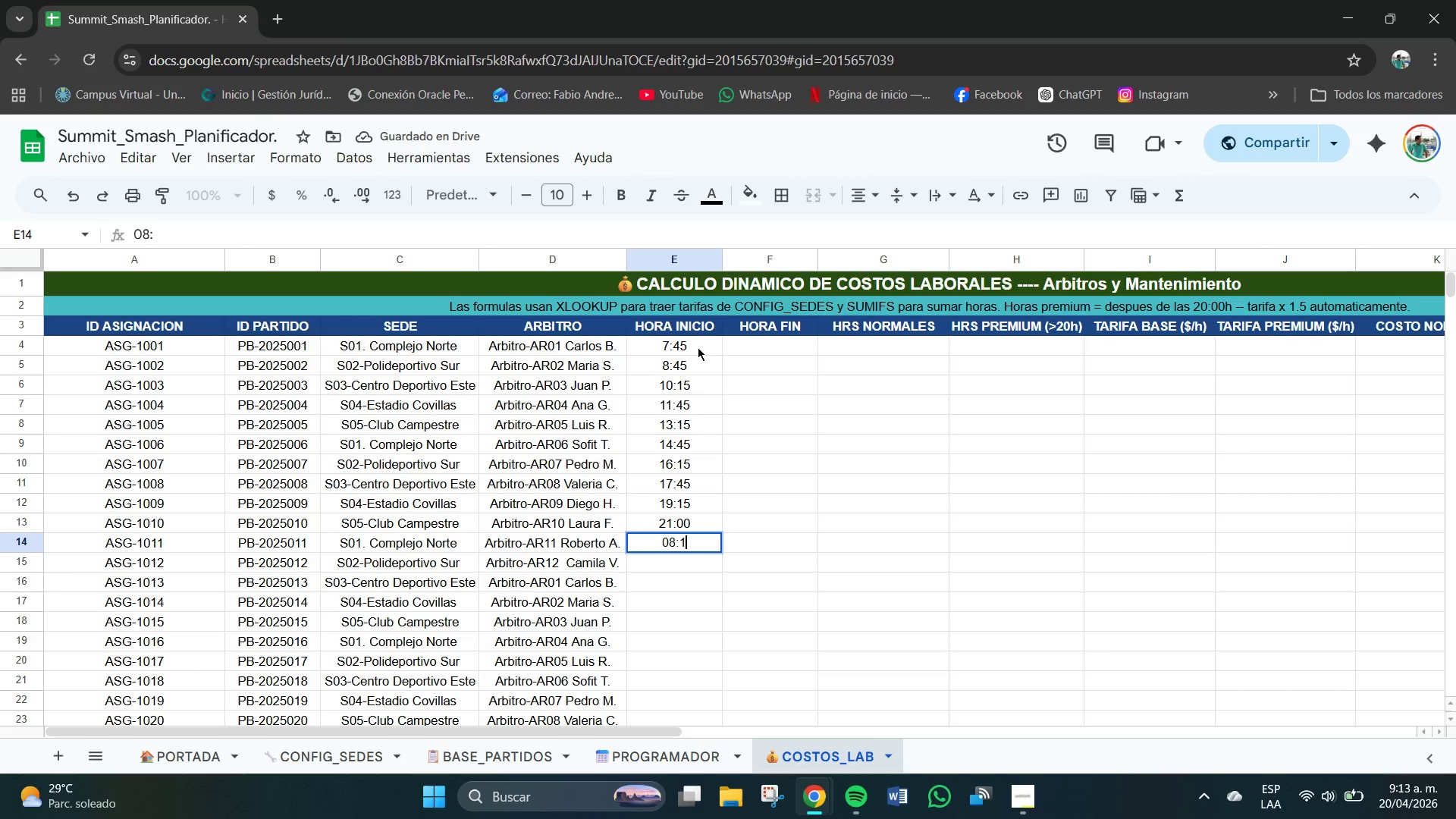 
key(Numpad5)
 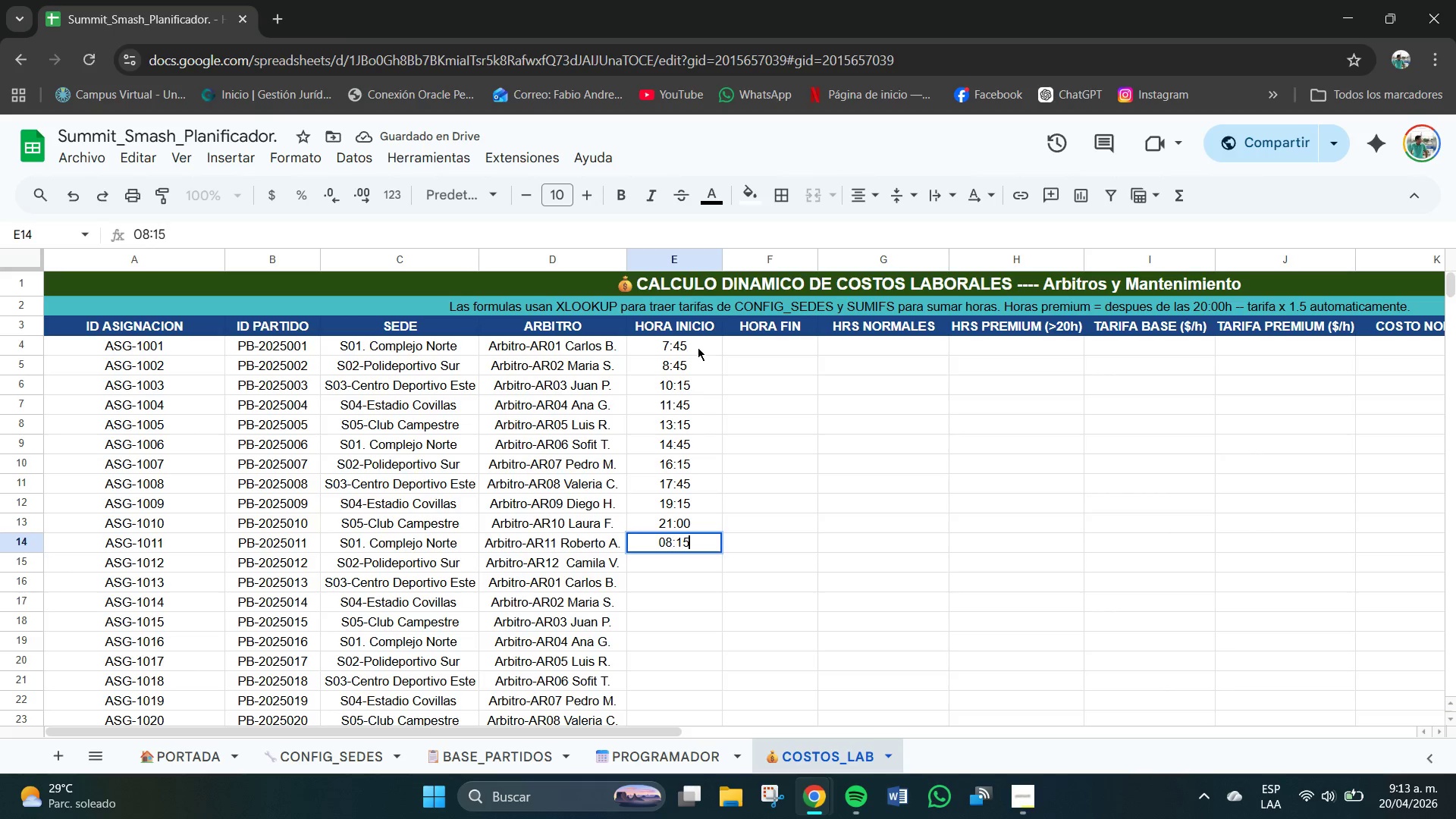 
key(NumpadEnter)
 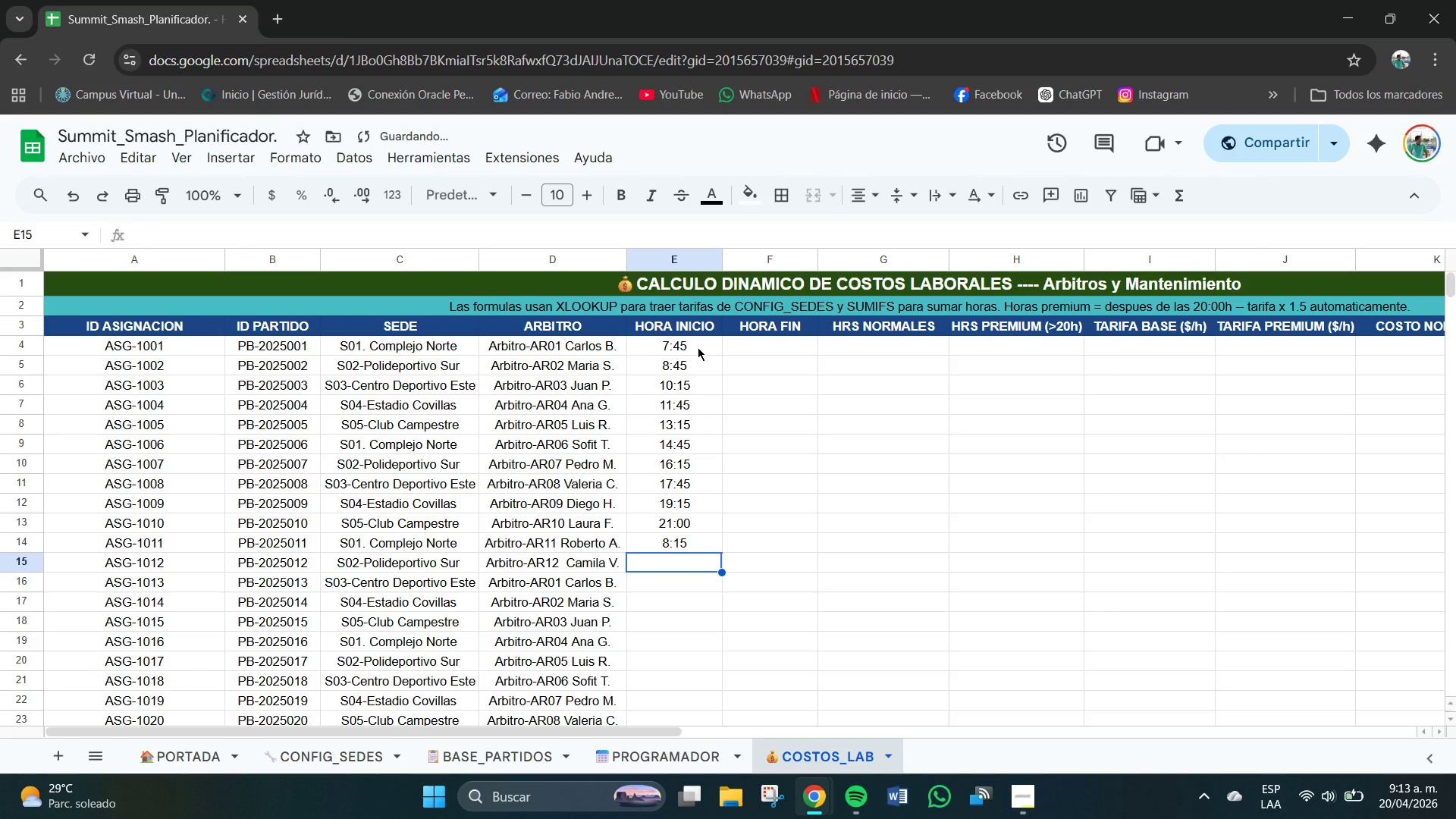 
key(Numpad9)
 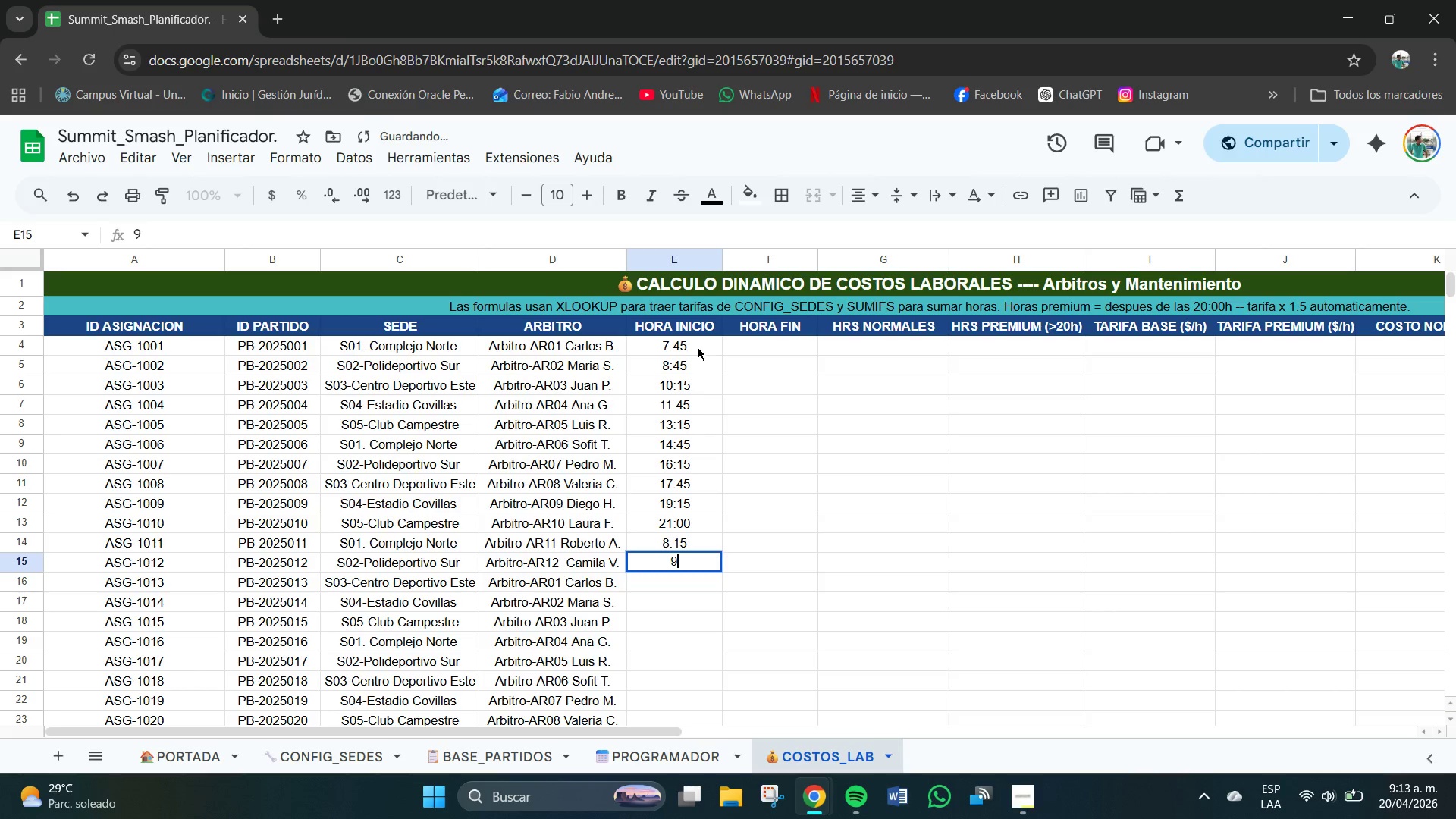 
key(Shift+Period)
 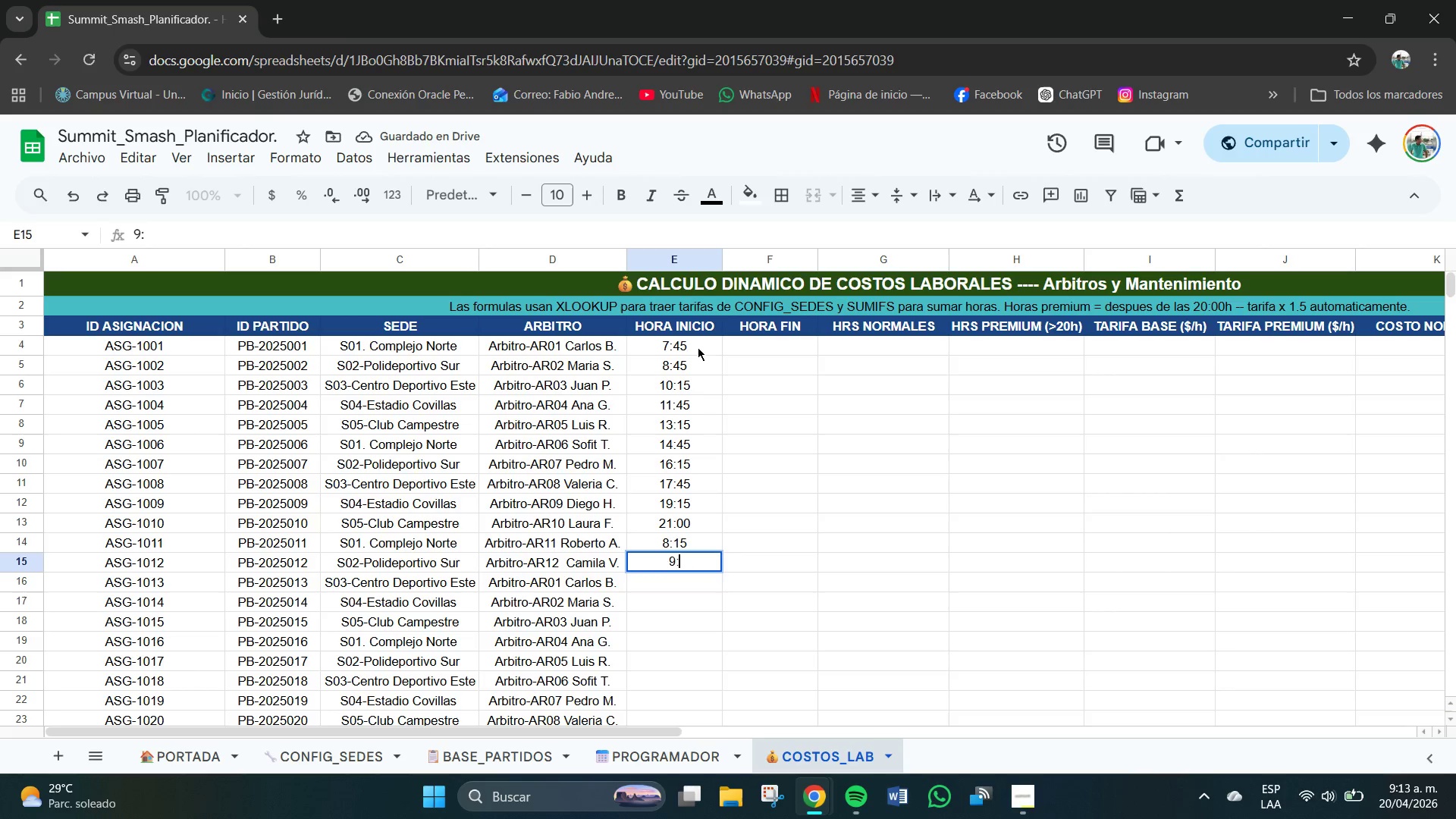 
key(Numpad4)
 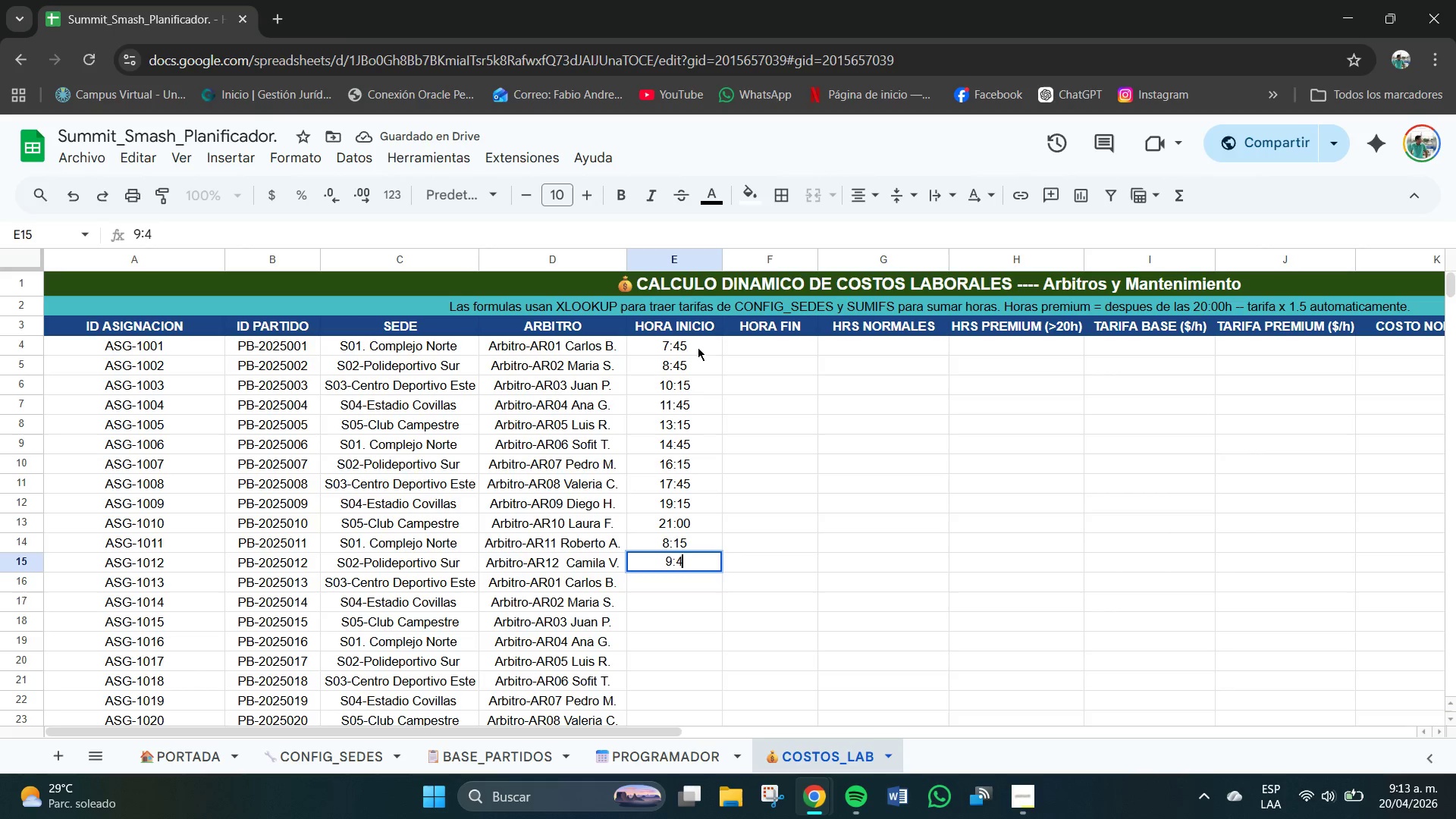 
key(Numpad5)
 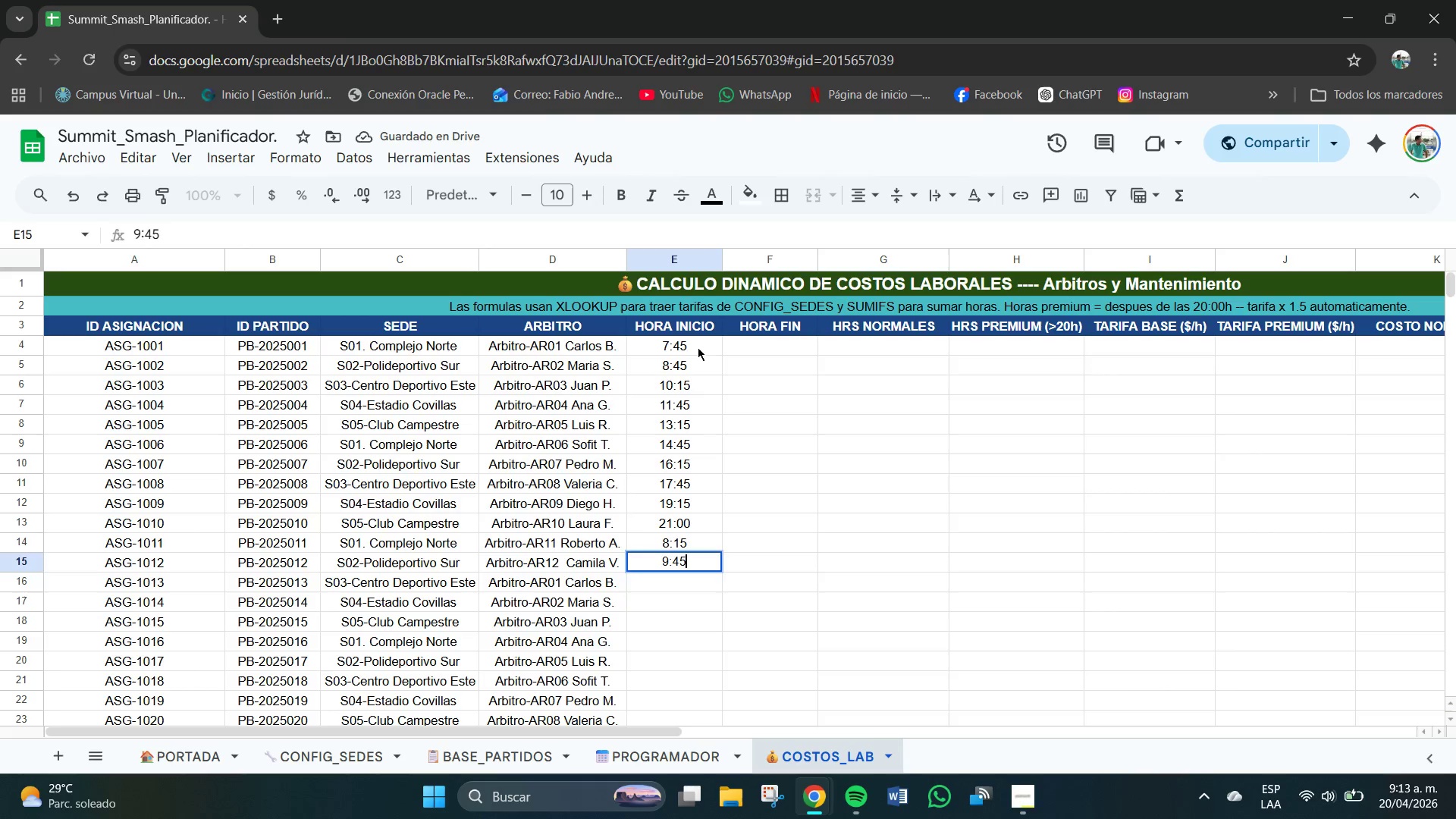 
key(NumpadEnter)
 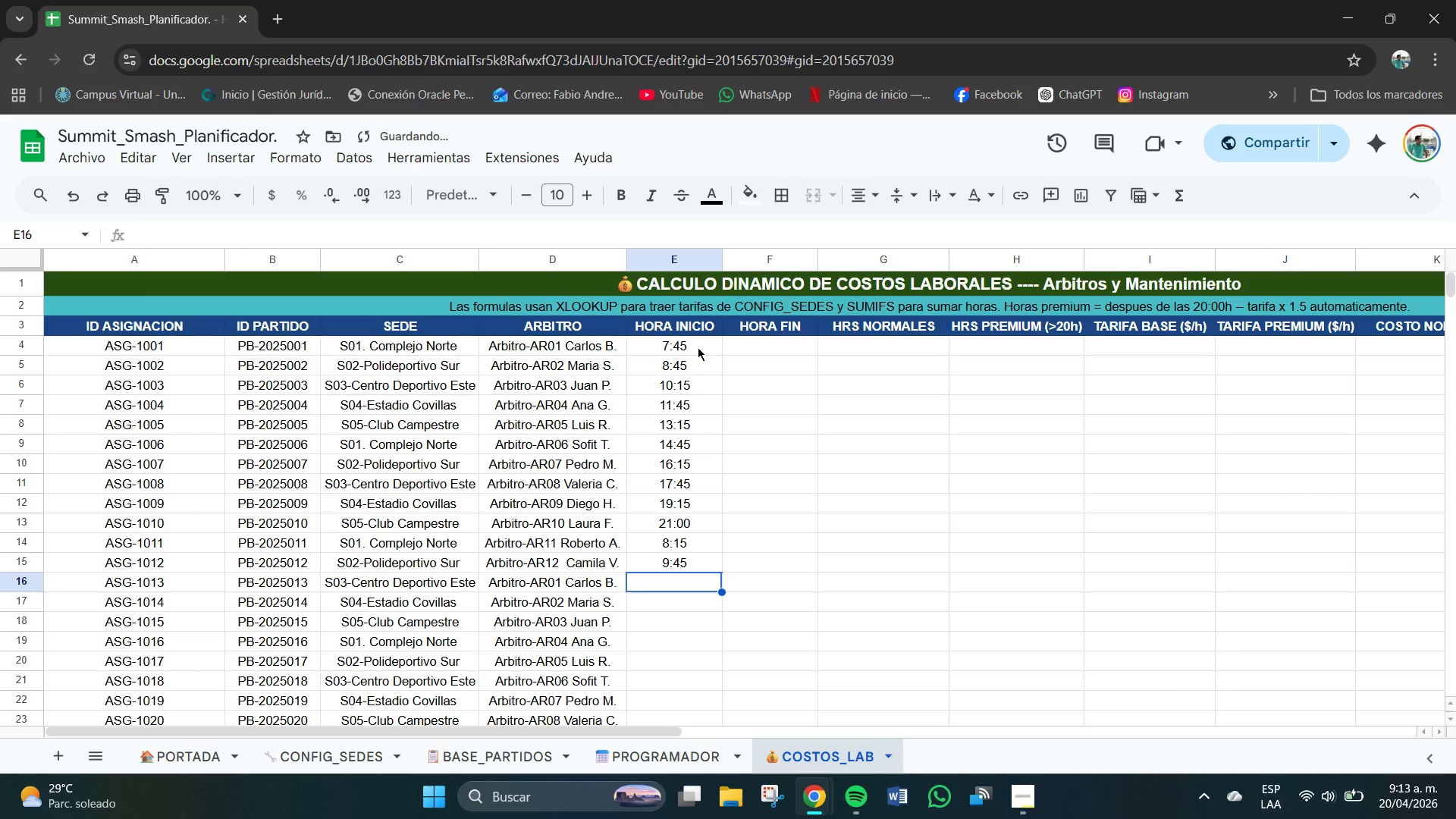 
key(Numpad1)
 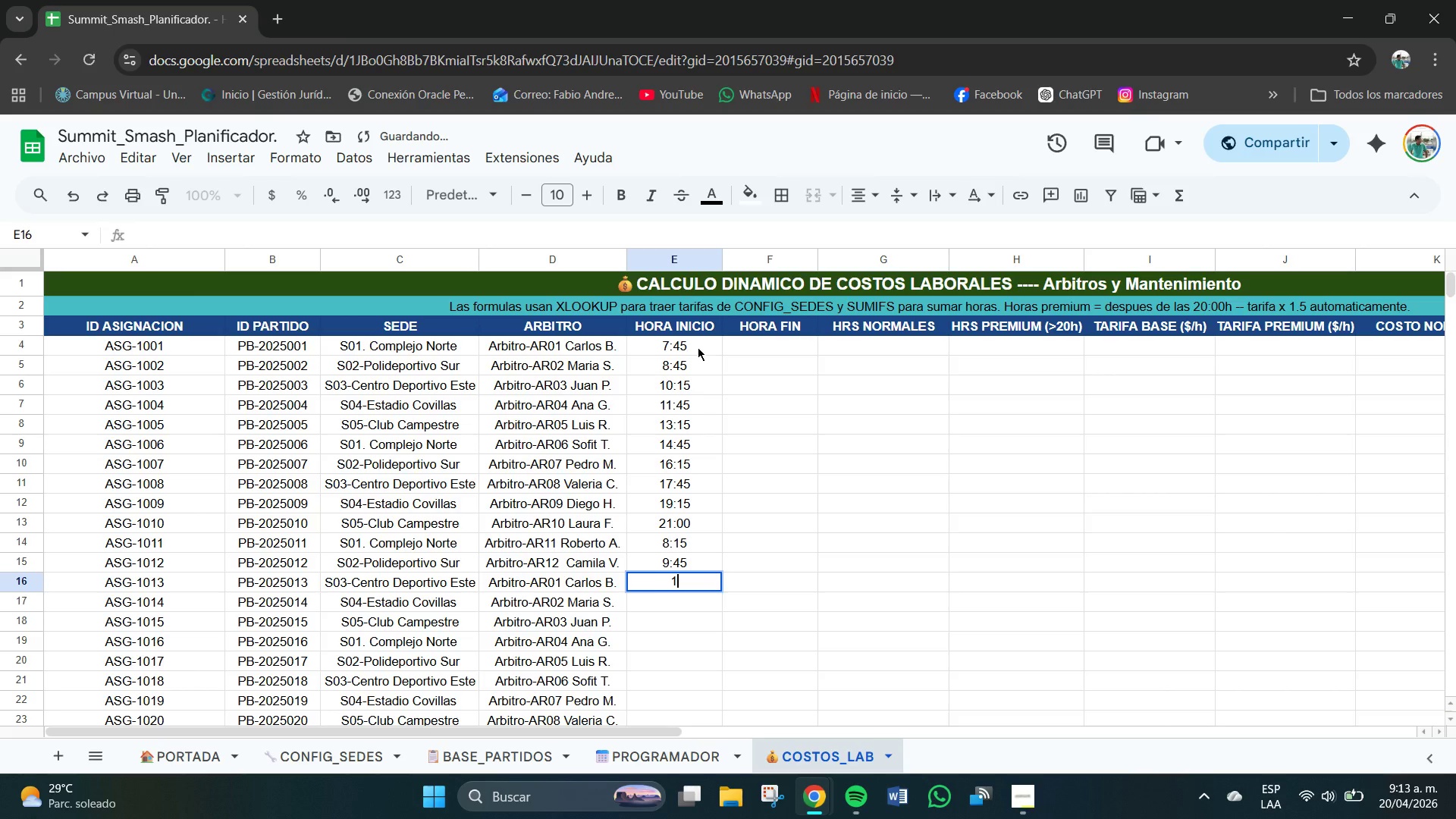 
key(Numpad1)
 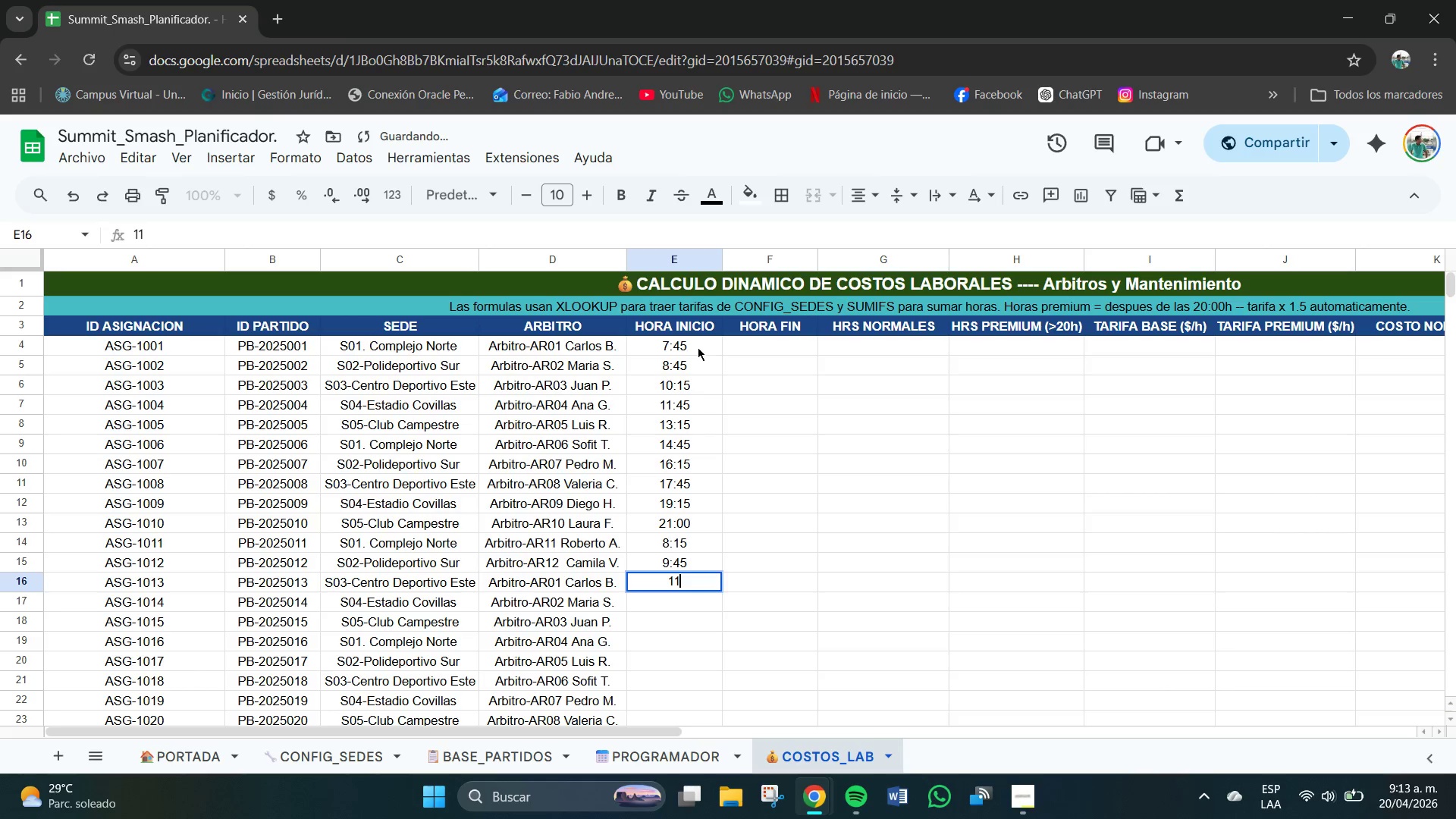 
key(Shift+Period)
 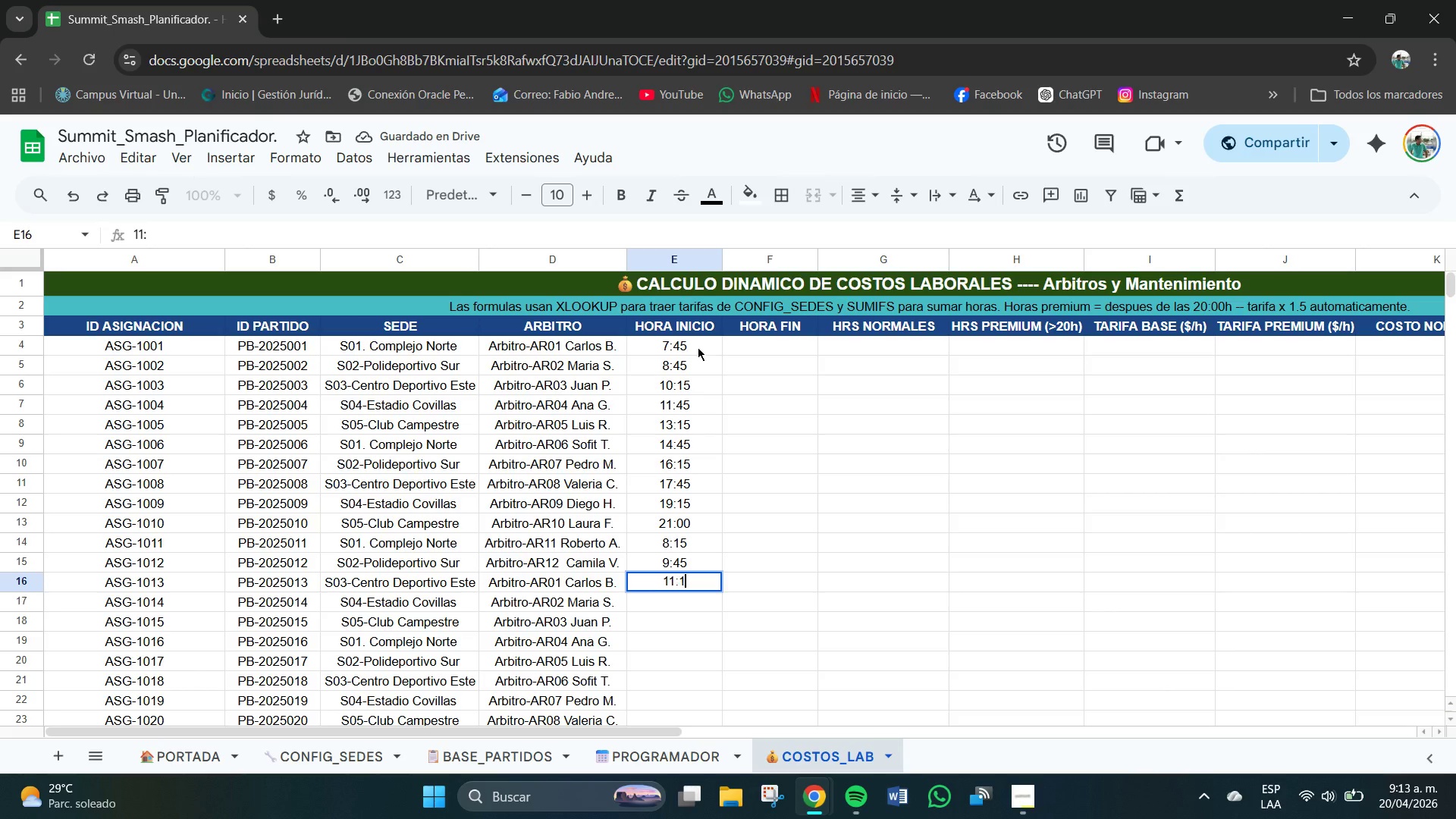 
key(Numpad1)
 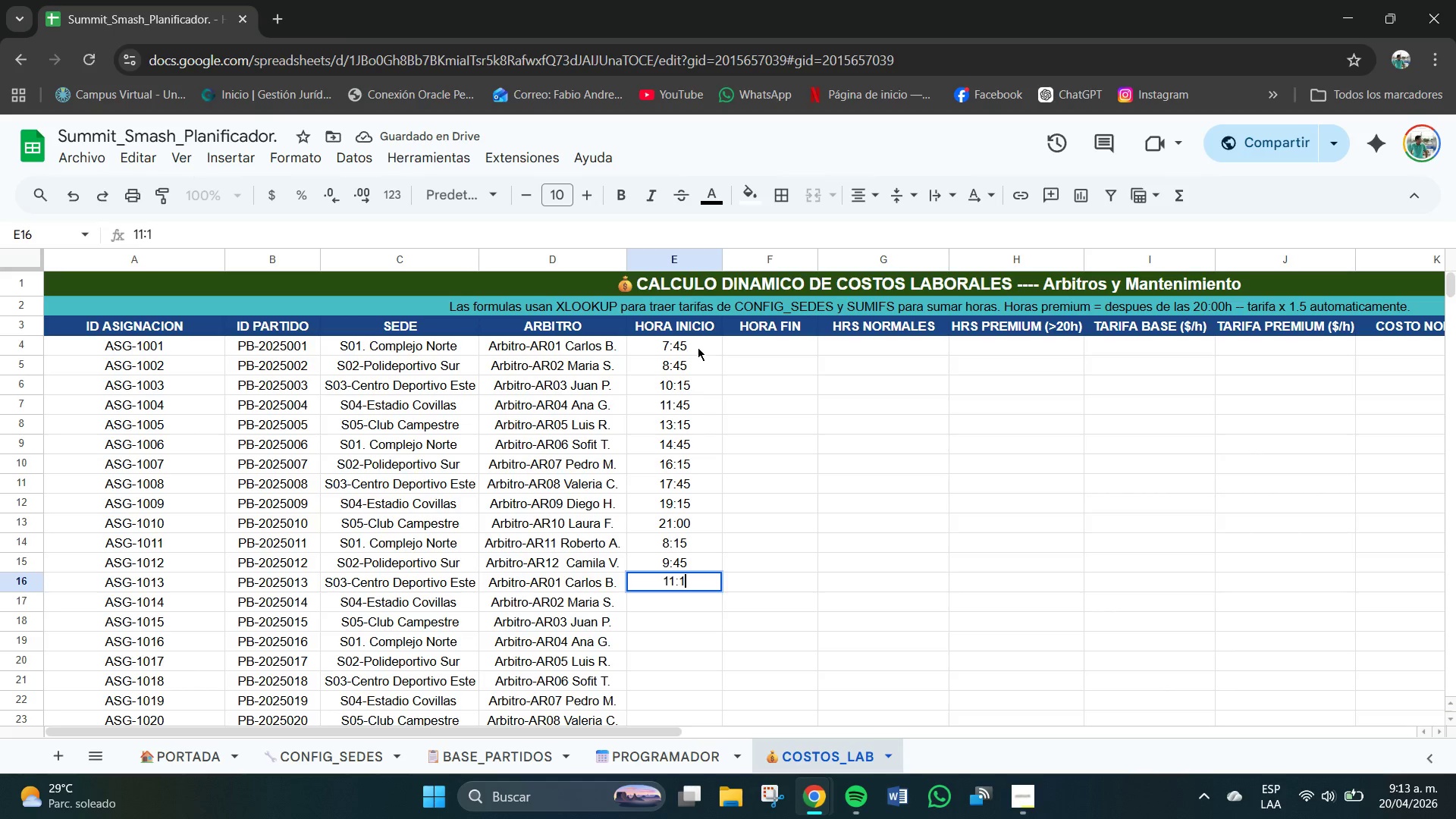 
key(Numpad5)
 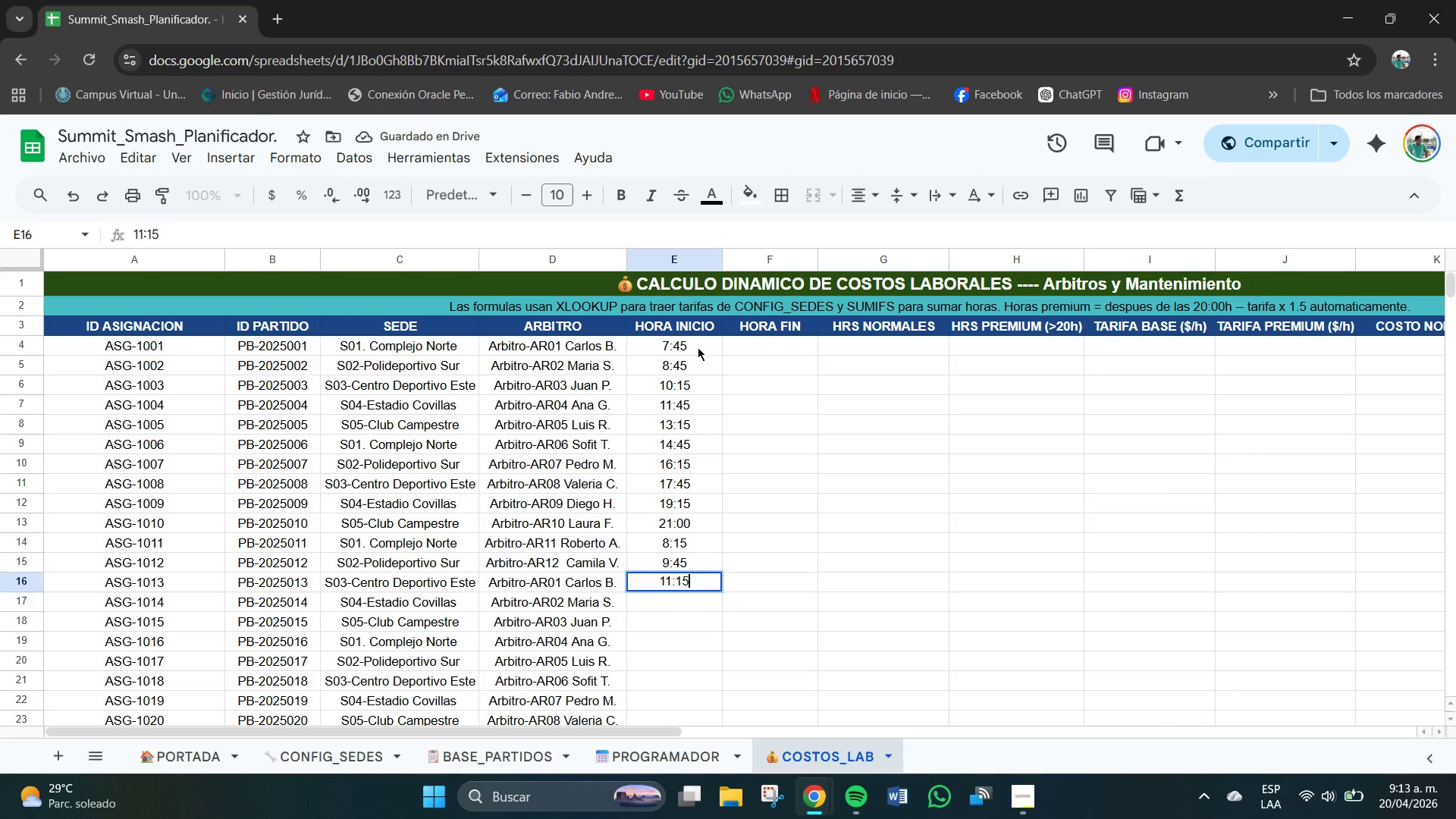 
key(NumpadEnter)
 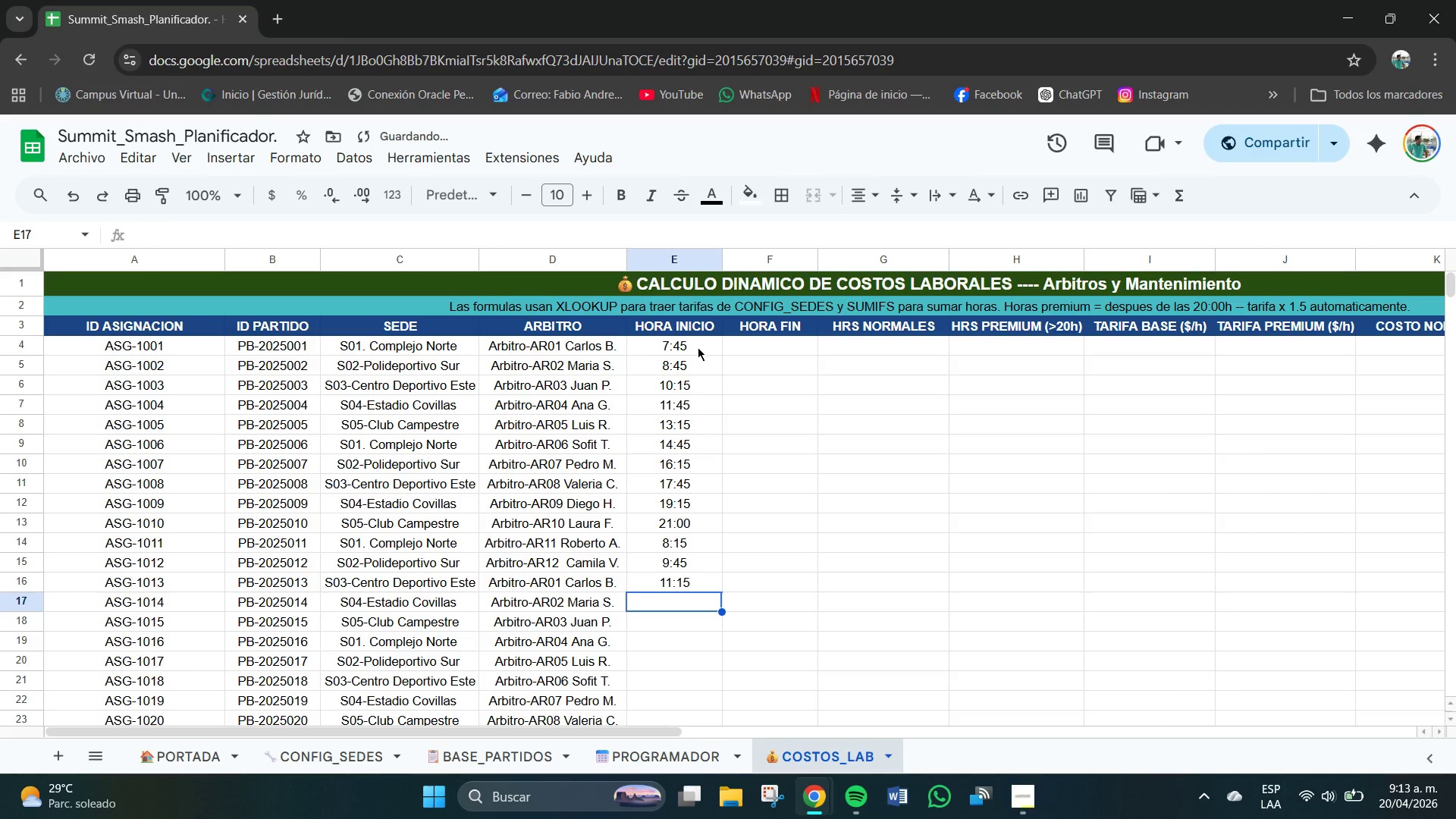 
key(Numpad1)
 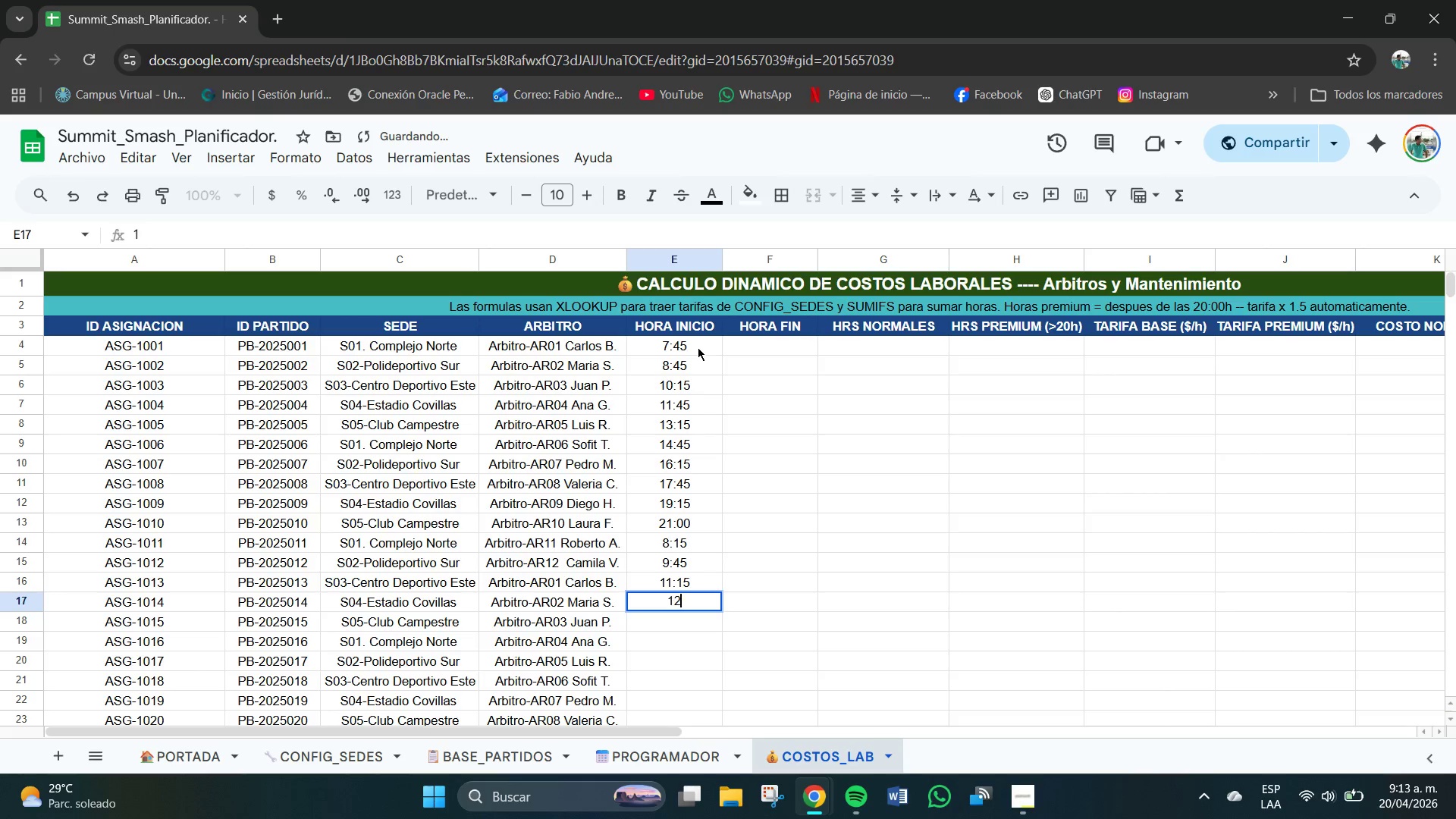 
key(Numpad2)
 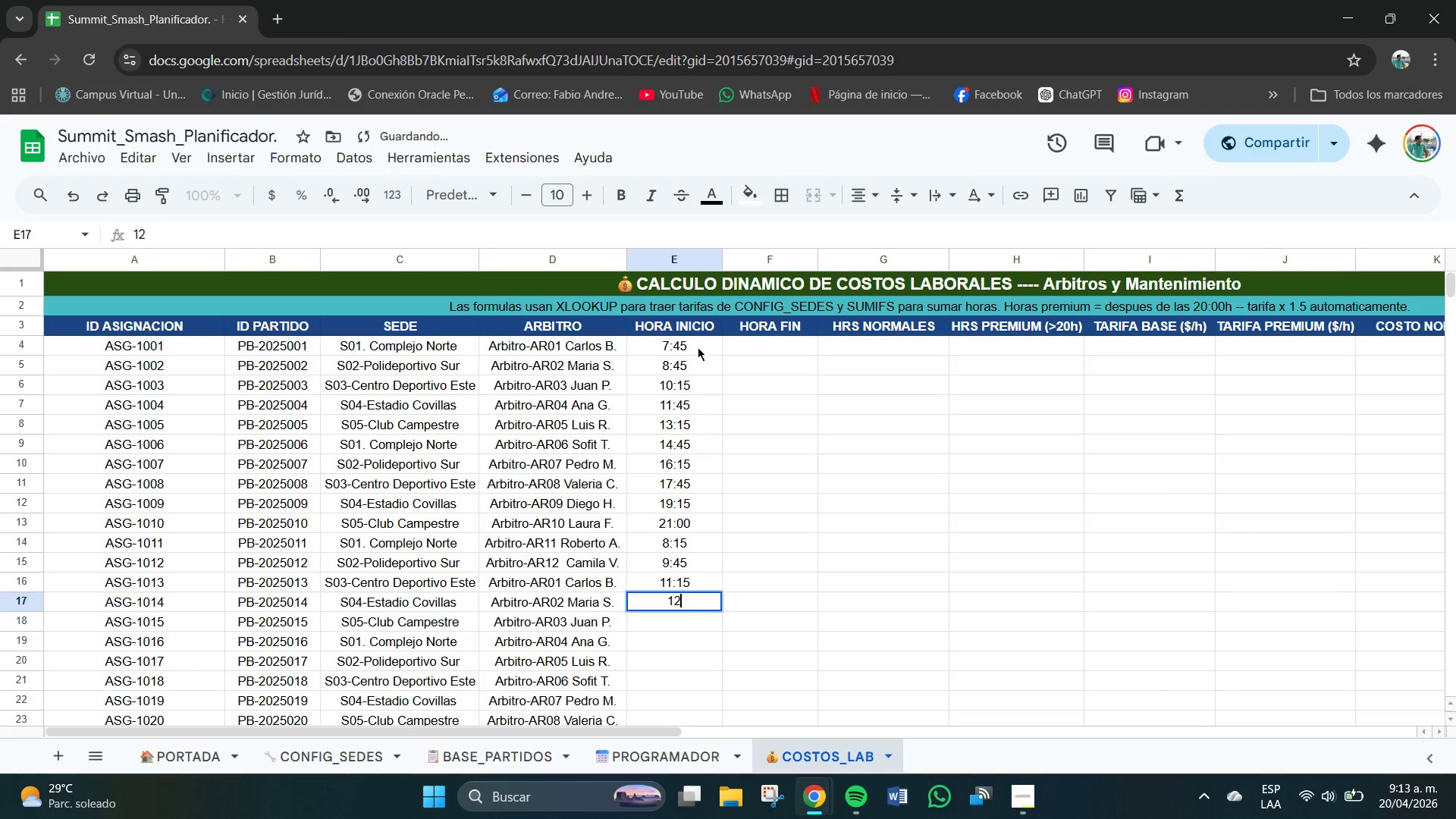 
key(Shift+Period)
 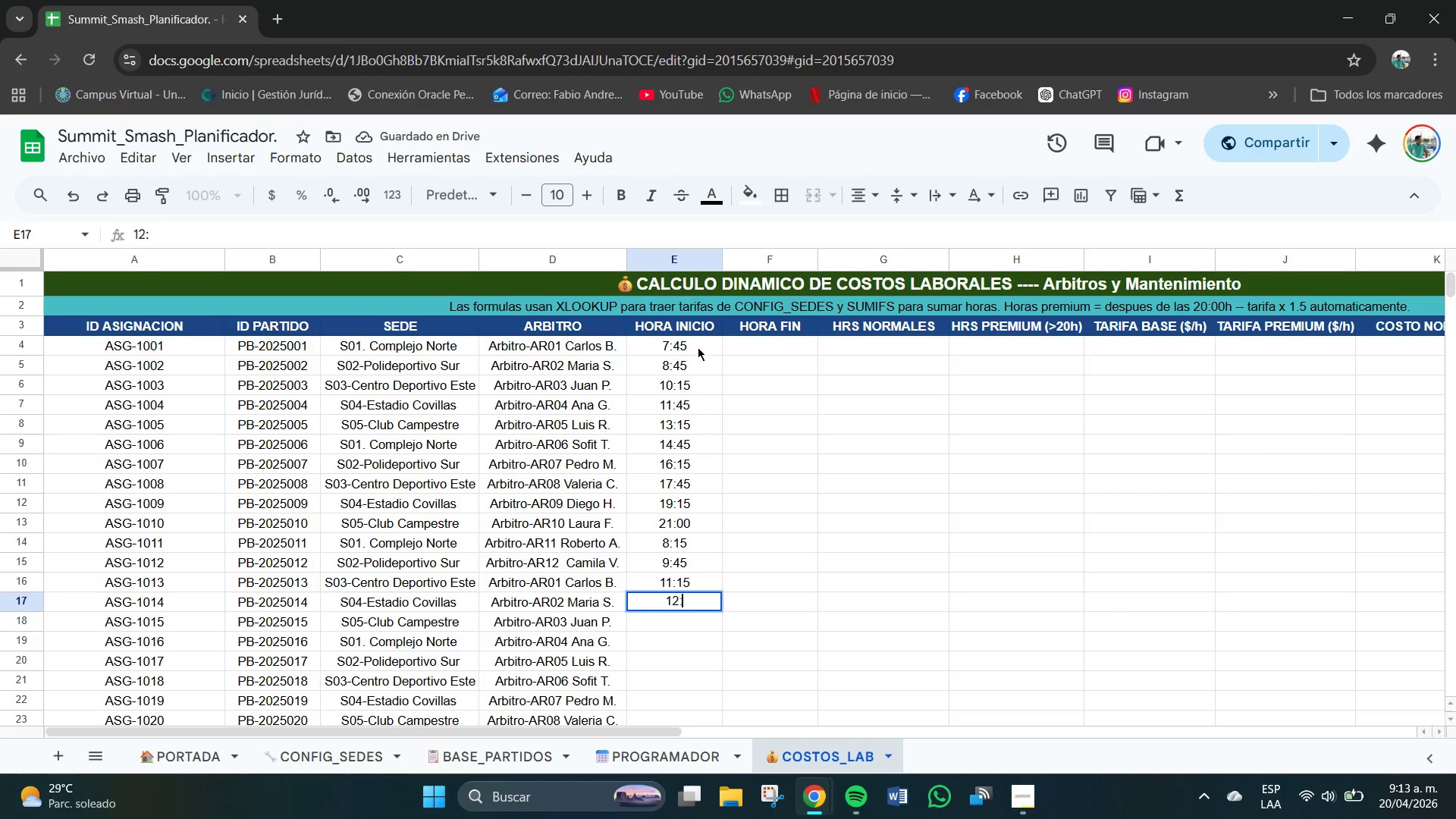 
key(Numpad4)
 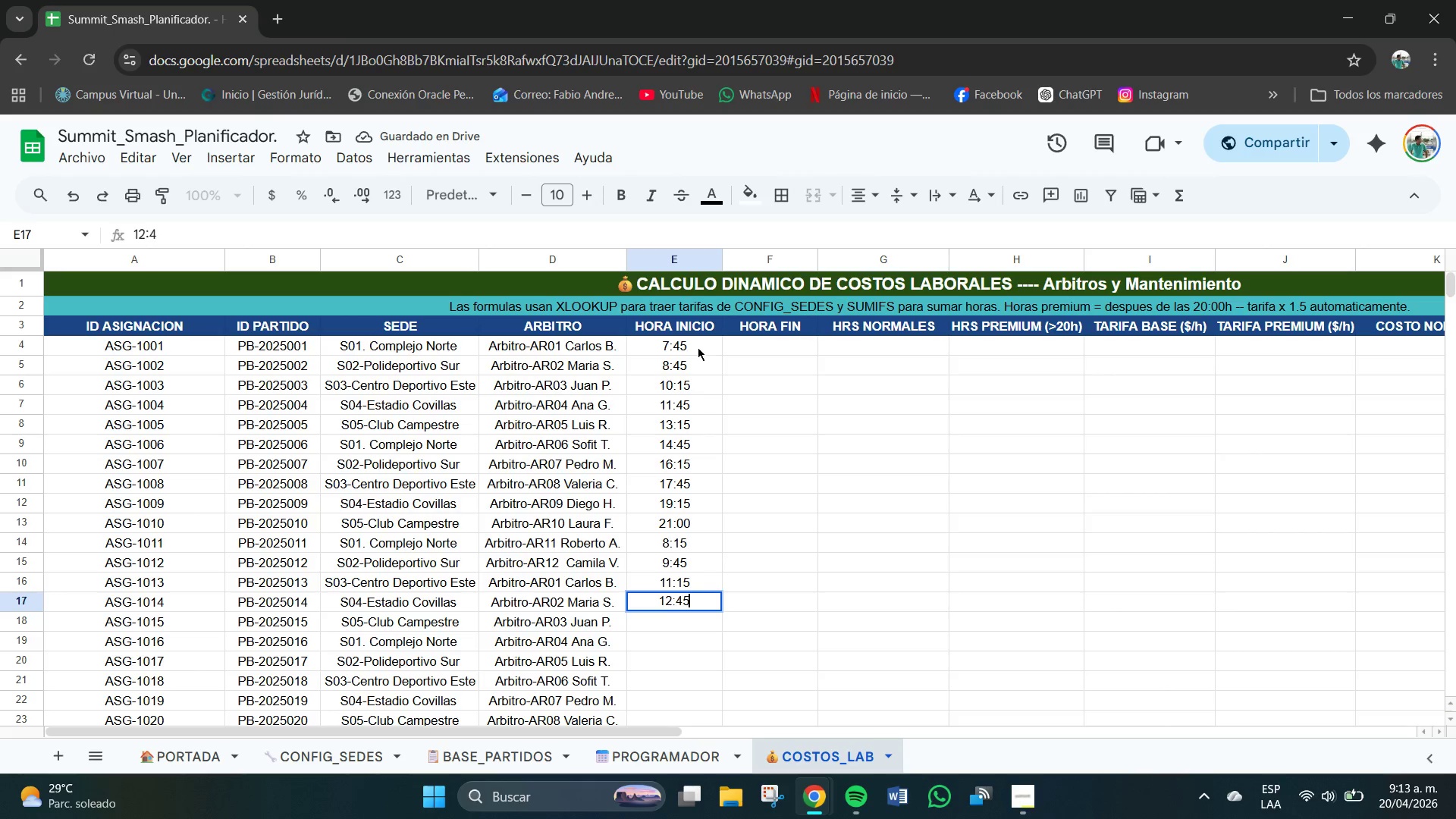 
key(Numpad5)
 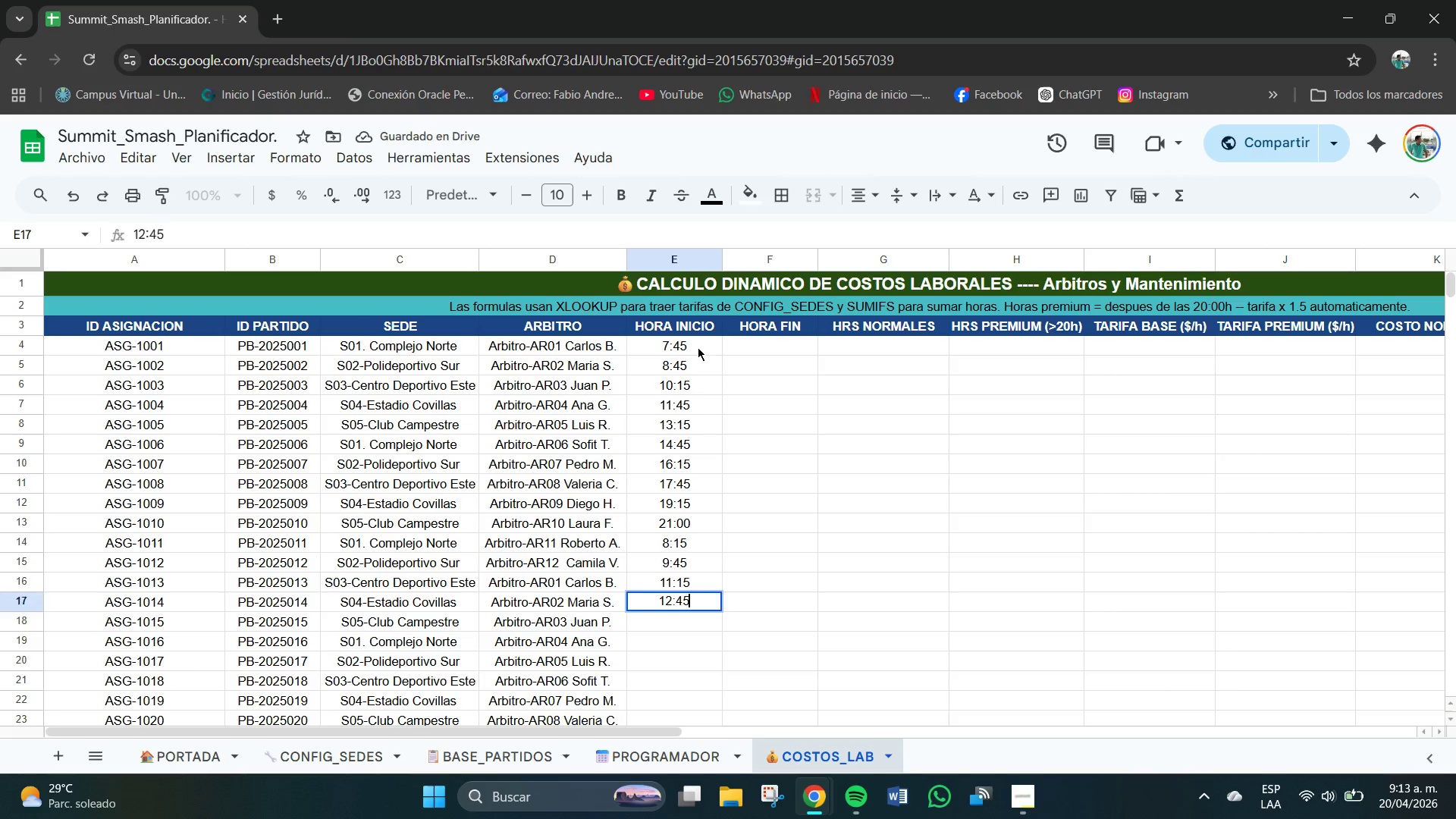 
key(NumpadEnter)
 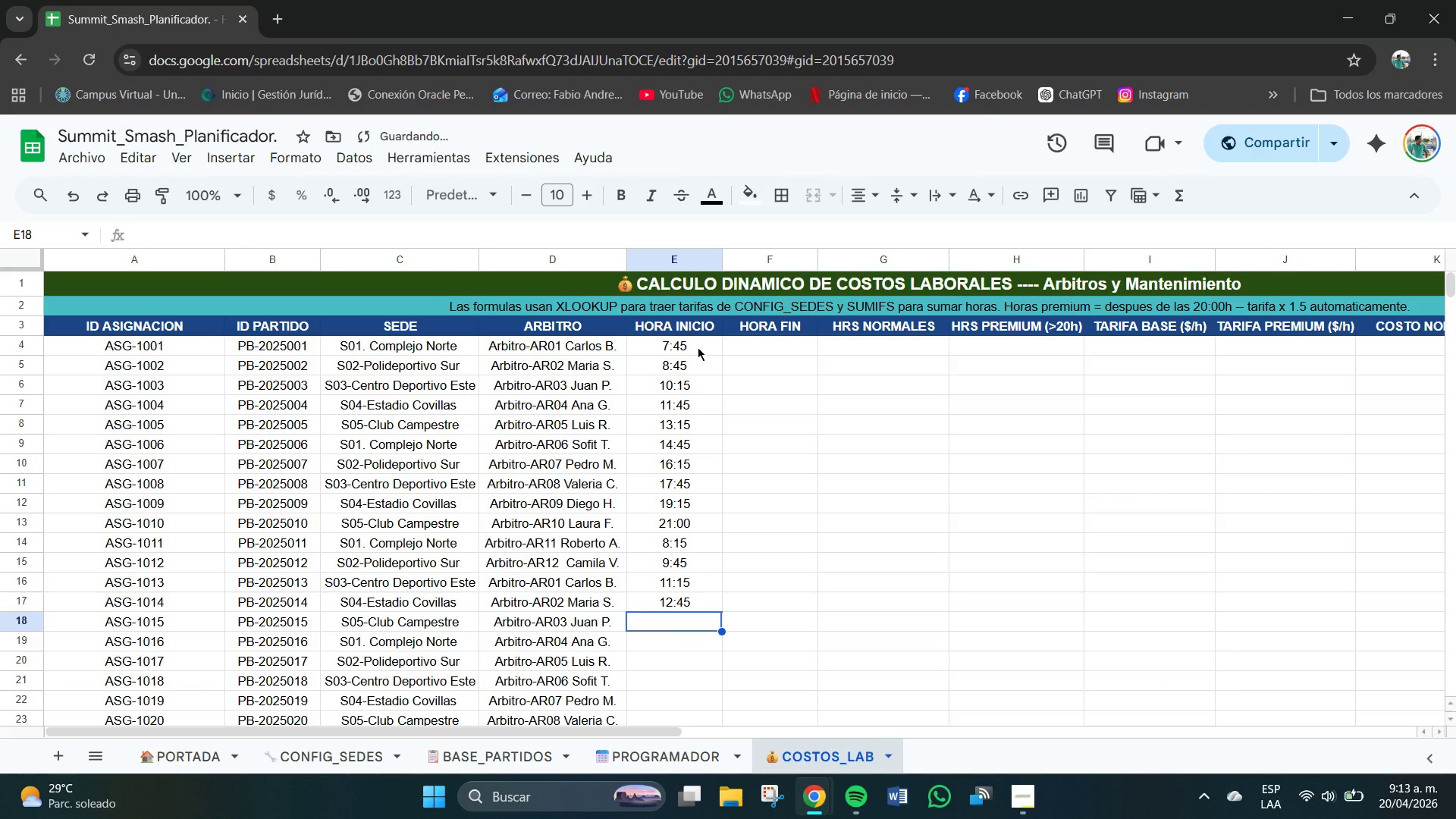 
key(Numpad1)
 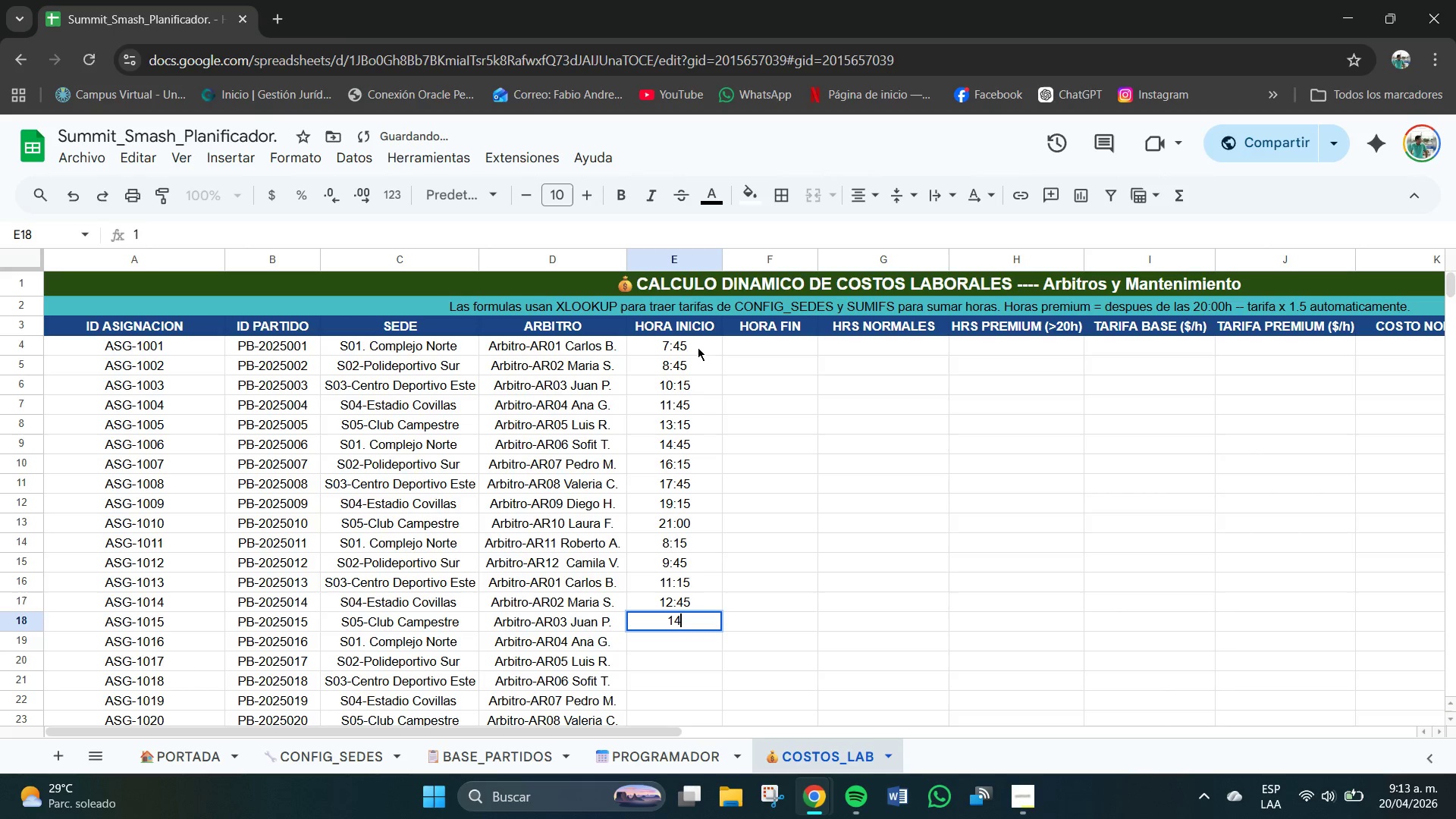 
key(Numpad4)
 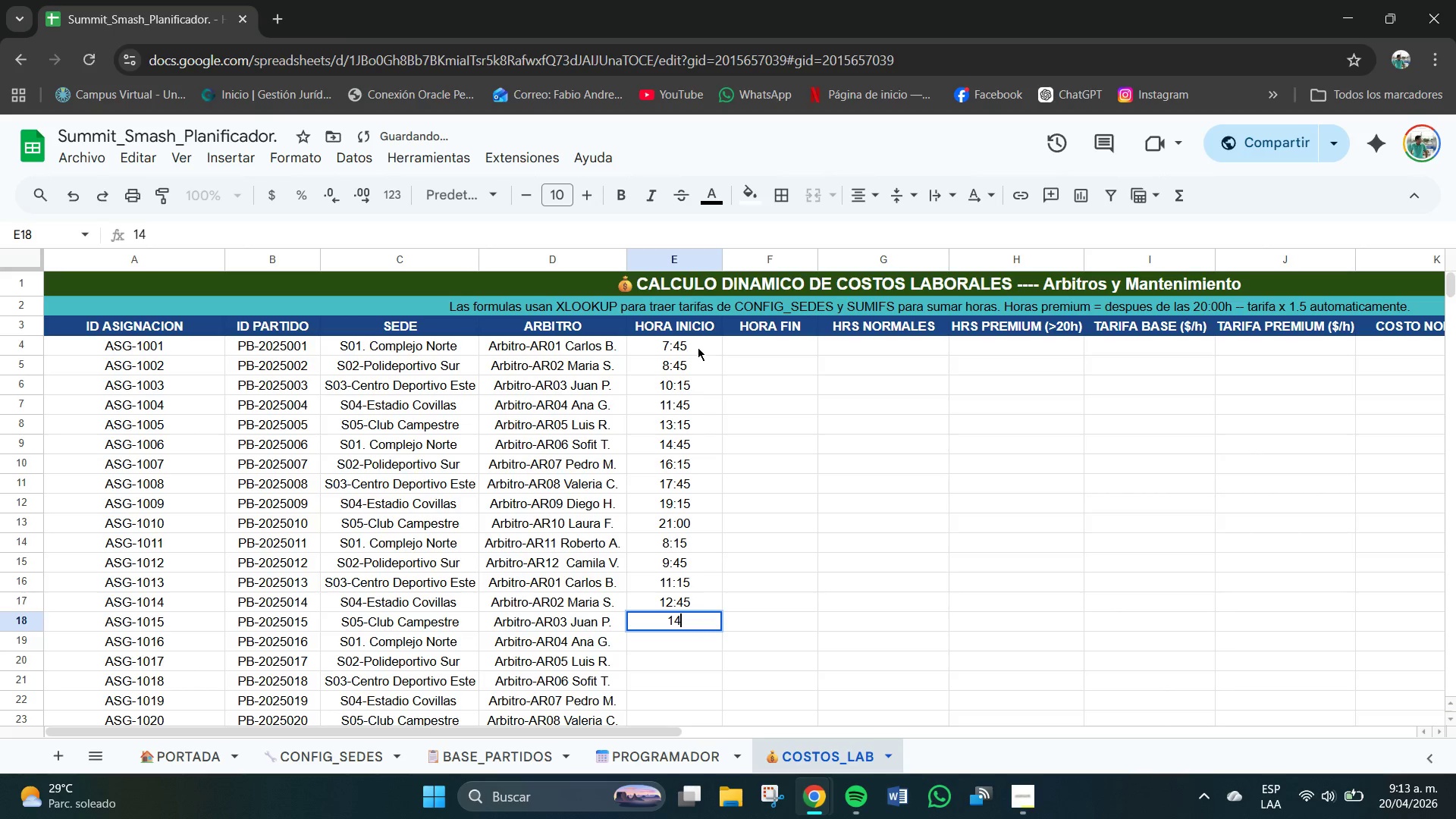 
key(Shift+Period)
 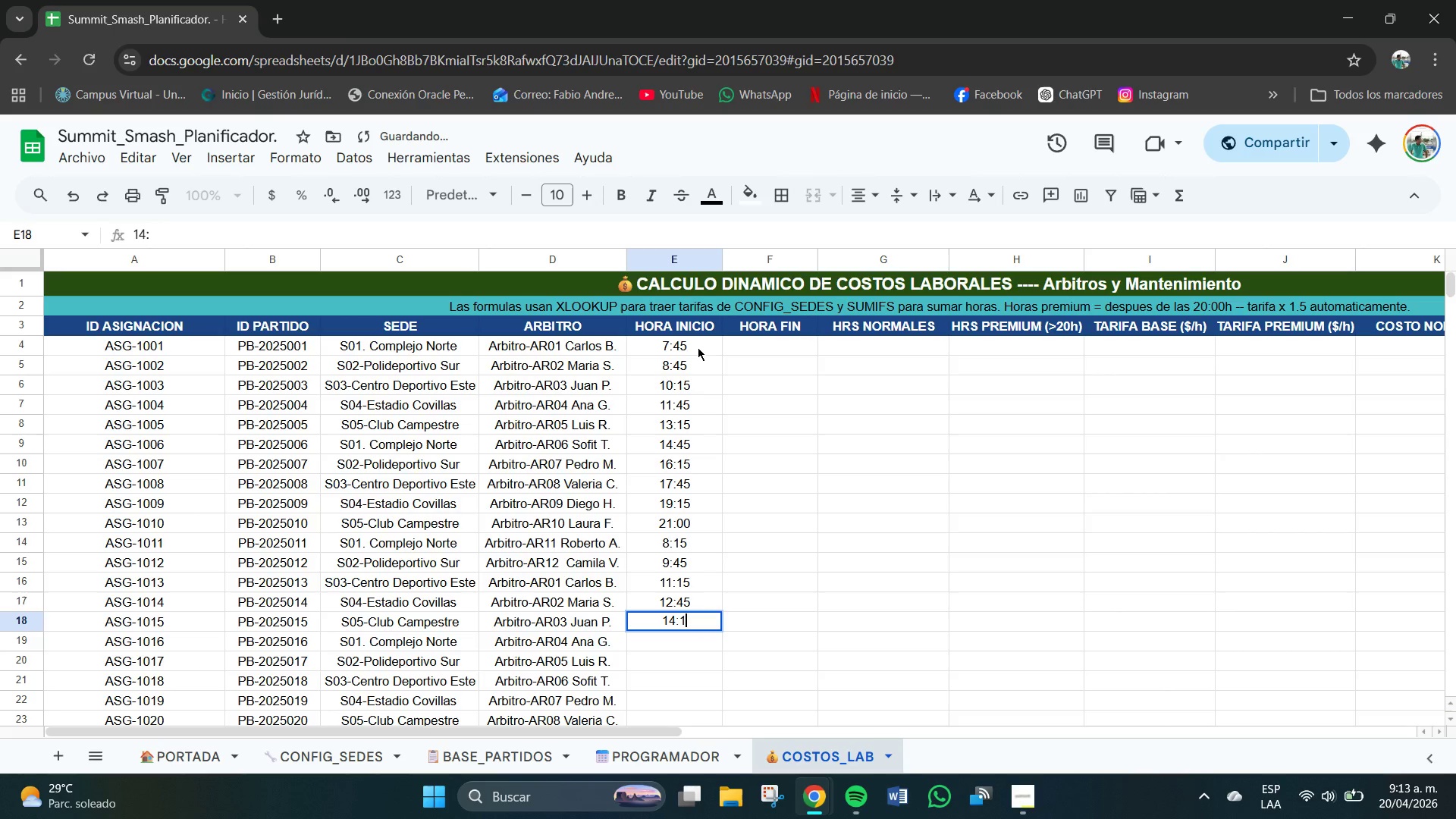 
key(Numpad1)
 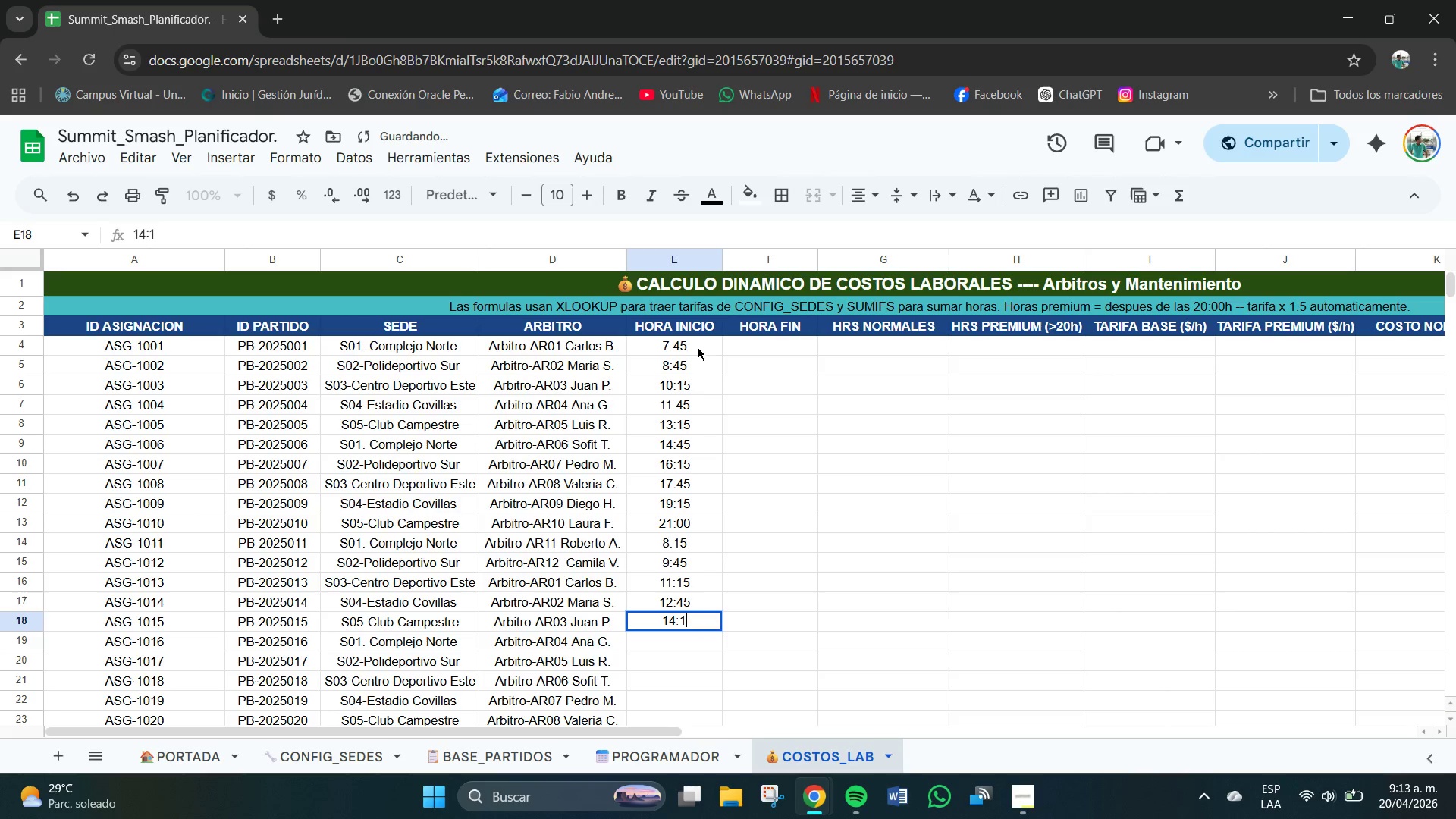 
key(Numpad5)
 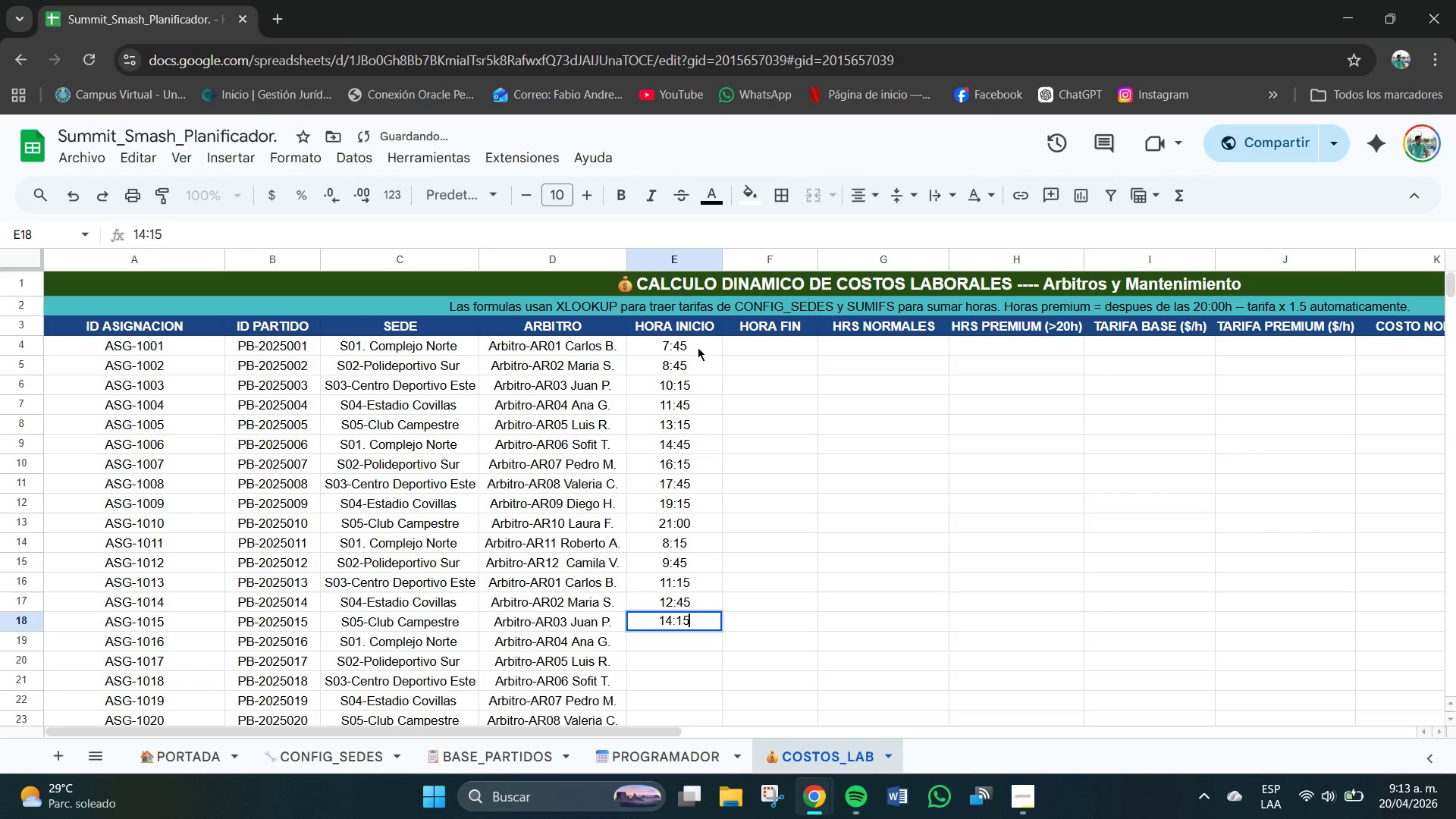 
key(NumpadEnter)
 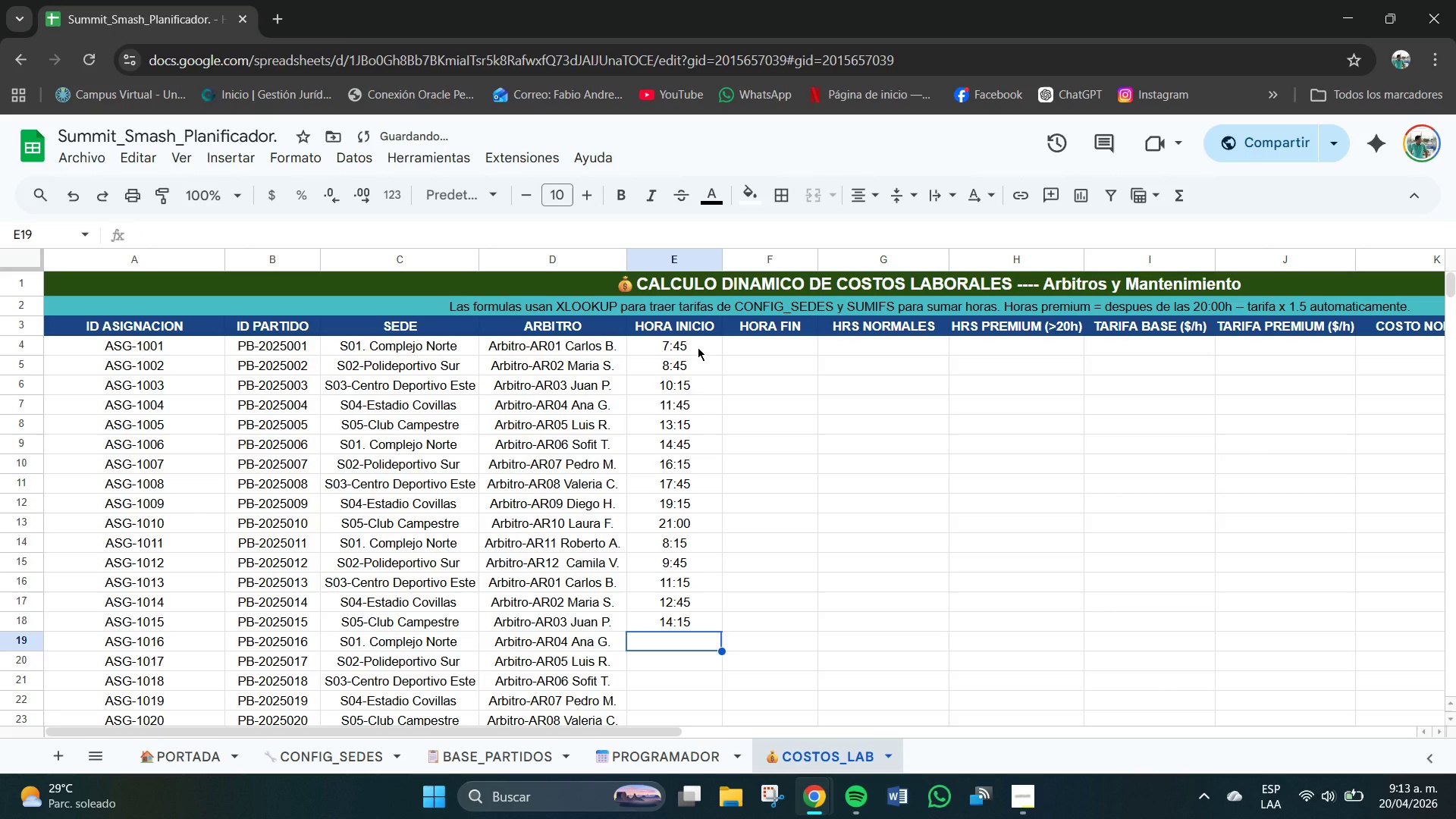 
key(Numpad1)
 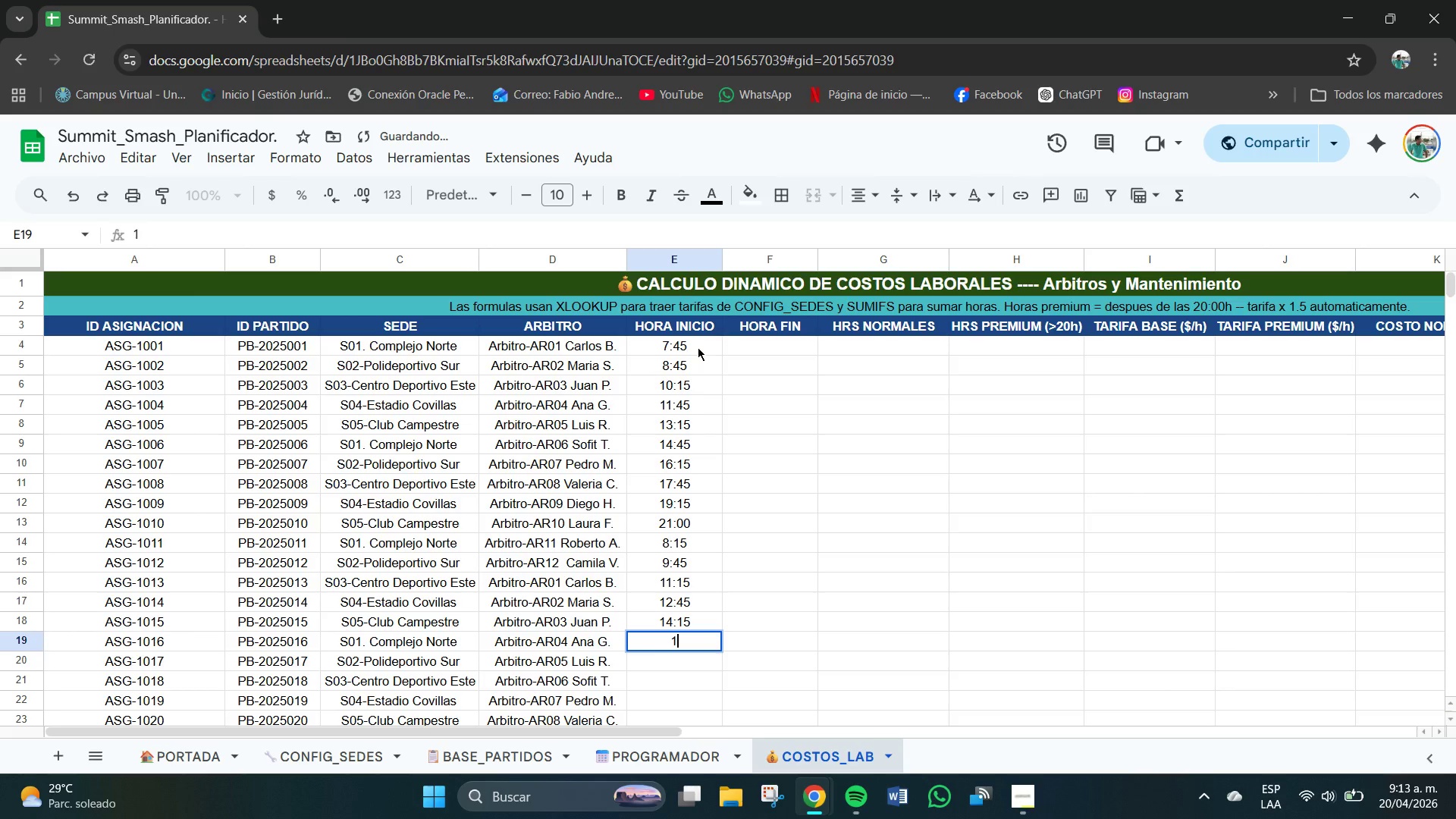 
key(Numpad5)
 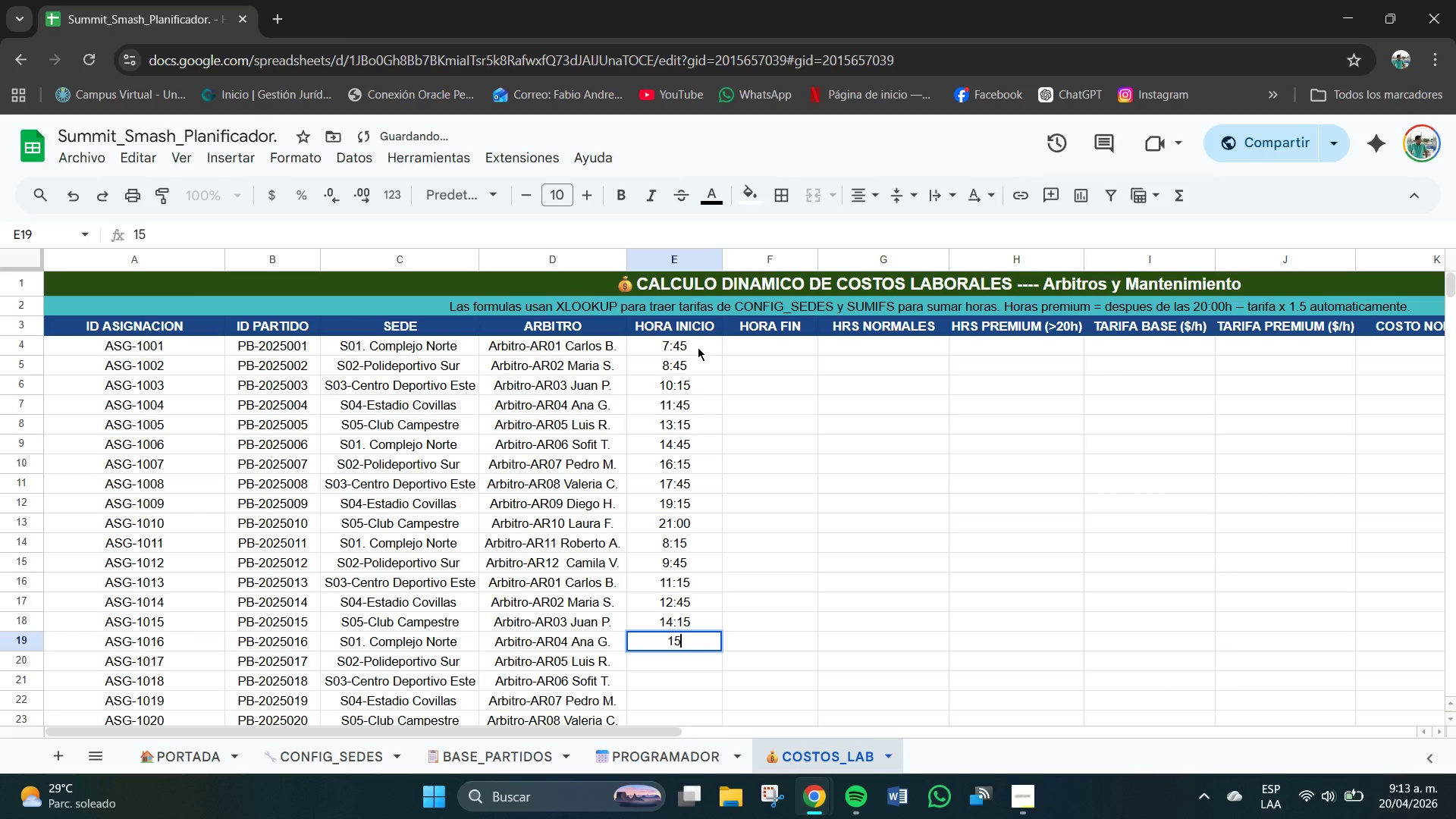 
key(Shift+Period)
 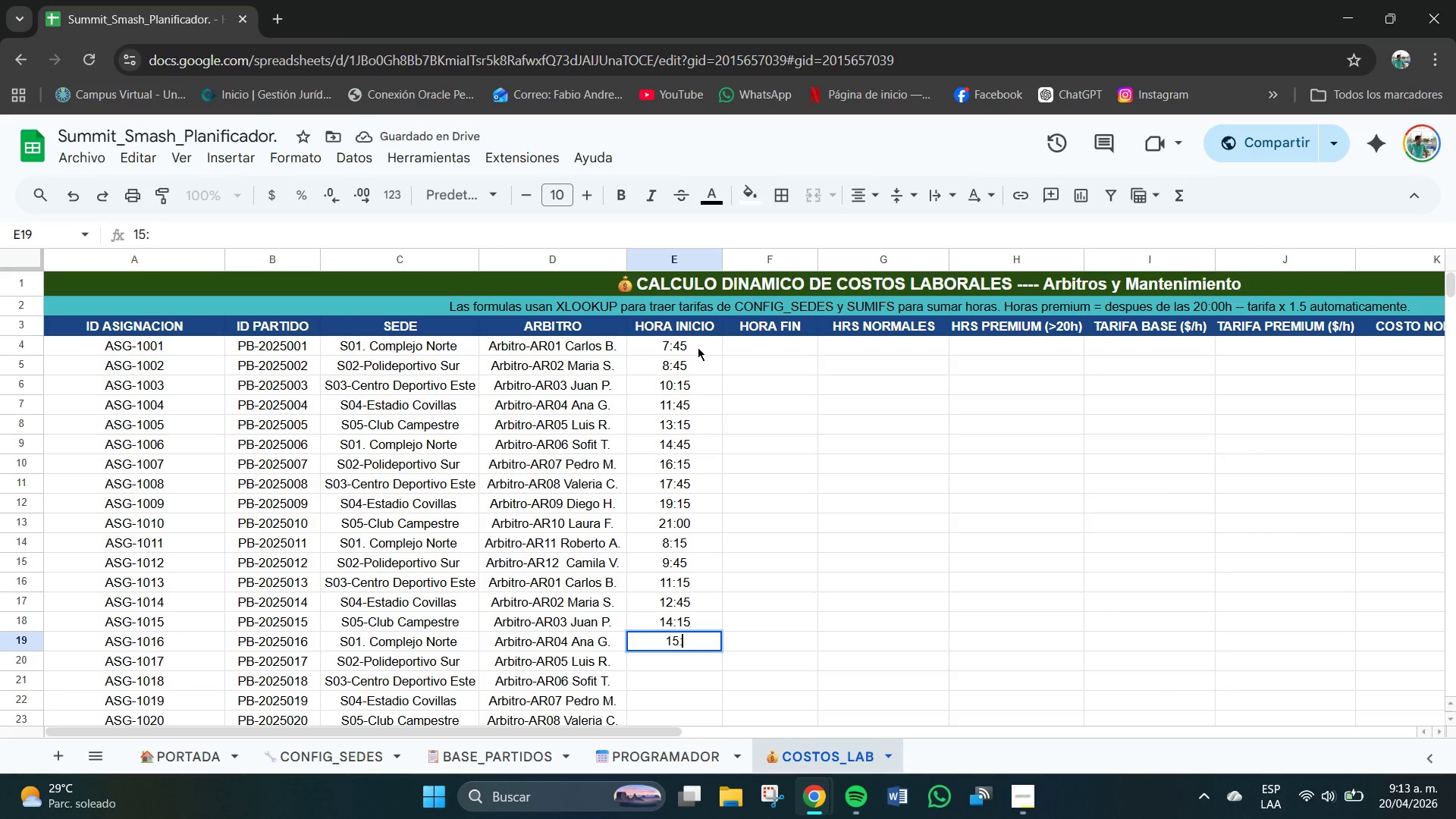 
key(Numpad4)
 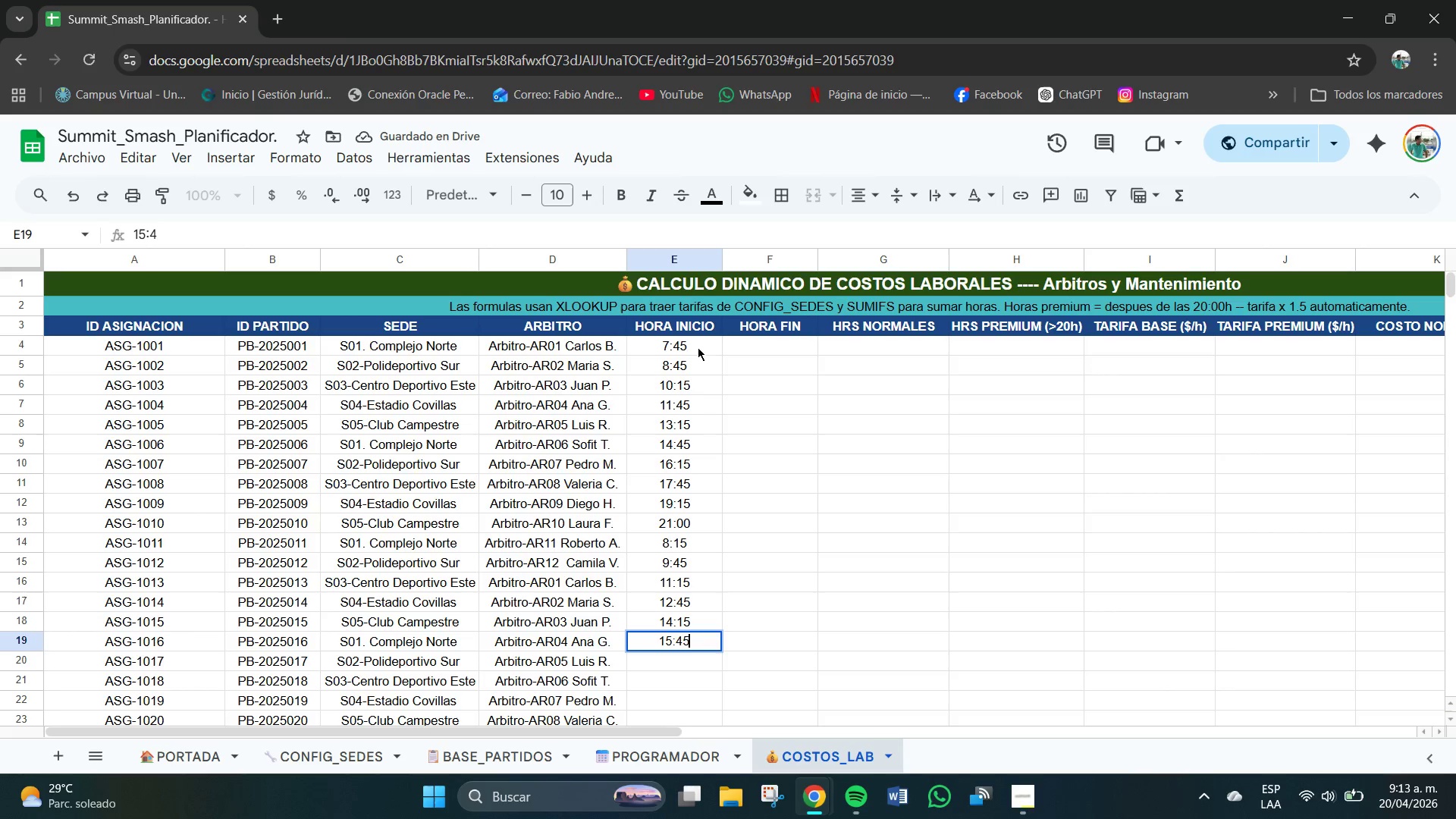 
key(Numpad5)
 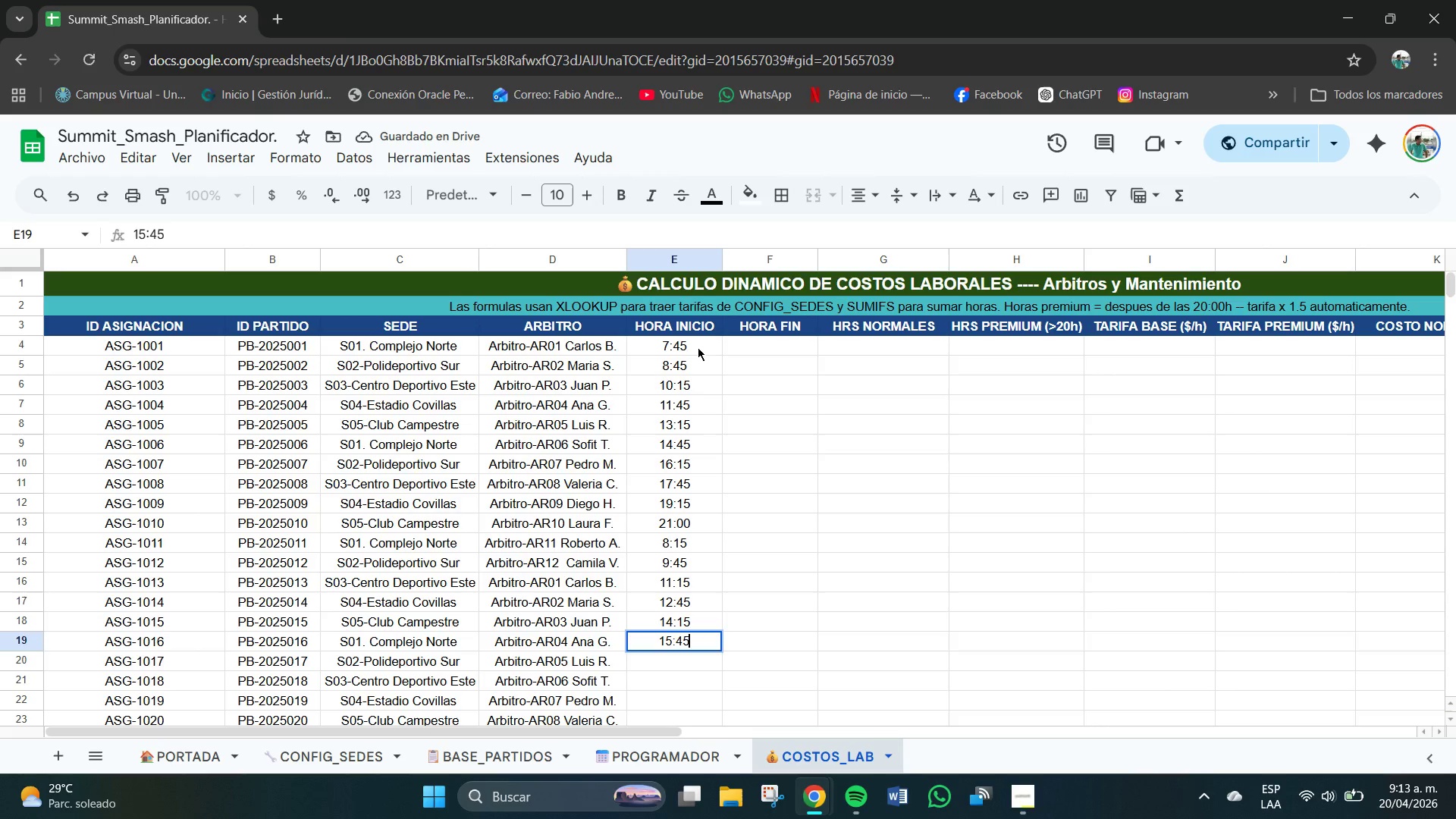 
key(NumpadEnter)
 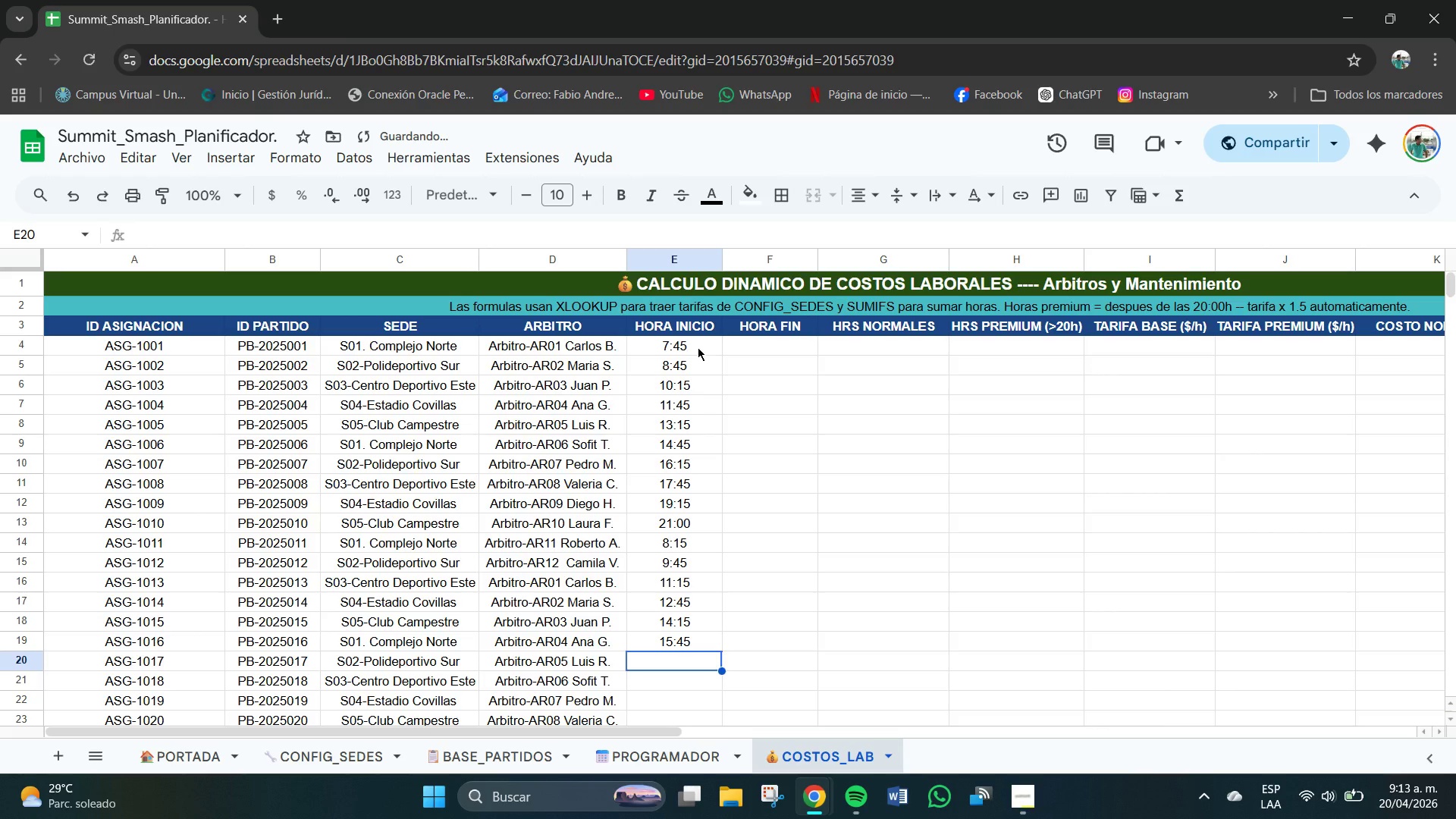 
key(Numpad1)
 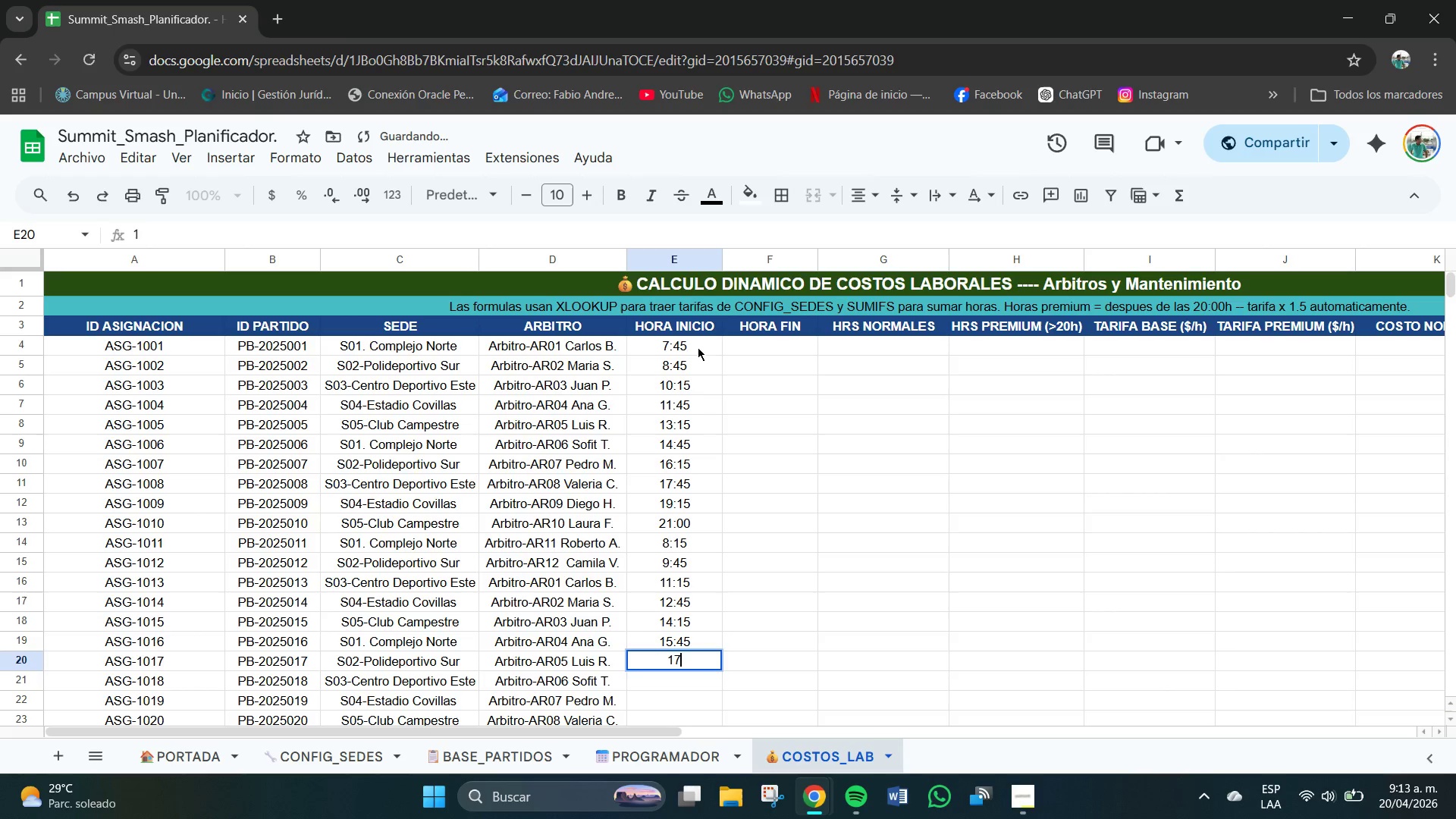 
key(Numpad7)
 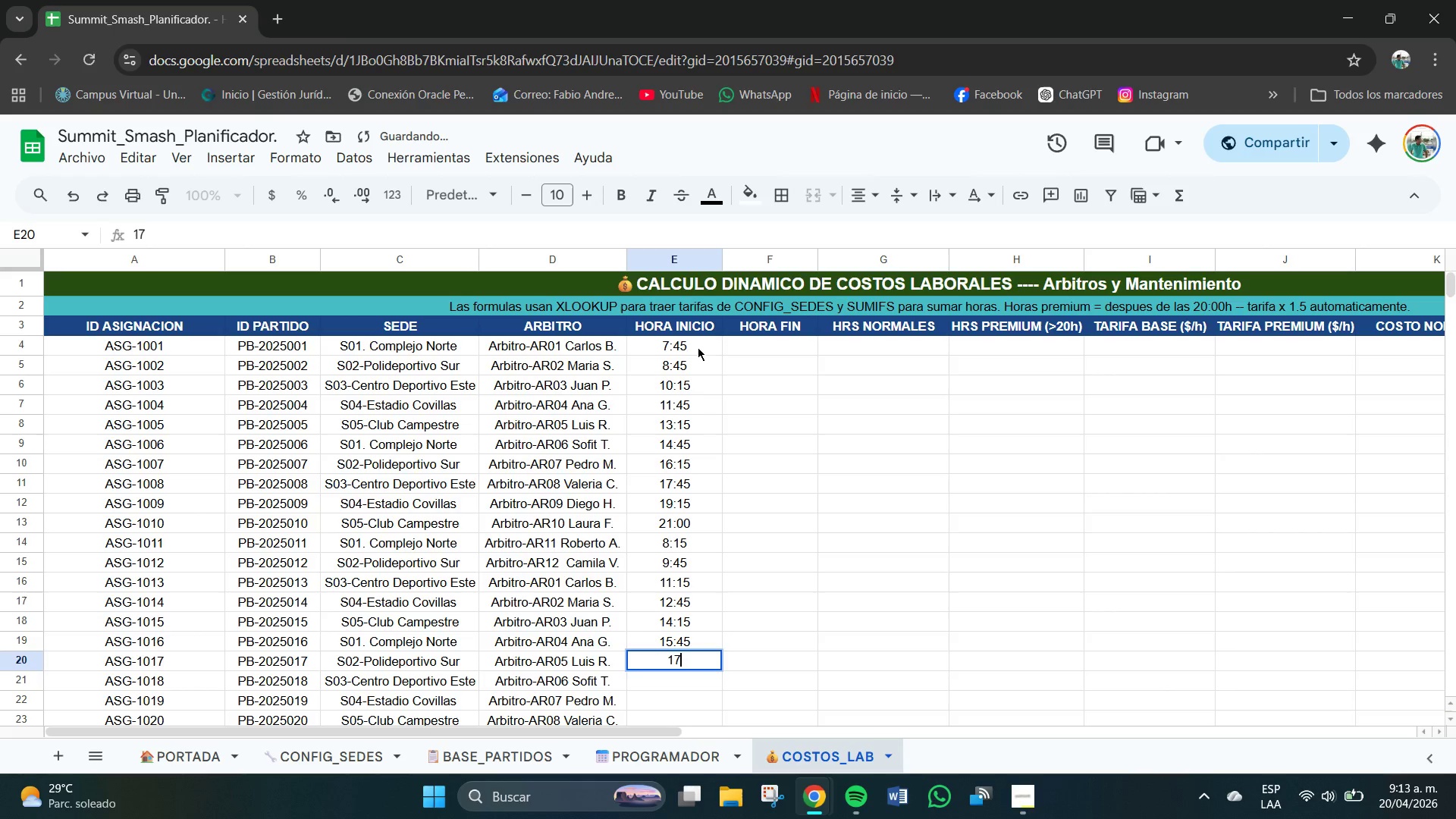 
key(Shift+Period)
 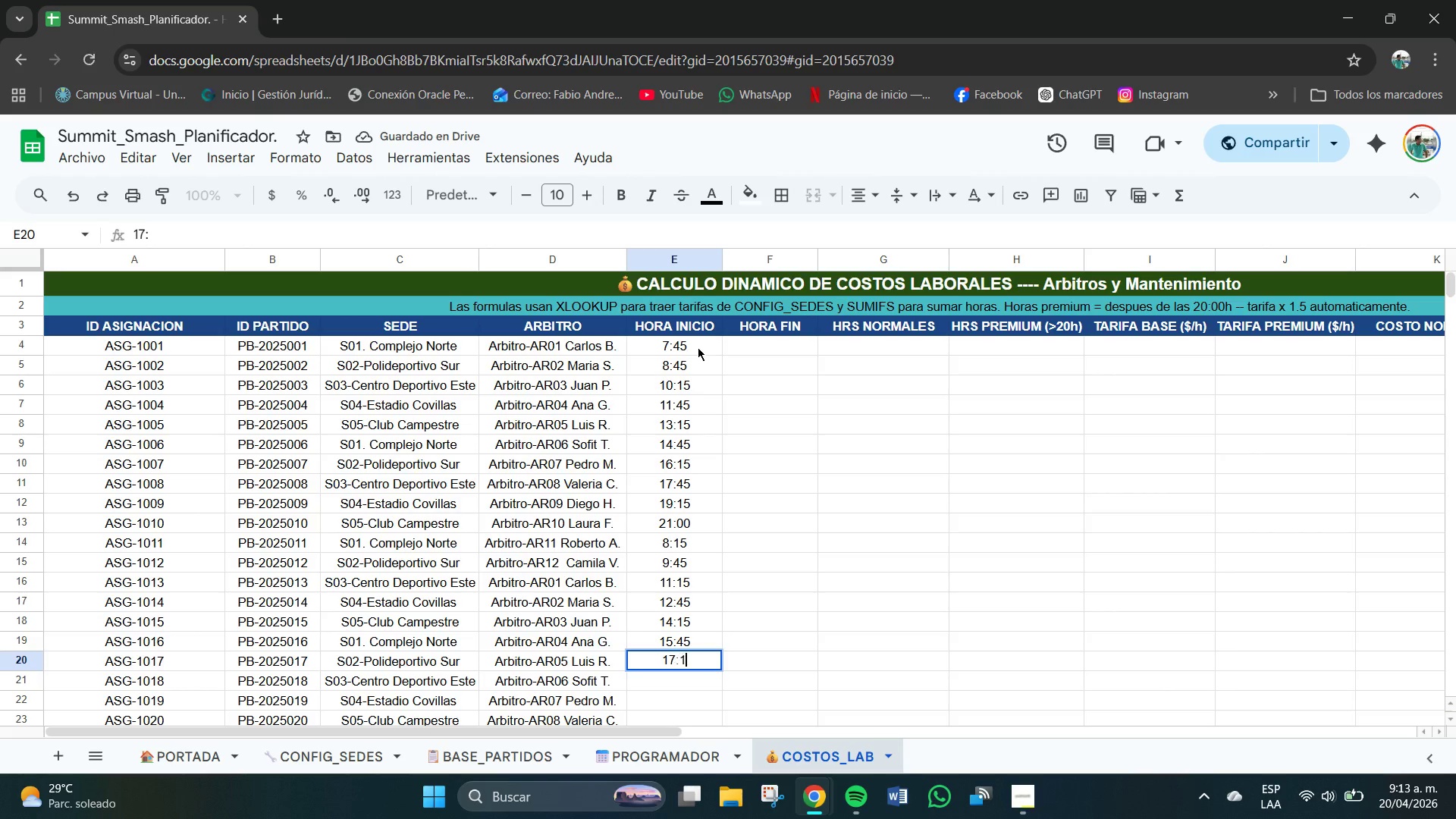 
key(Numpad1)
 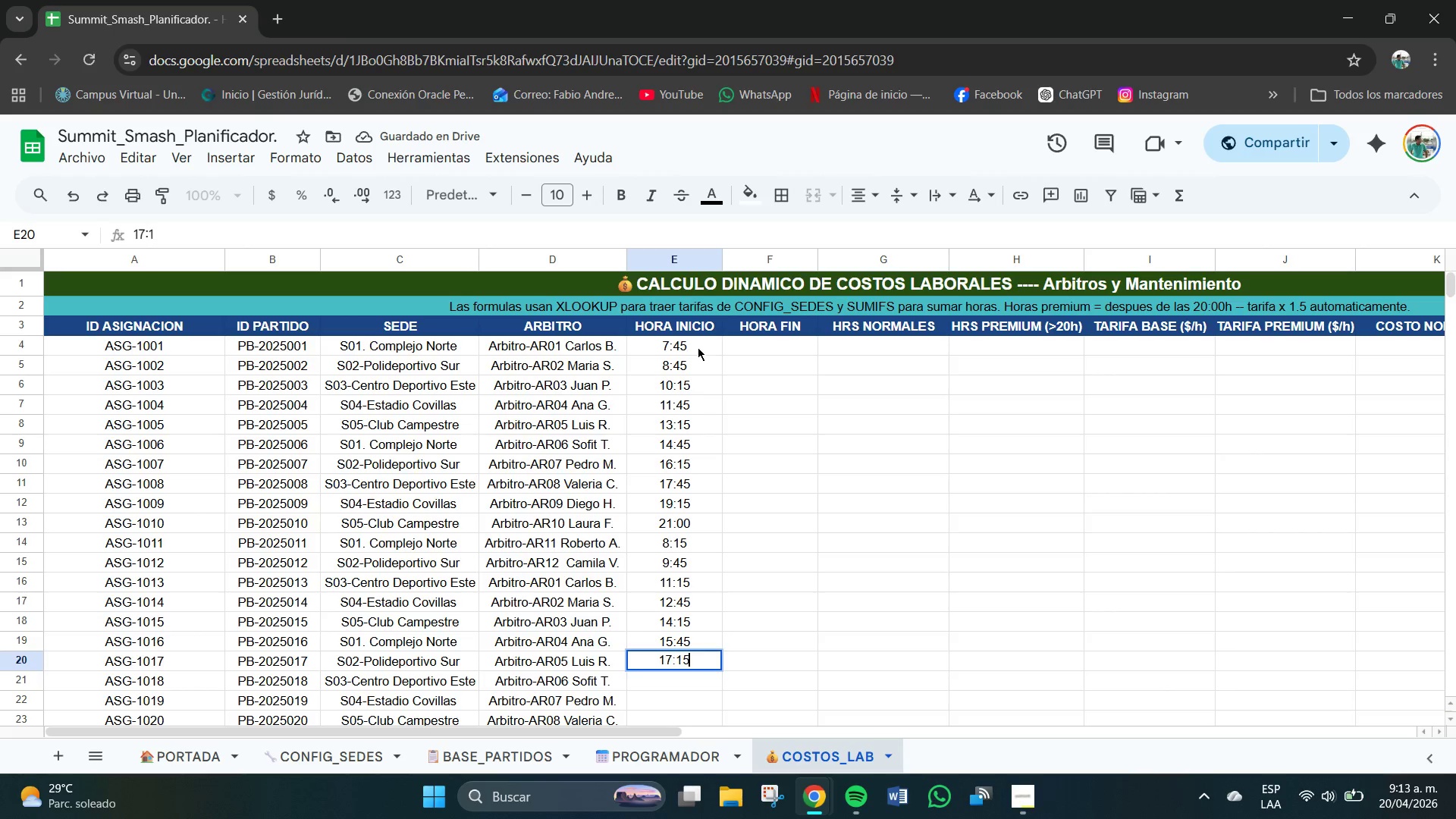 
key(Numpad5)
 